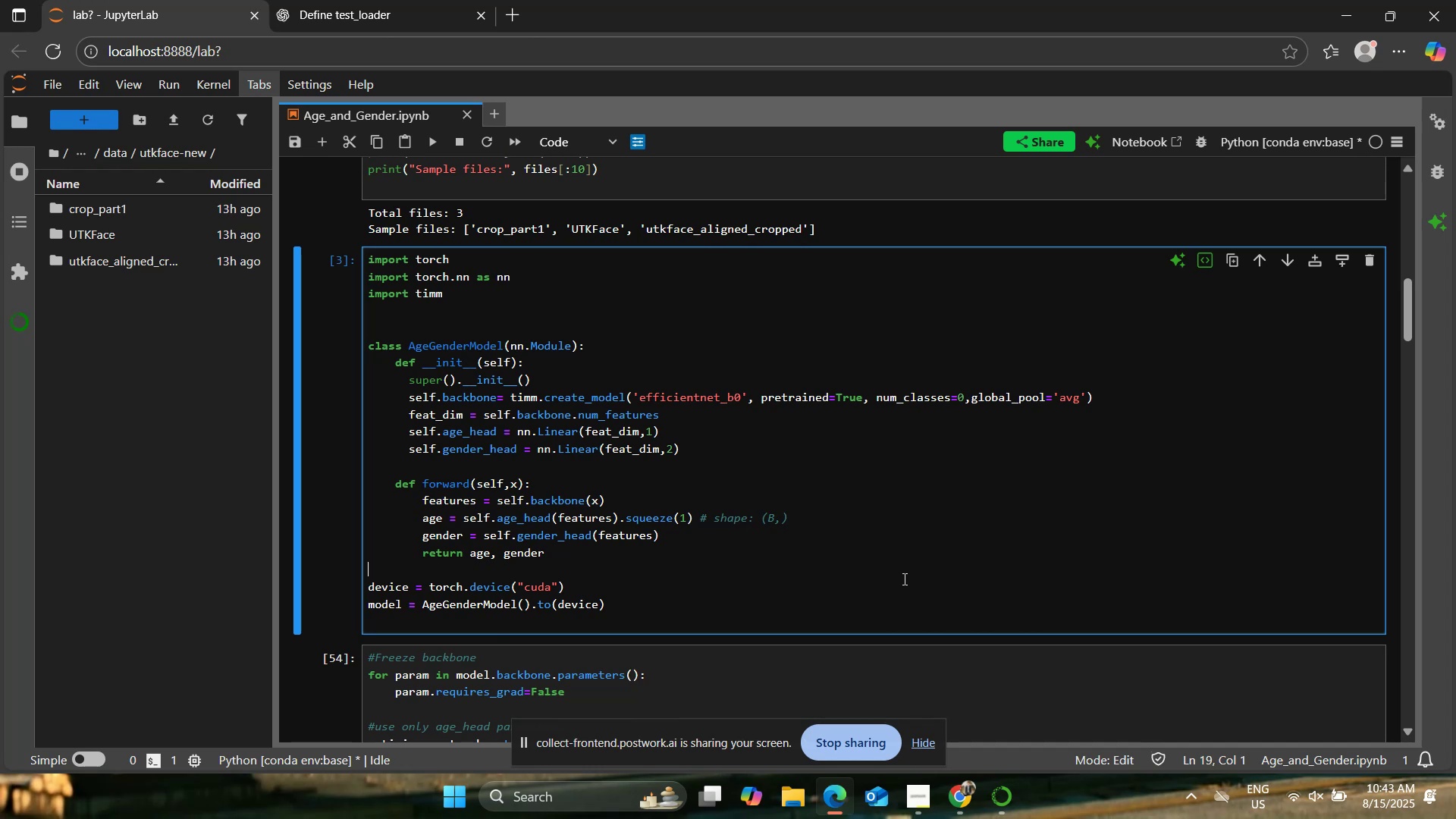 
left_click([413, 0])
 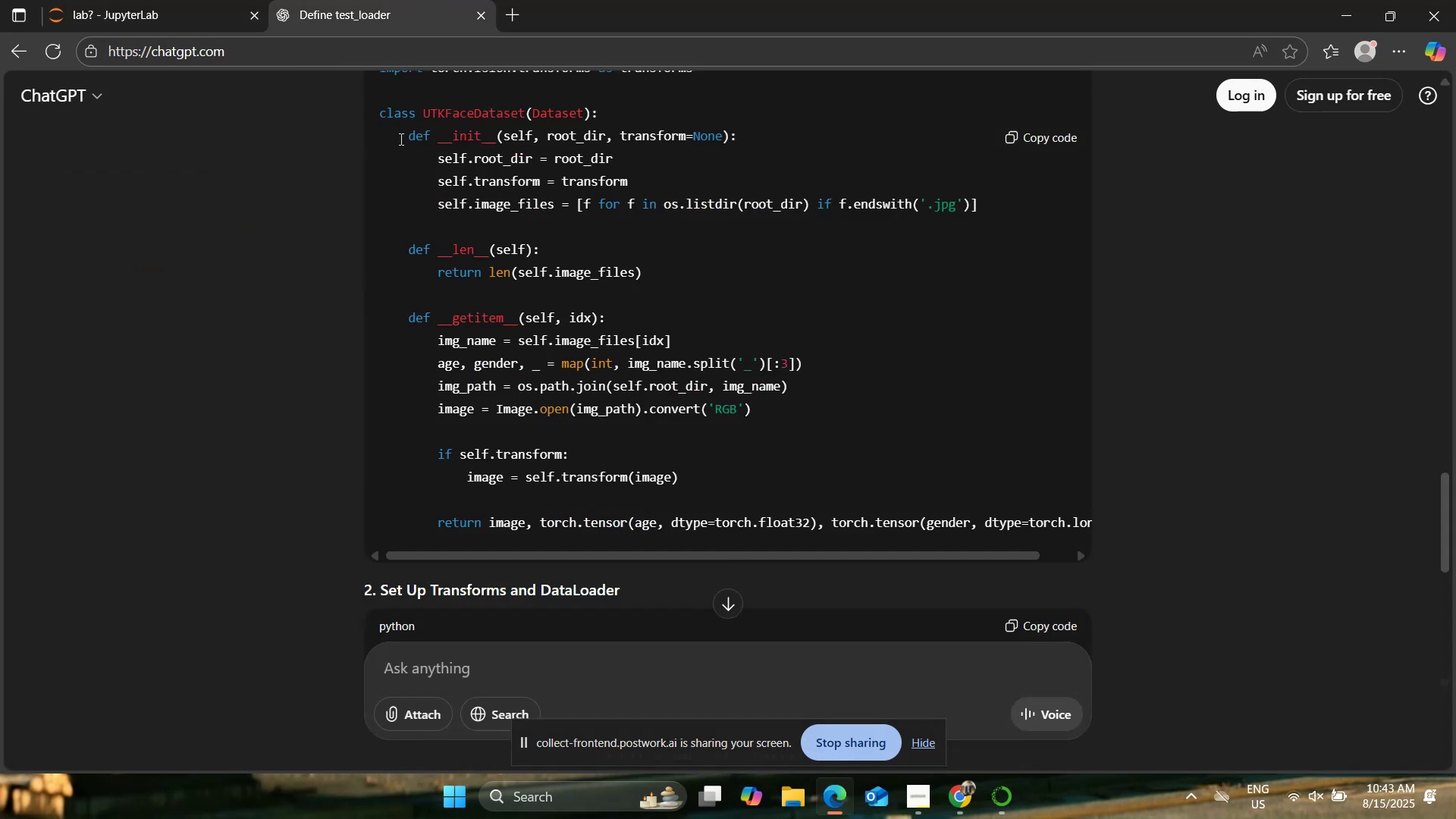 
scroll: coordinate [347, 169], scroll_direction: up, amount: 1.0
 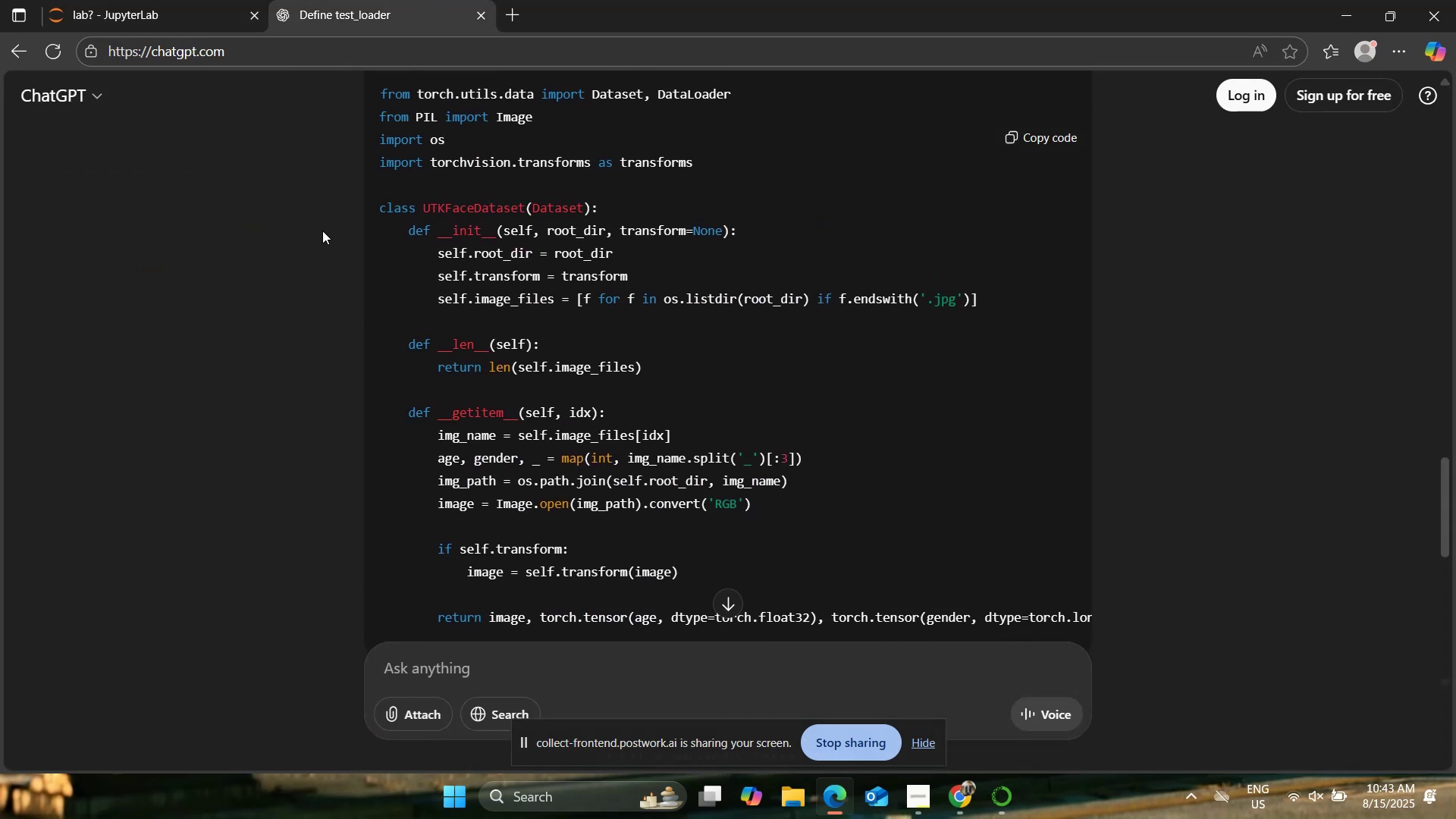 
scroll: coordinate [322, 229], scroll_direction: down, amount: 6.0
 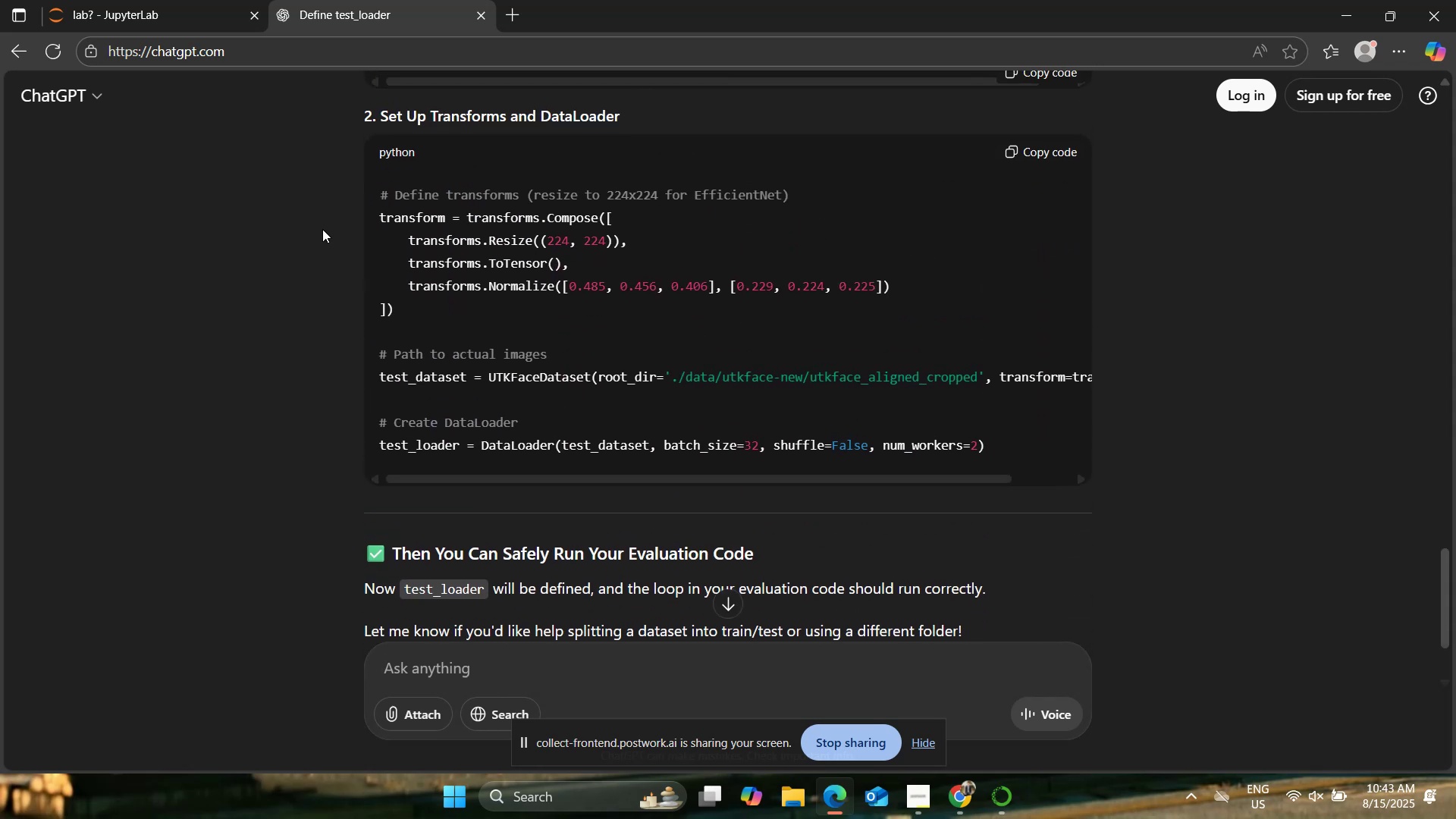 
scroll: coordinate [322, 229], scroll_direction: up, amount: 1.0
 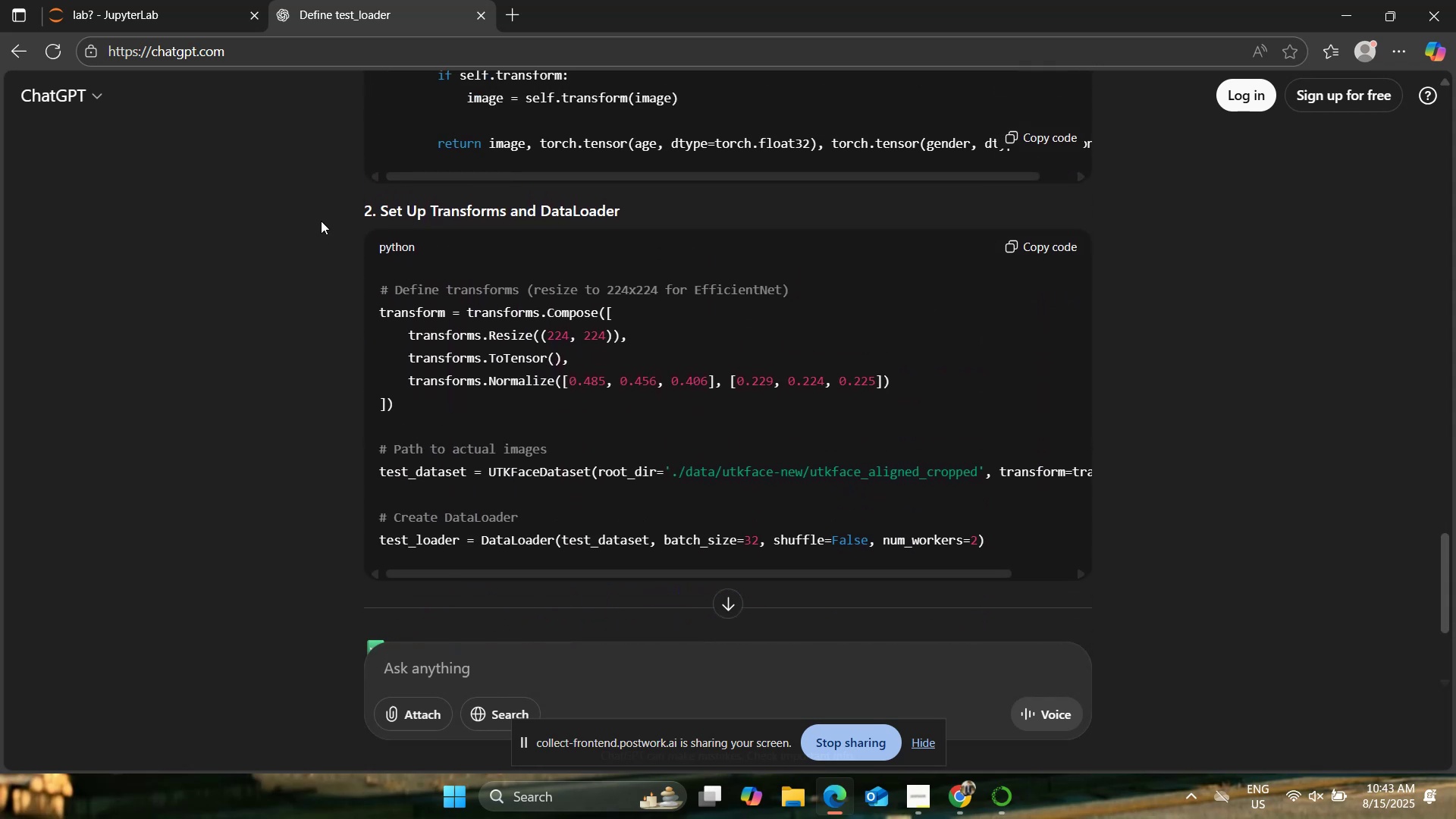 
left_click([93, 0])
 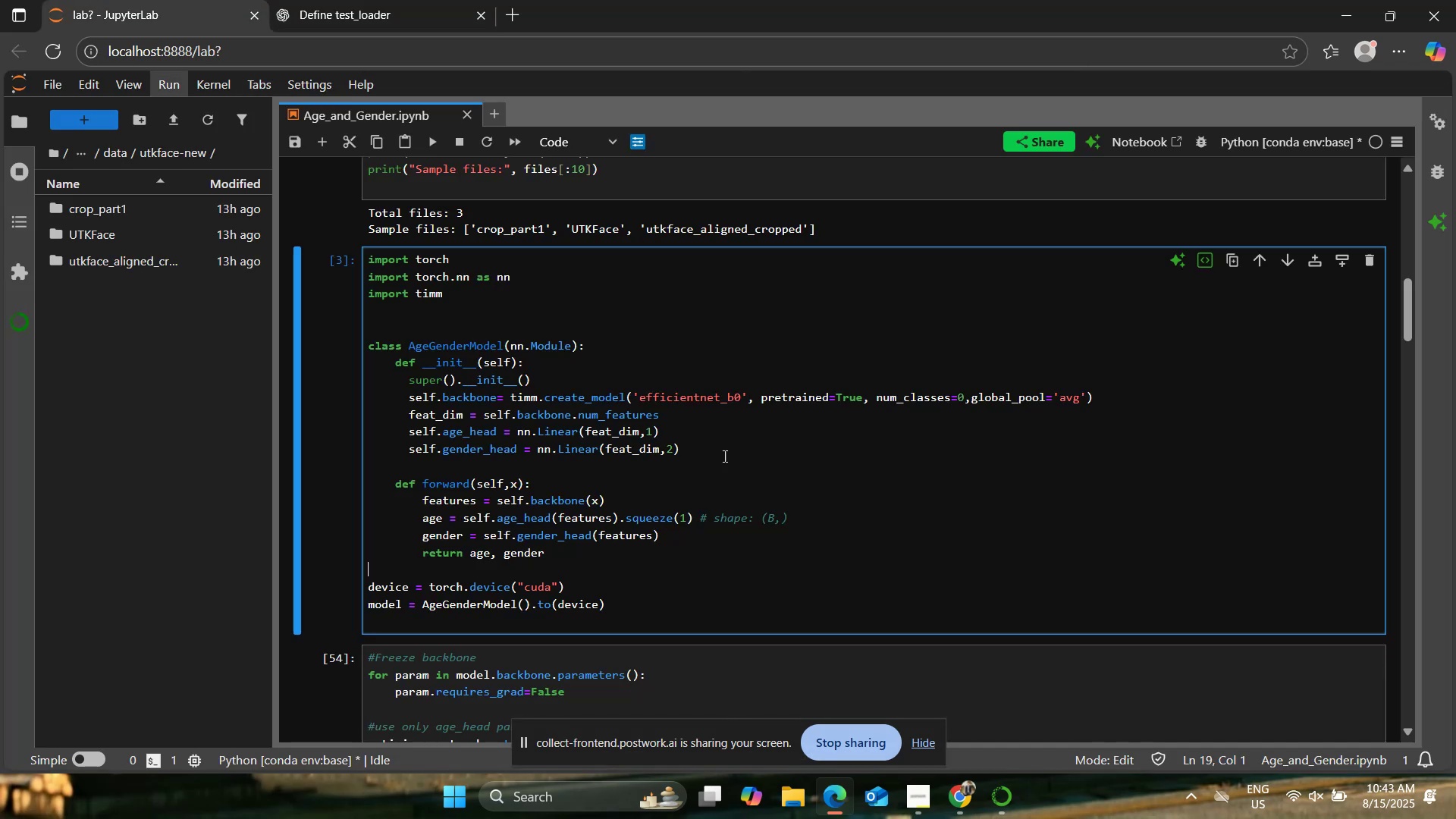 
scroll: coordinate [694, 460], scroll_direction: up, amount: 3.0
 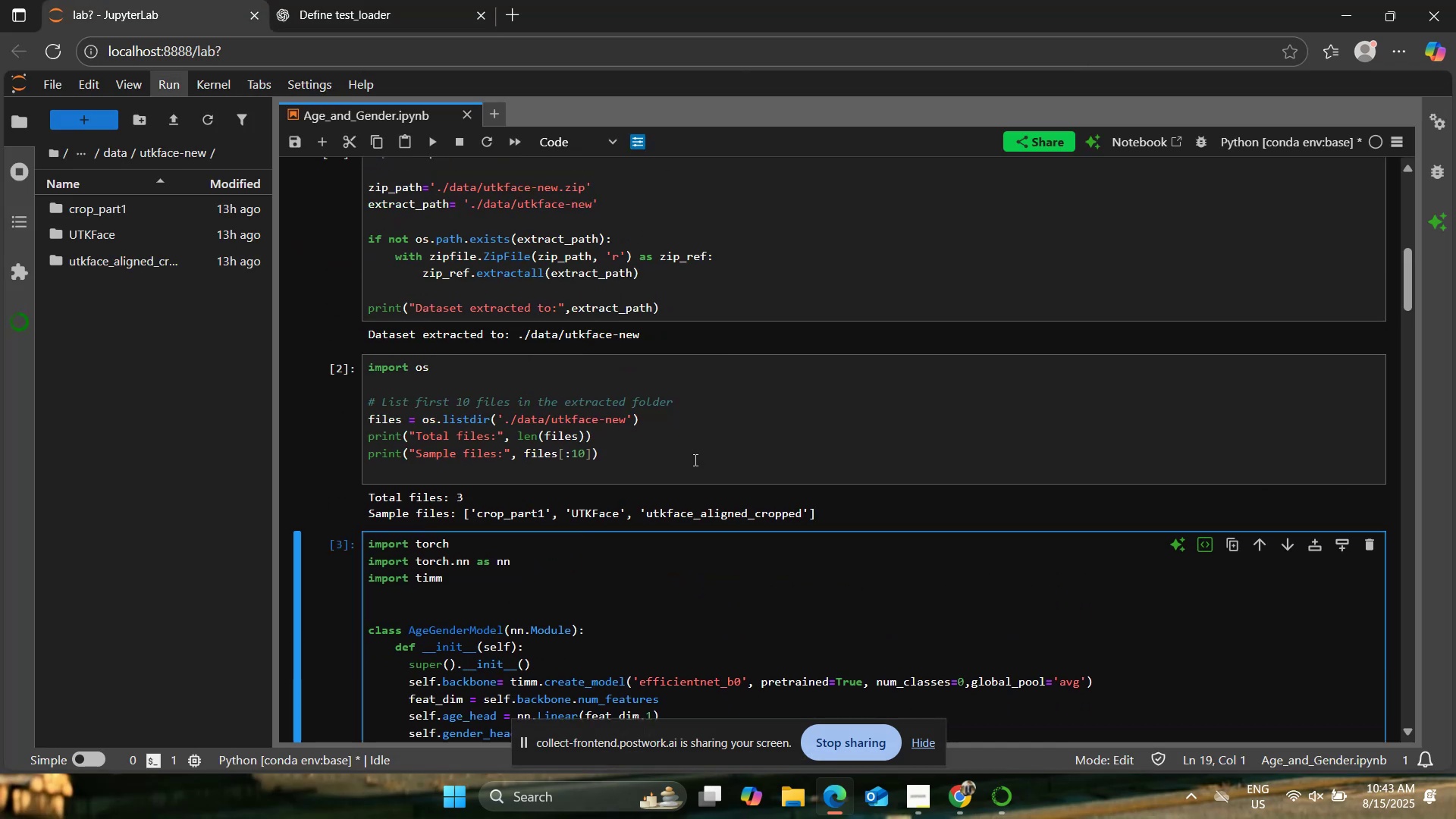 
scroll: coordinate [694, 460], scroll_direction: down, amount: 7.0
 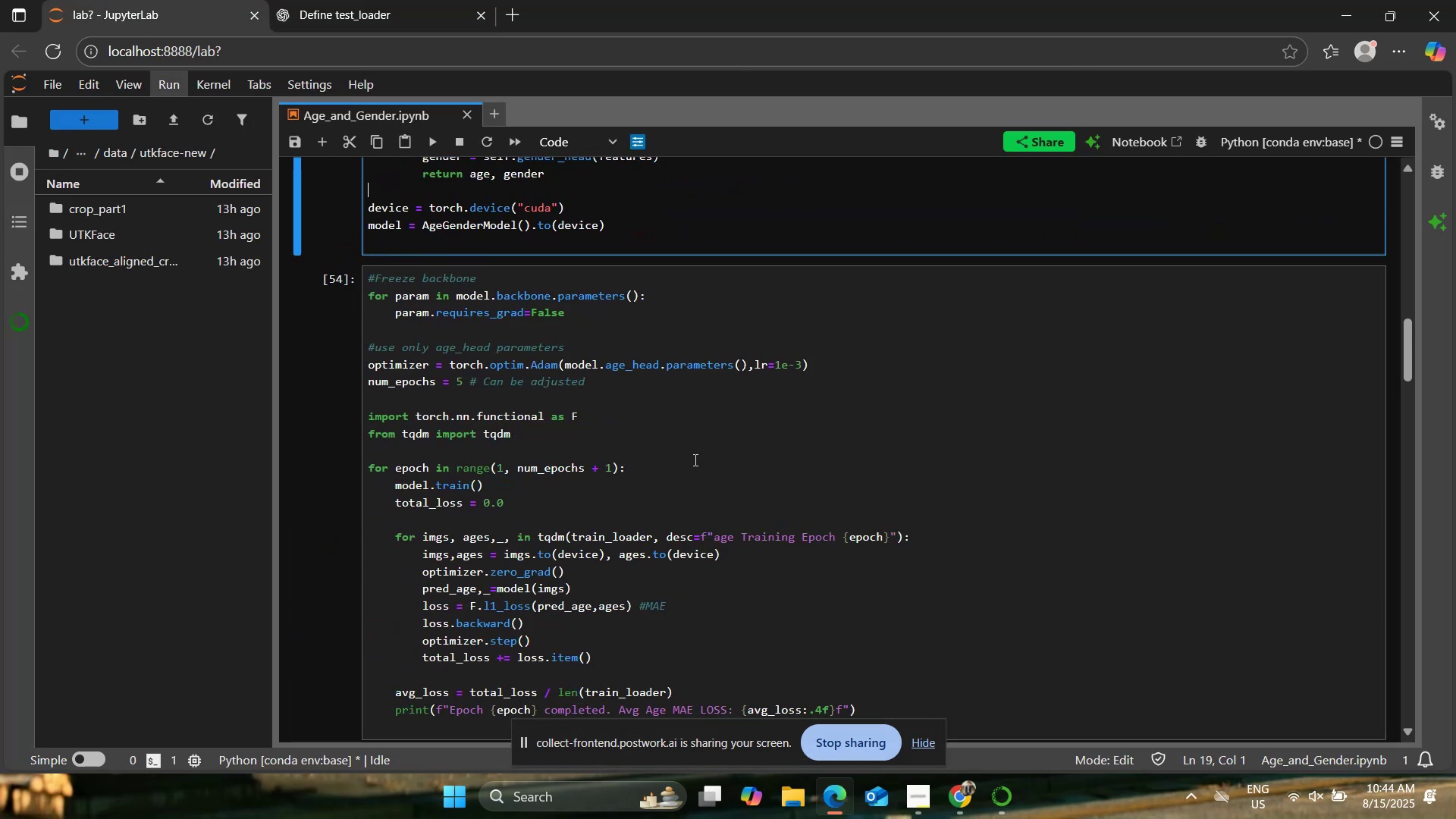 
left_click([694, 459])
 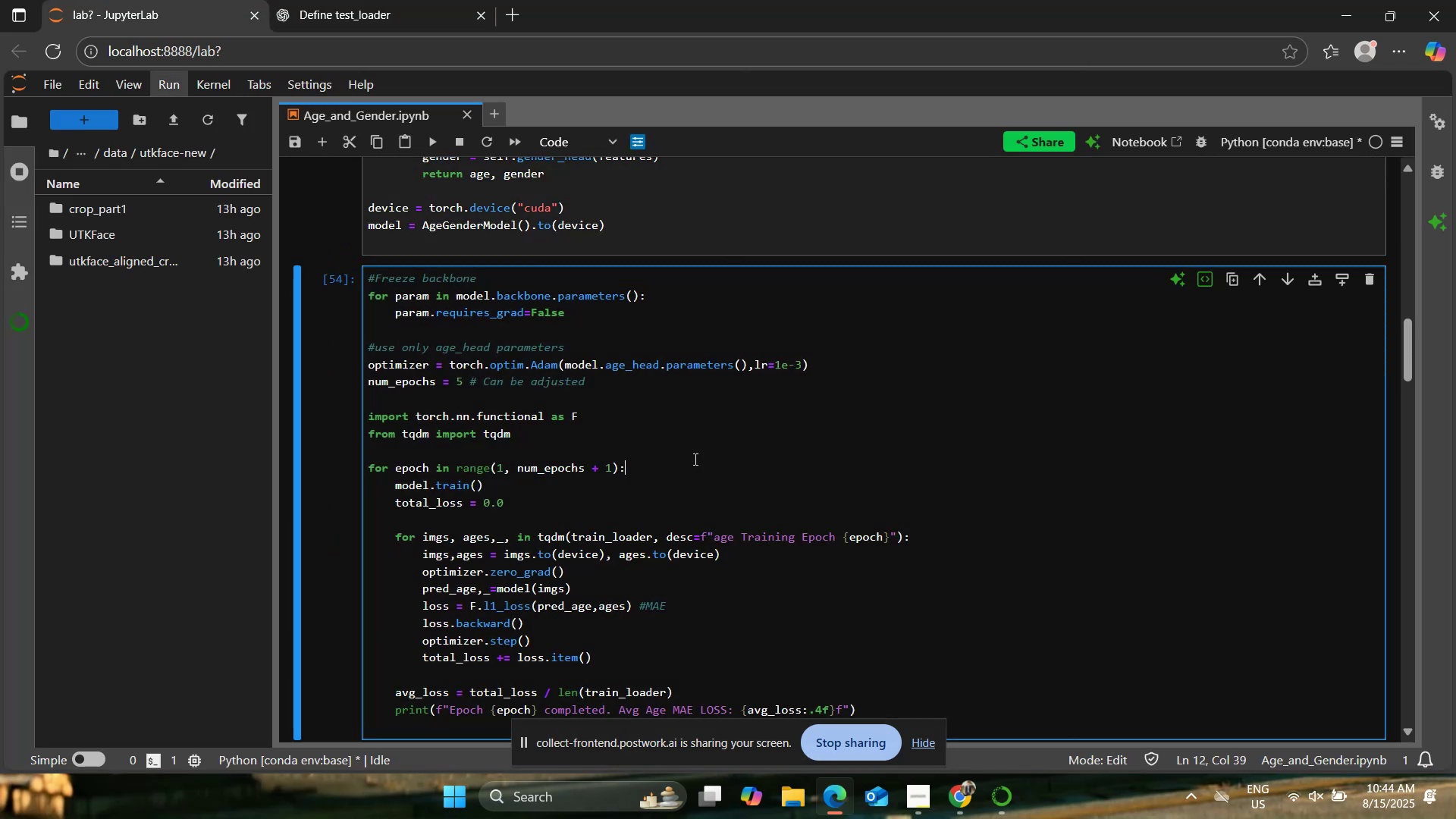 
scroll: coordinate [694, 459], scroll_direction: down, amount: 2.0
 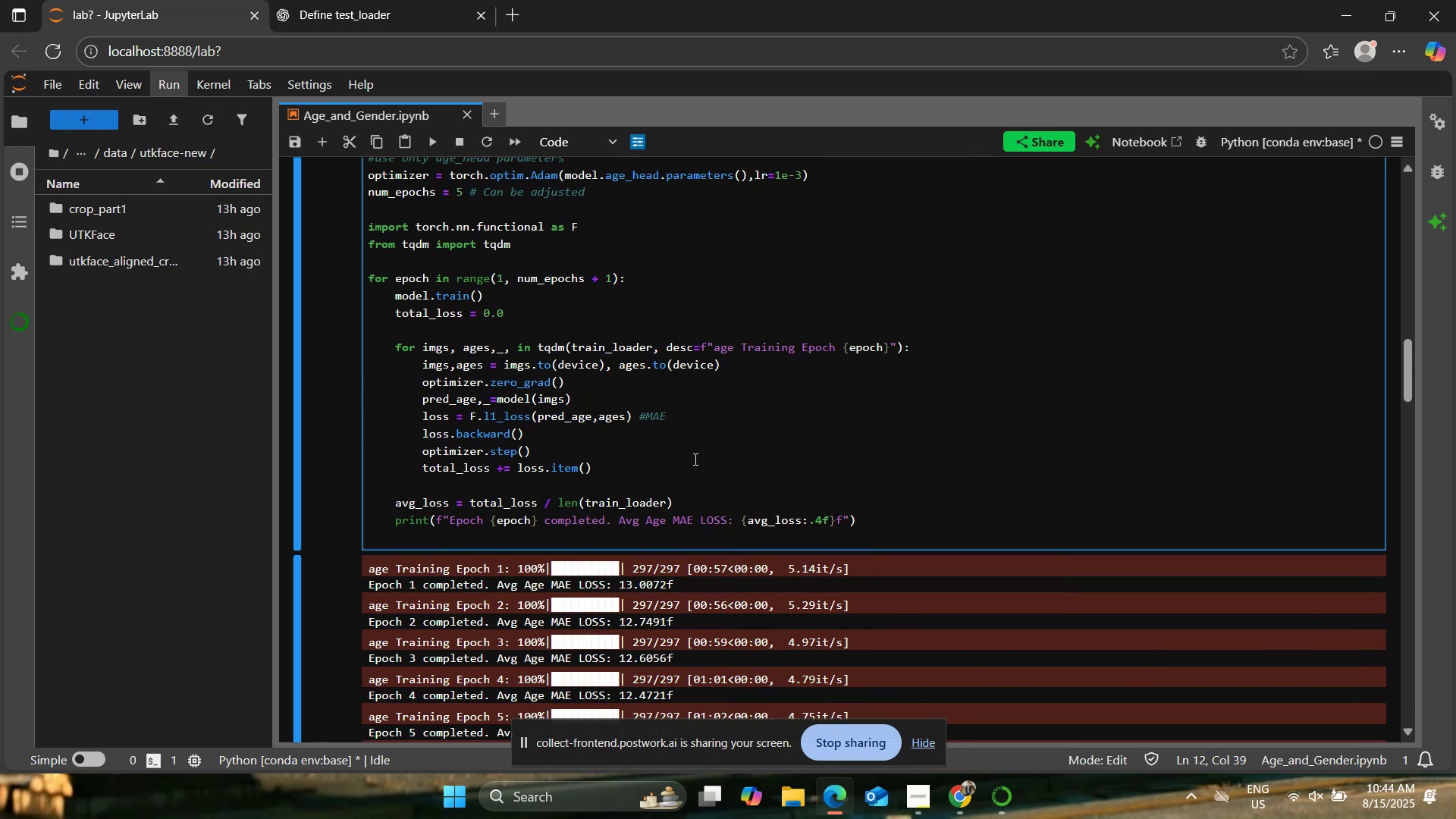 
scroll: coordinate [694, 459], scroll_direction: up, amount: 12.0
 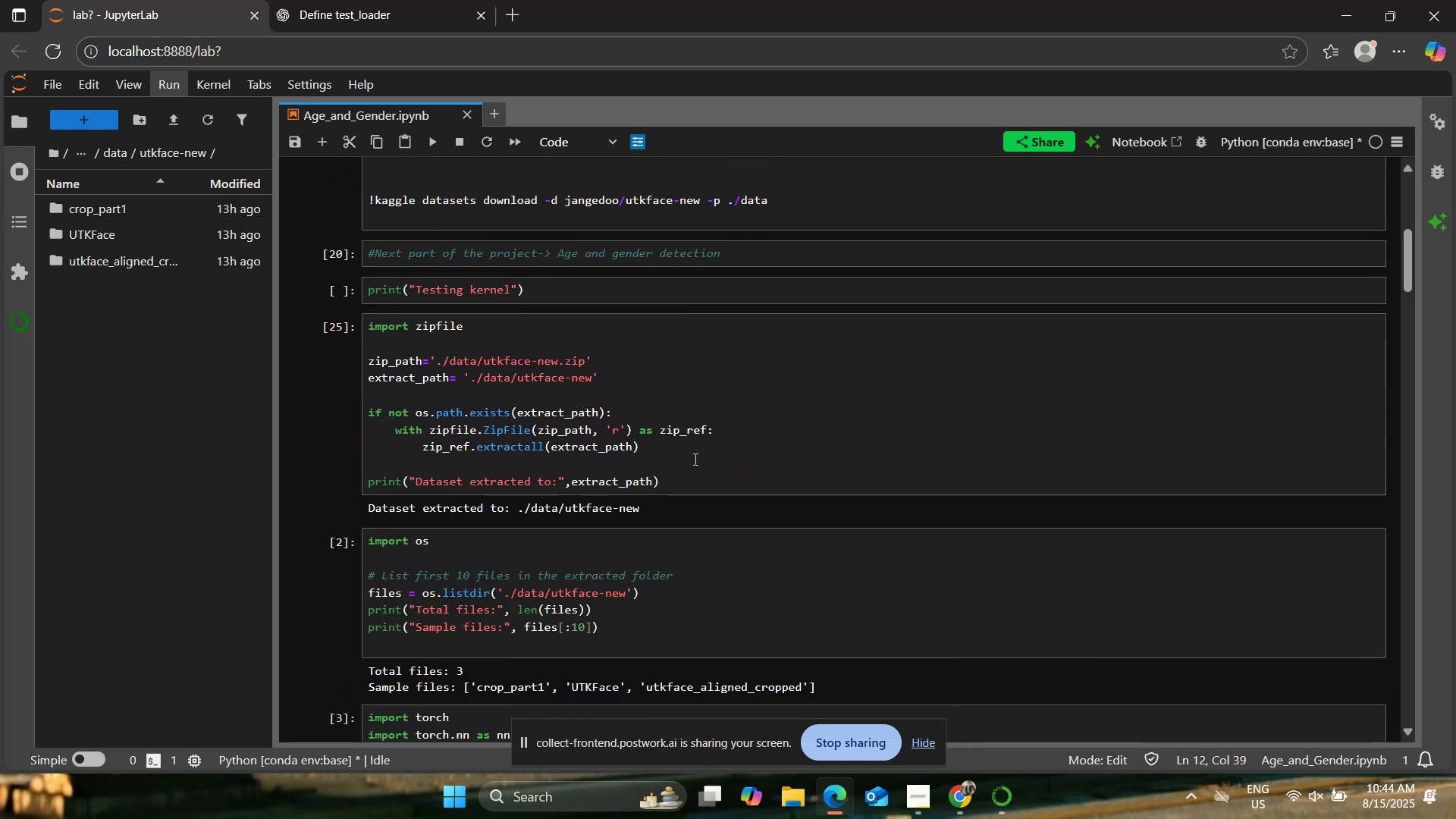 
scroll: coordinate [694, 459], scroll_direction: down, amount: 4.0
 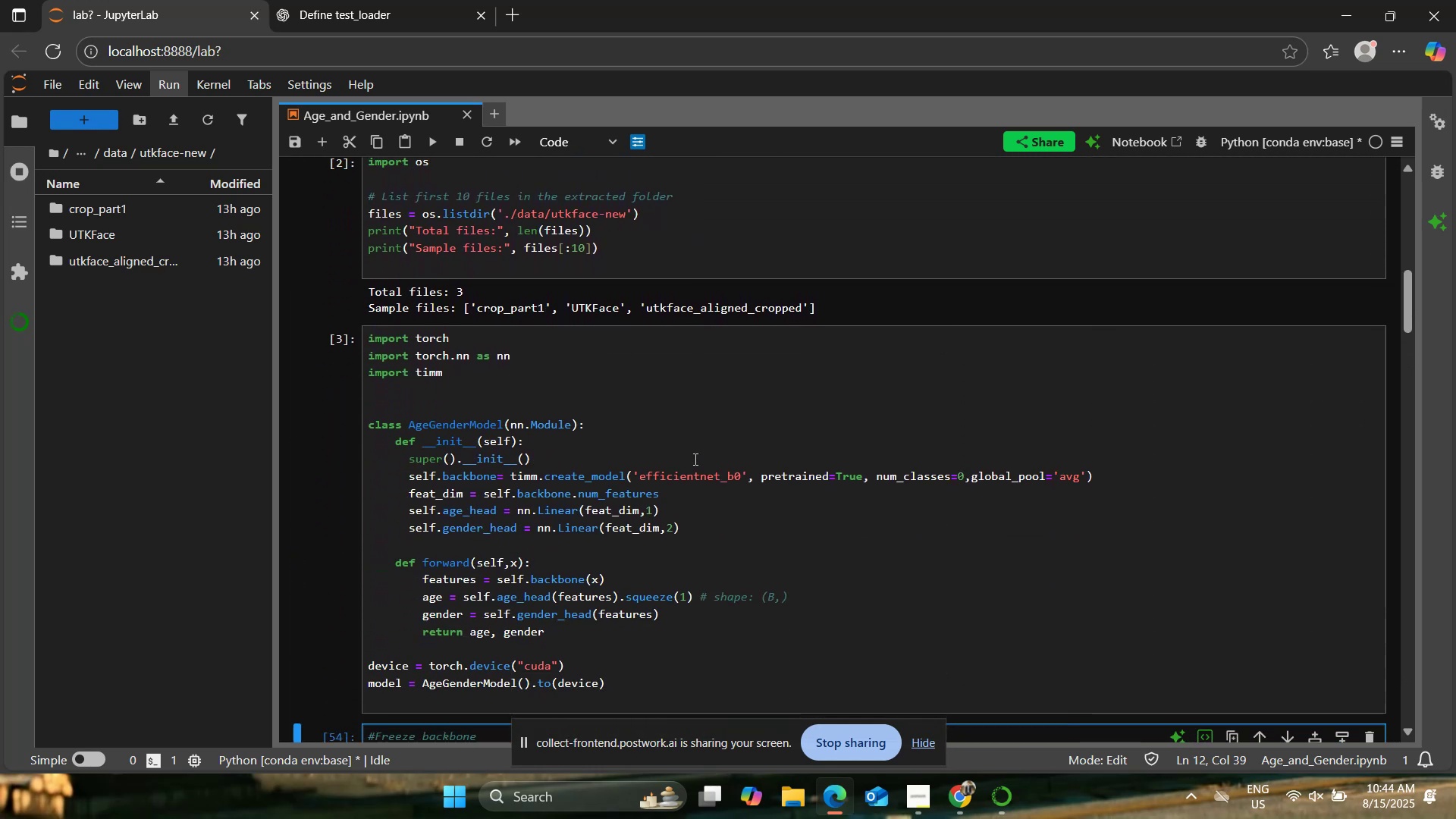 
scroll: coordinate [694, 459], scroll_direction: up, amount: 2.0
 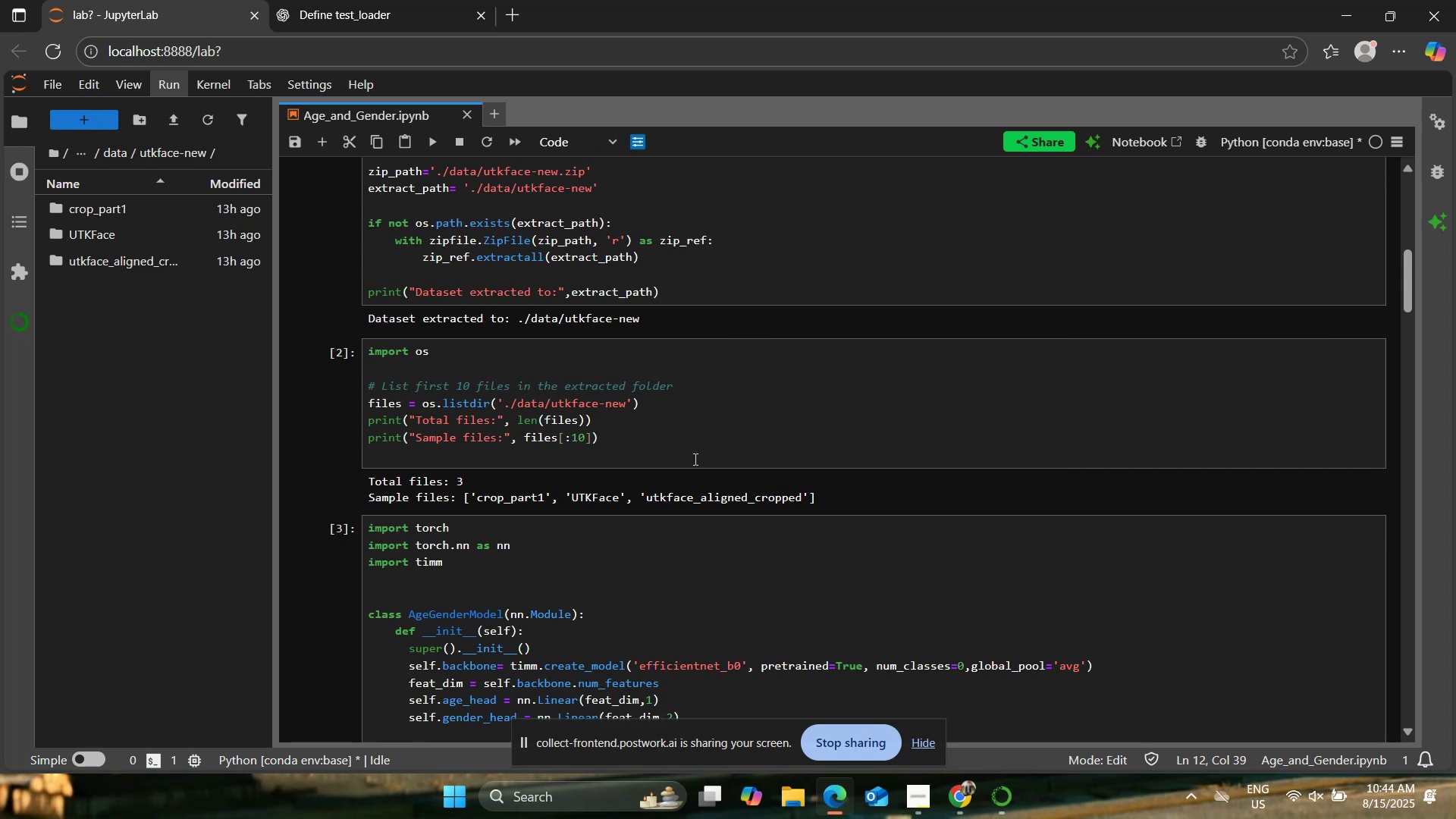 
scroll: coordinate [694, 458], scroll_direction: down, amount: 6.0
 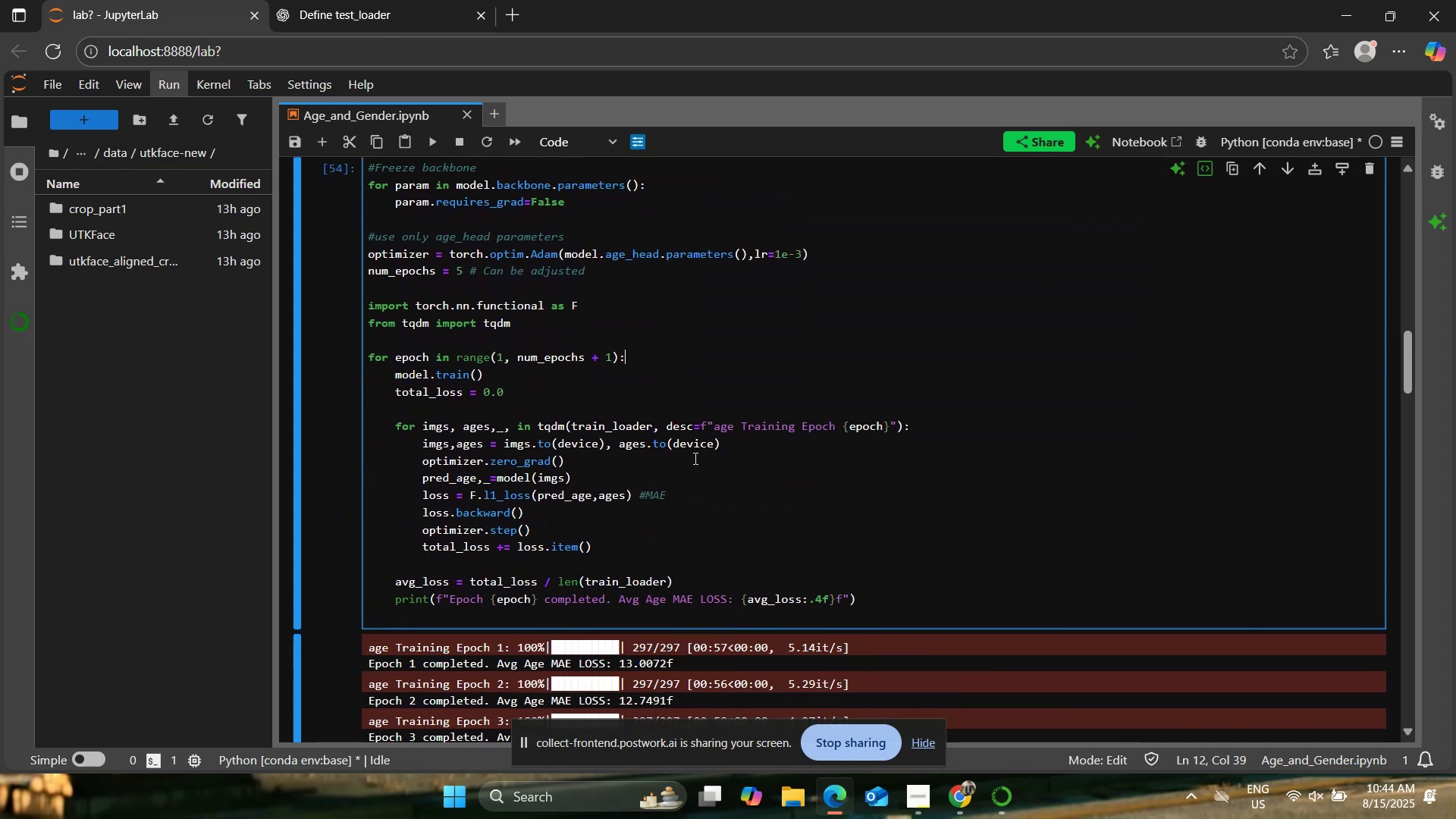 
scroll: coordinate [695, 457], scroll_direction: up, amount: 6.0
 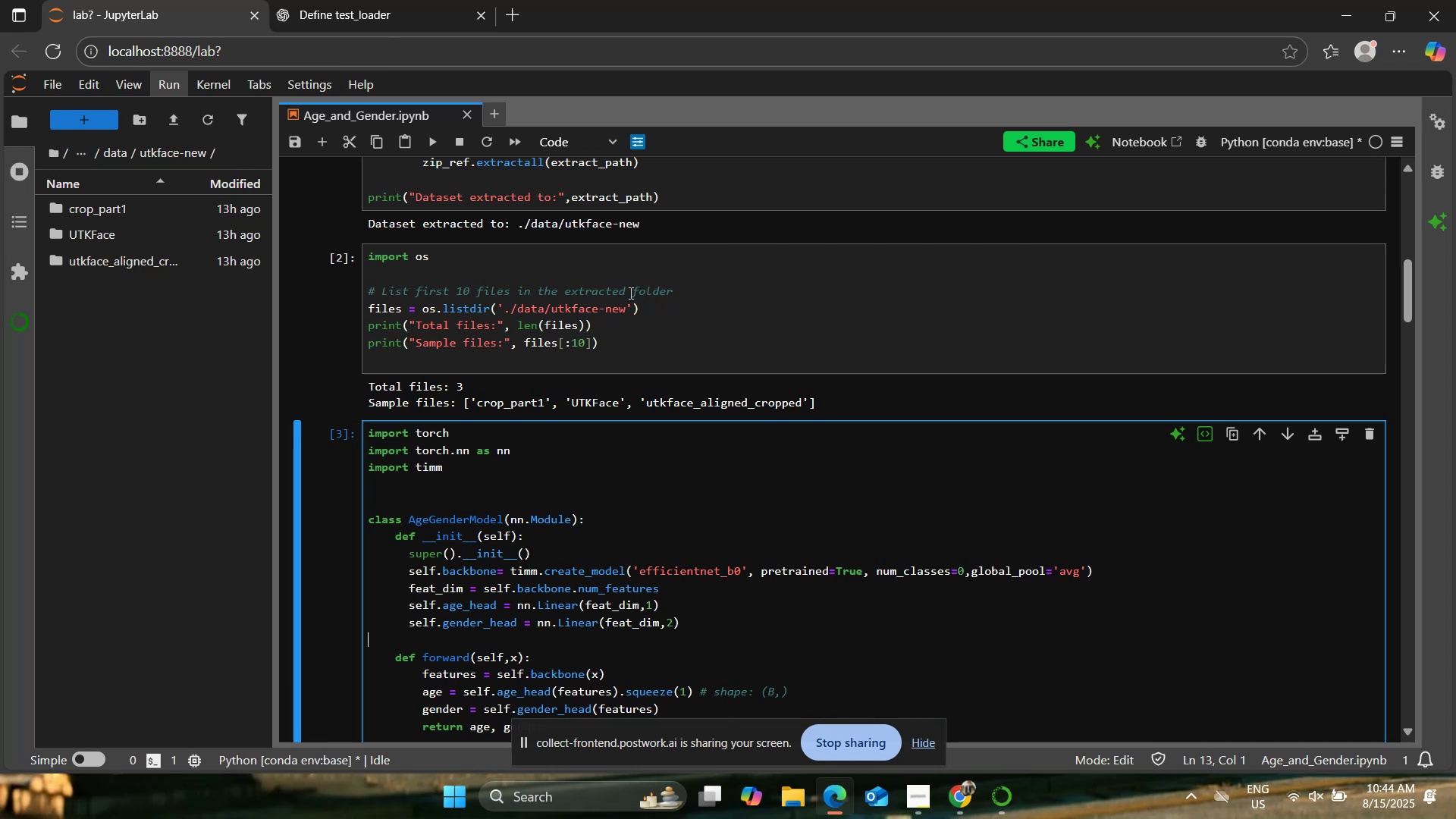 
left_click([315, 0])
 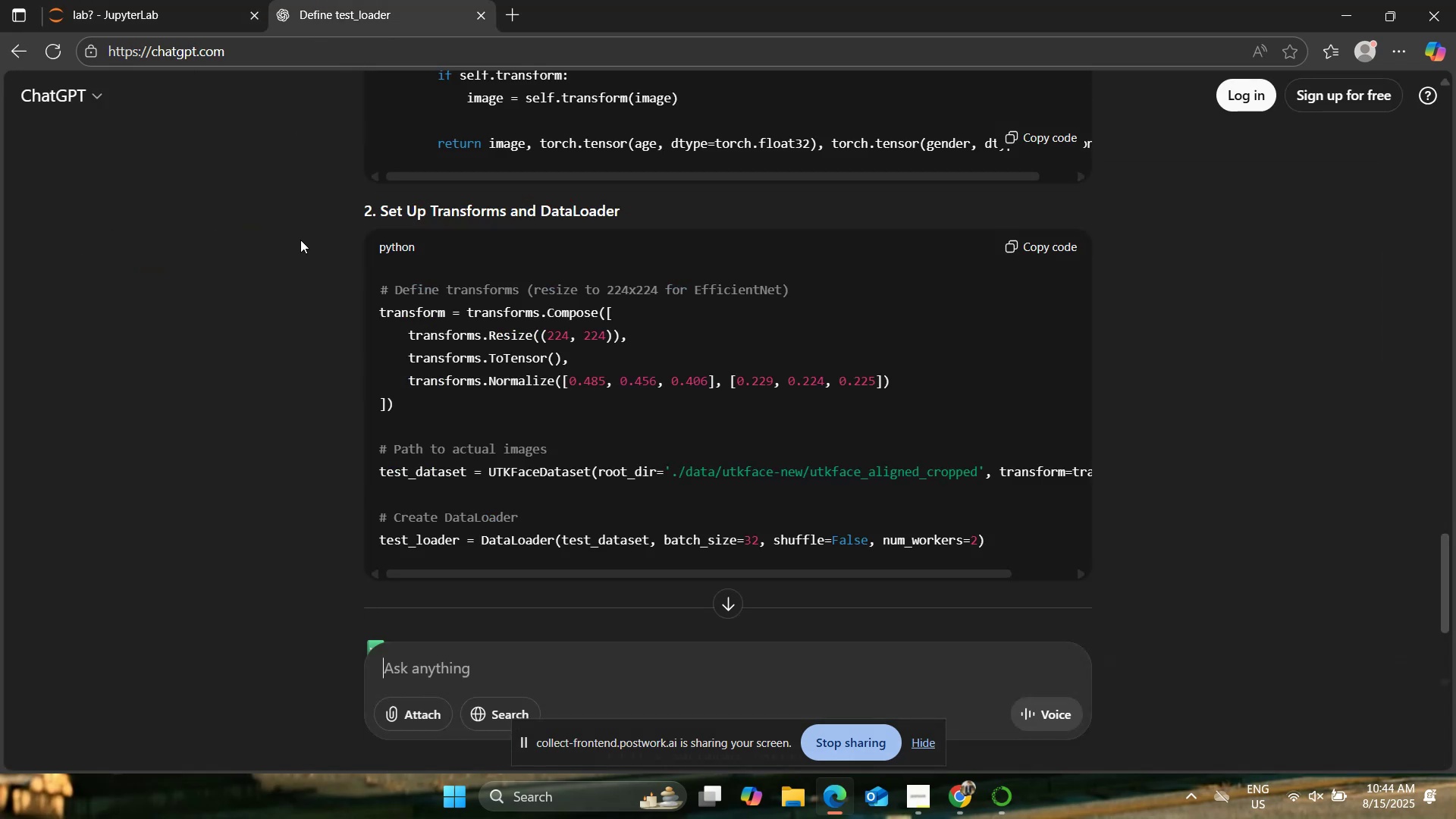 
scroll: coordinate [292, 297], scroll_direction: up, amount: 5.0
 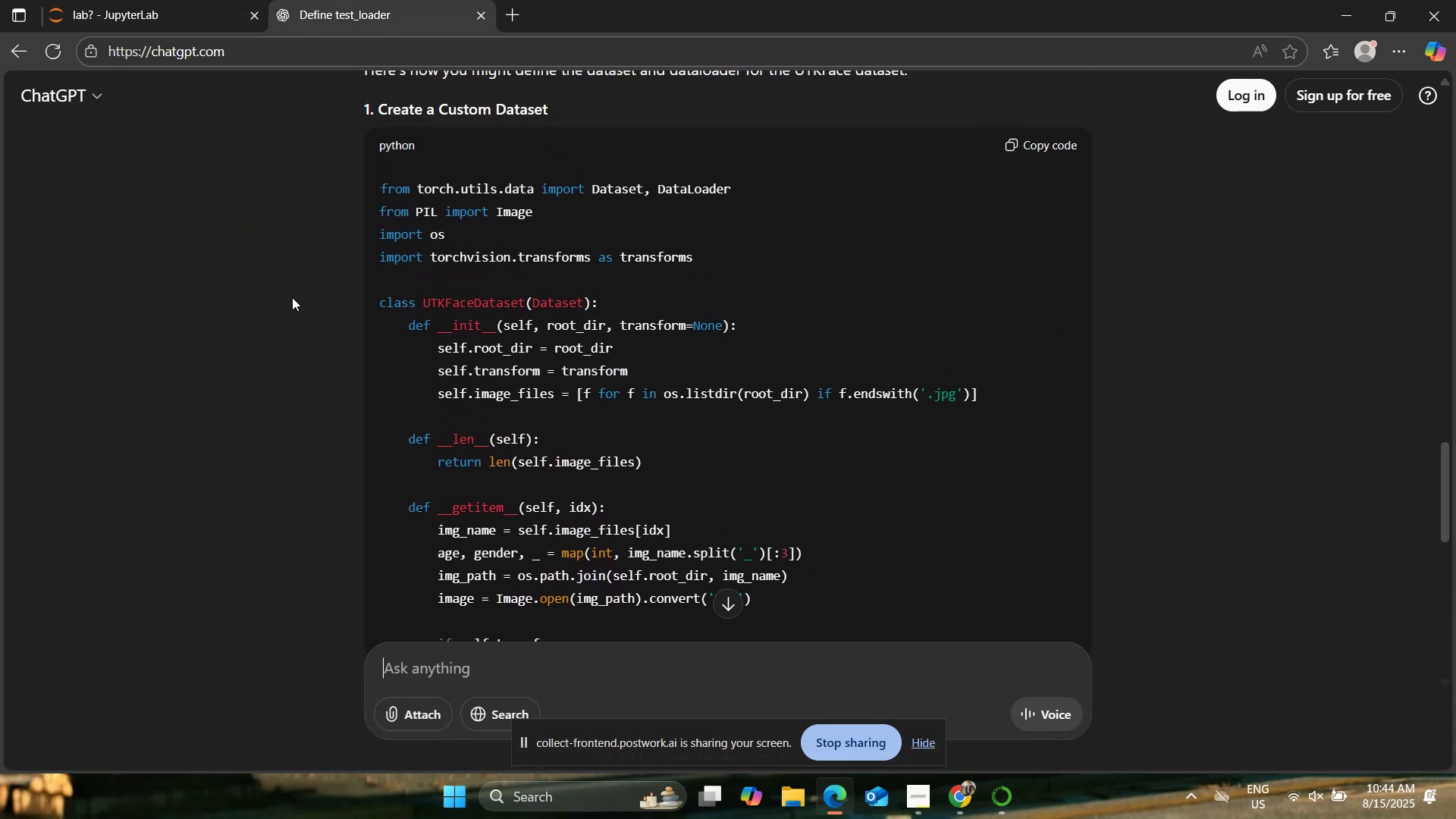 
scroll: coordinate [292, 297], scroll_direction: down, amount: 2.0
 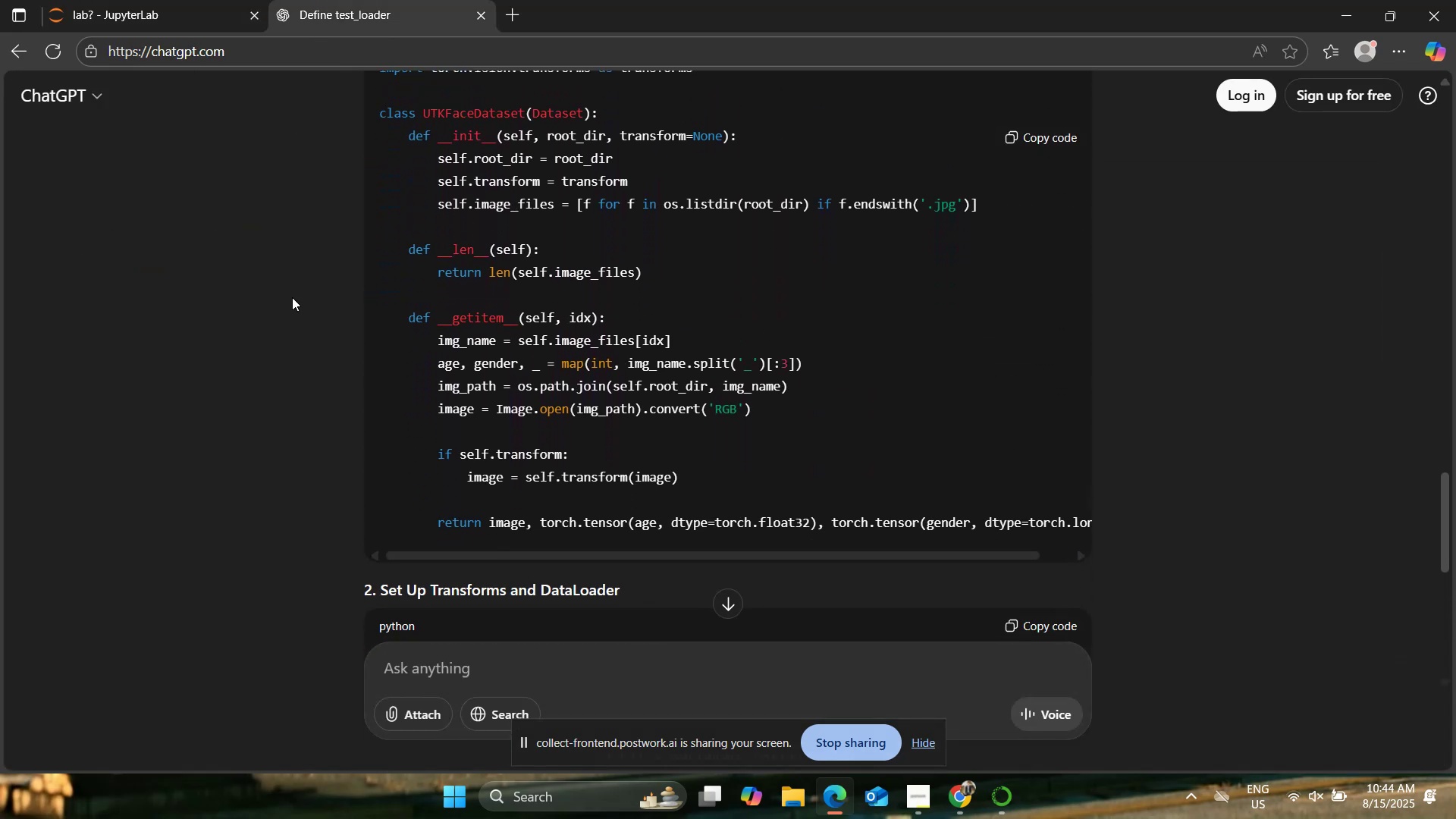 
scroll: coordinate [292, 297], scroll_direction: up, amount: 1.0
 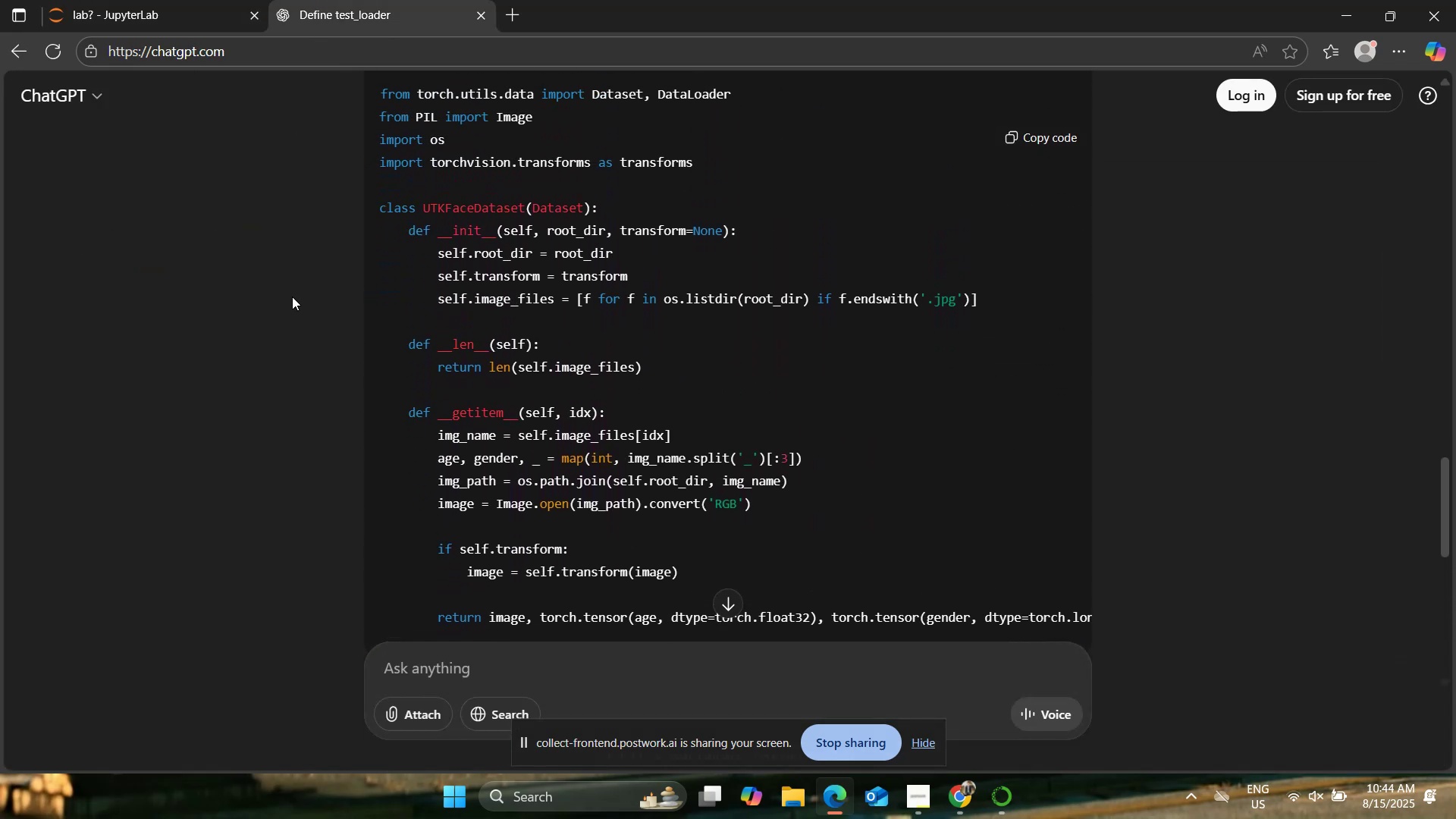 
scroll: coordinate [292, 297], scroll_direction: down, amount: 7.0
 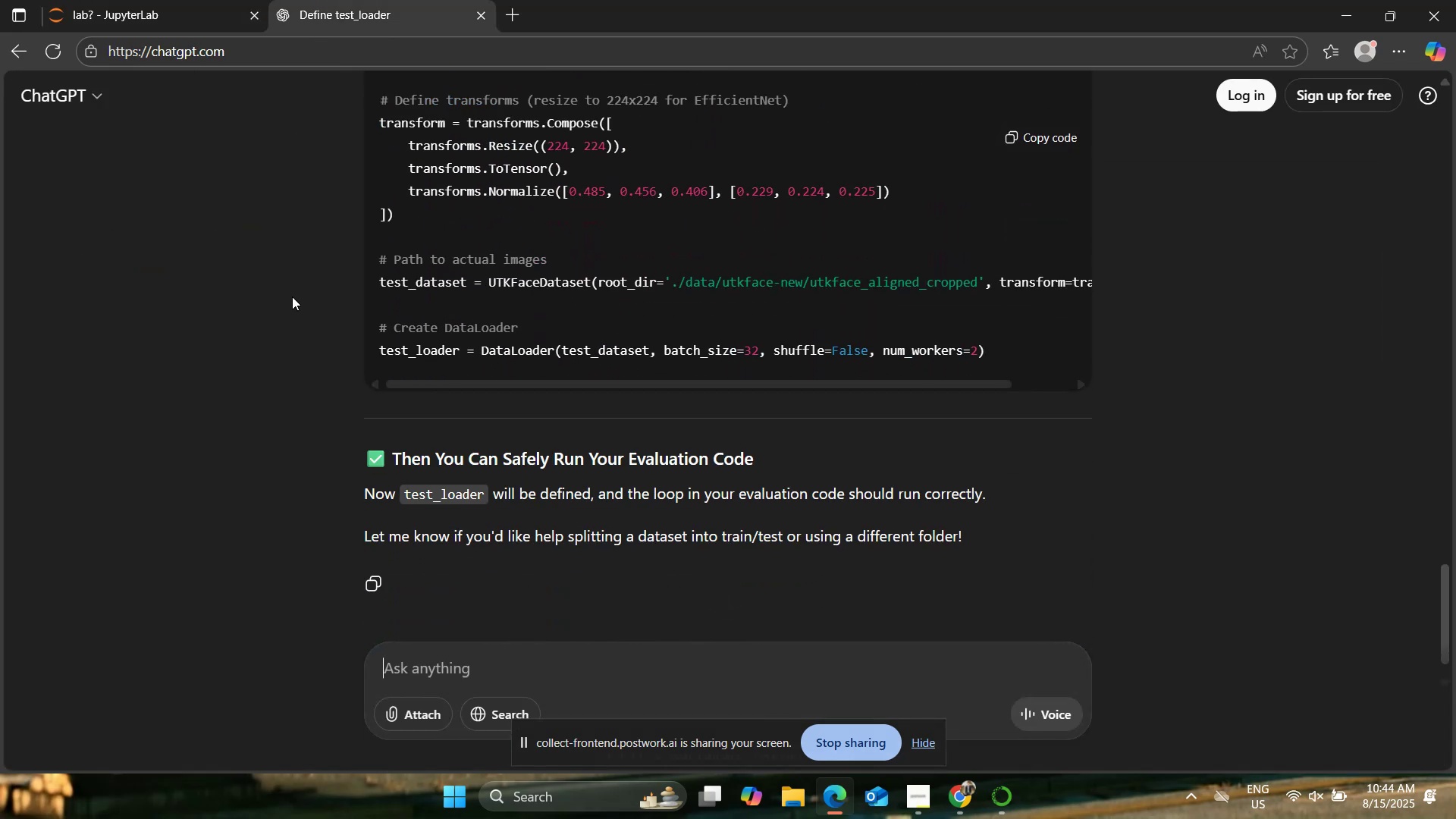 
scroll: coordinate [292, 296], scroll_direction: up, amount: 12.0
 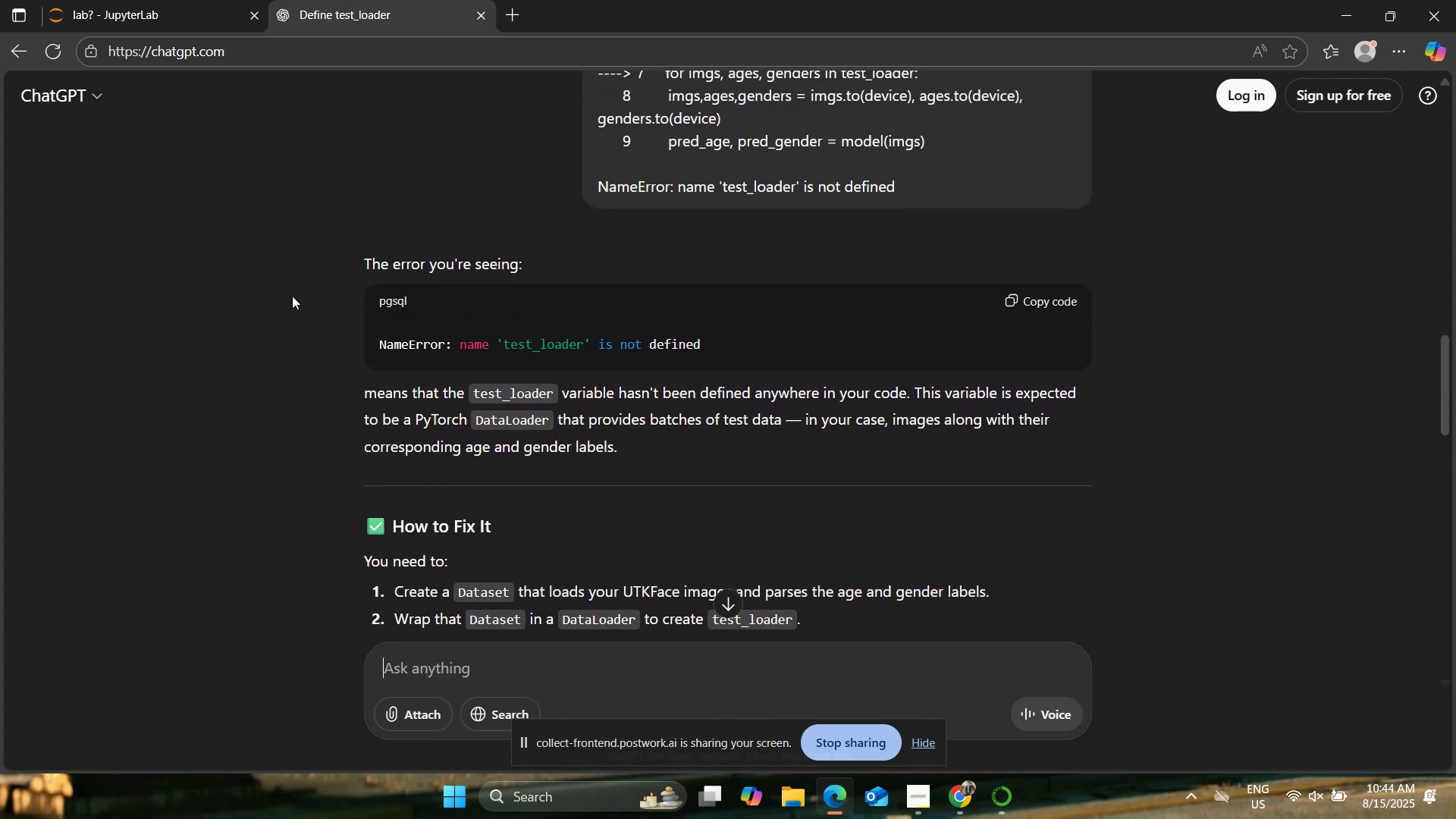 
scroll: coordinate [292, 296], scroll_direction: down, amount: 3.0
 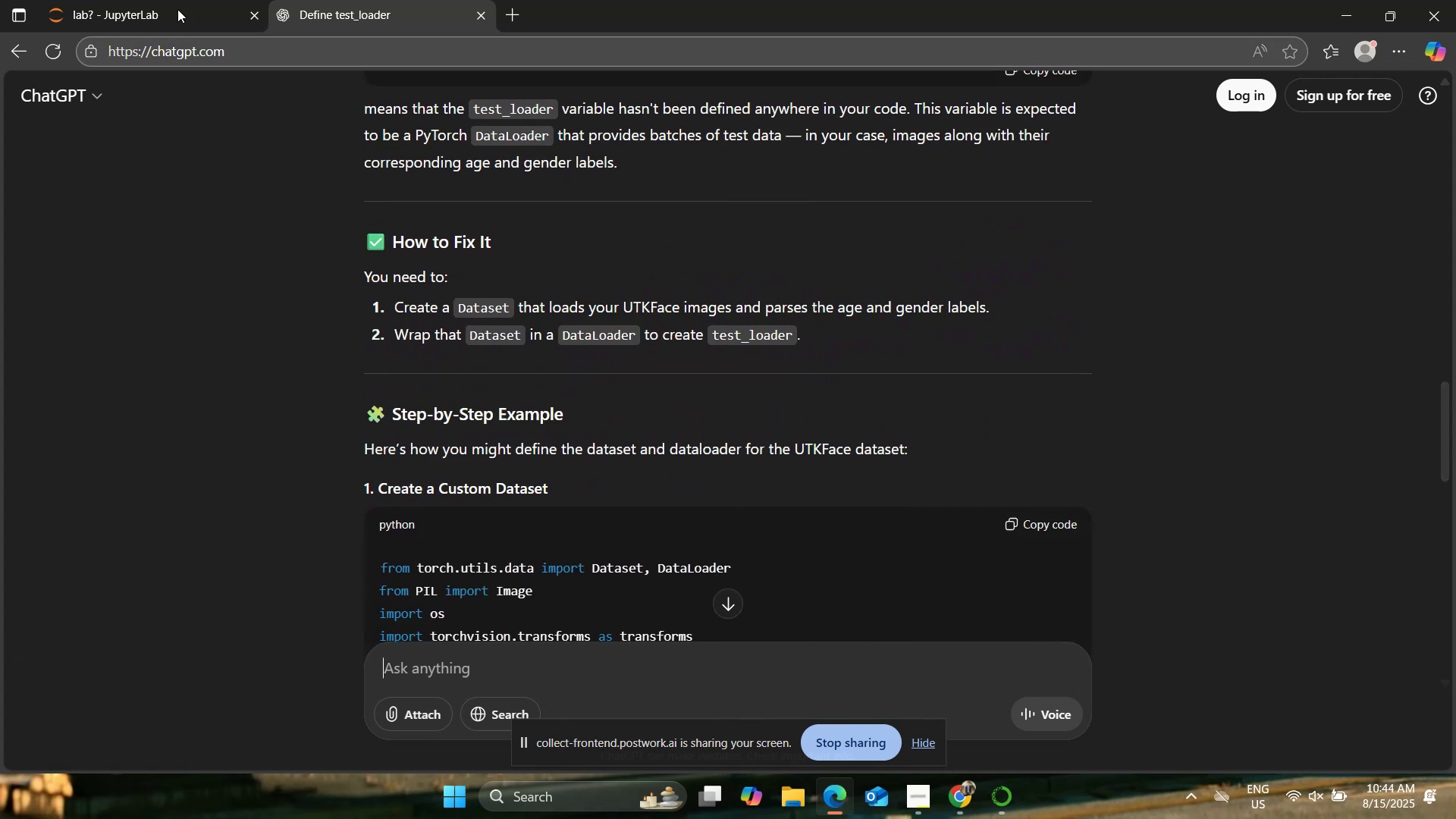 
left_click([182, 0])
 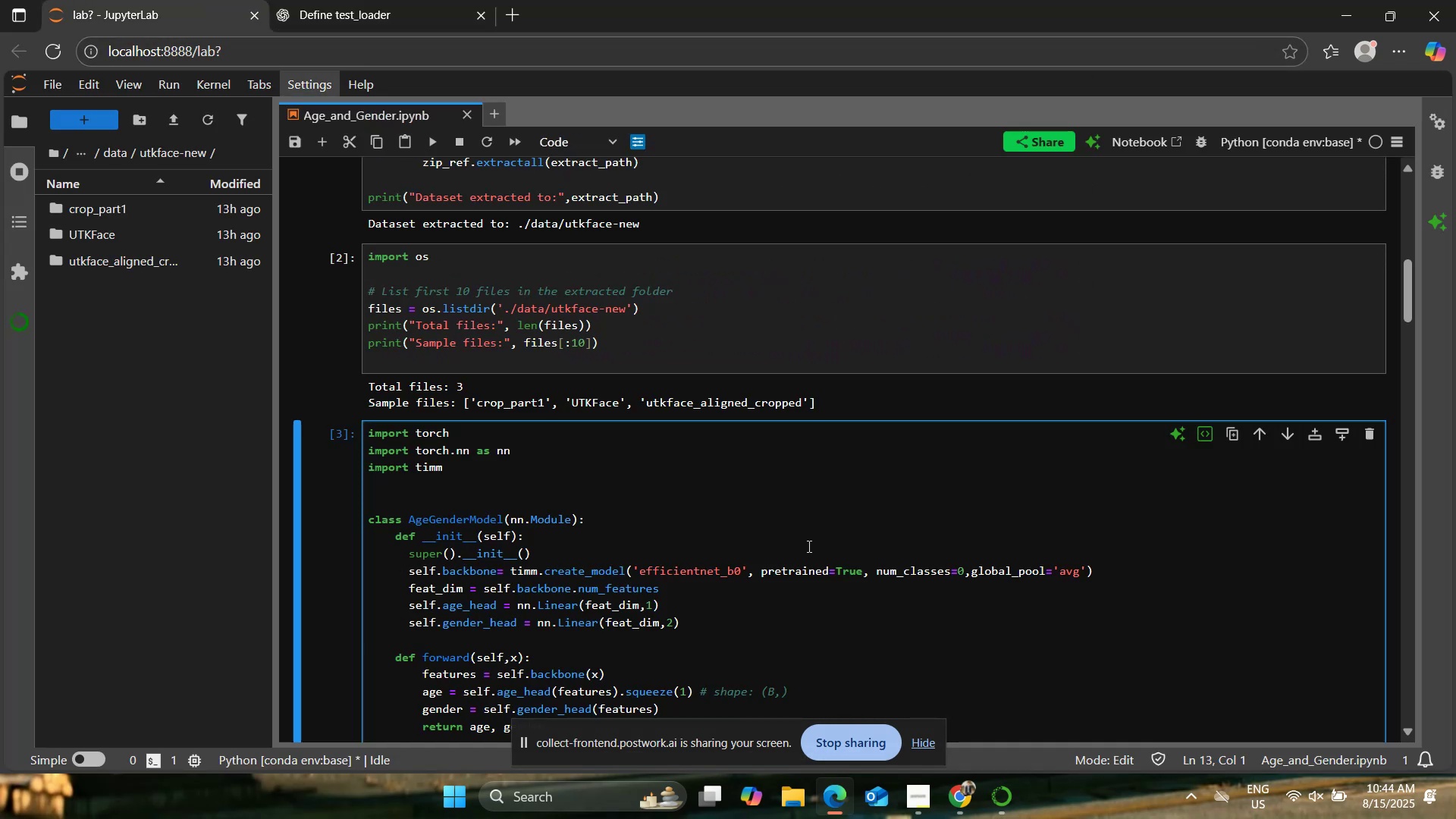 
left_click([814, 544])
 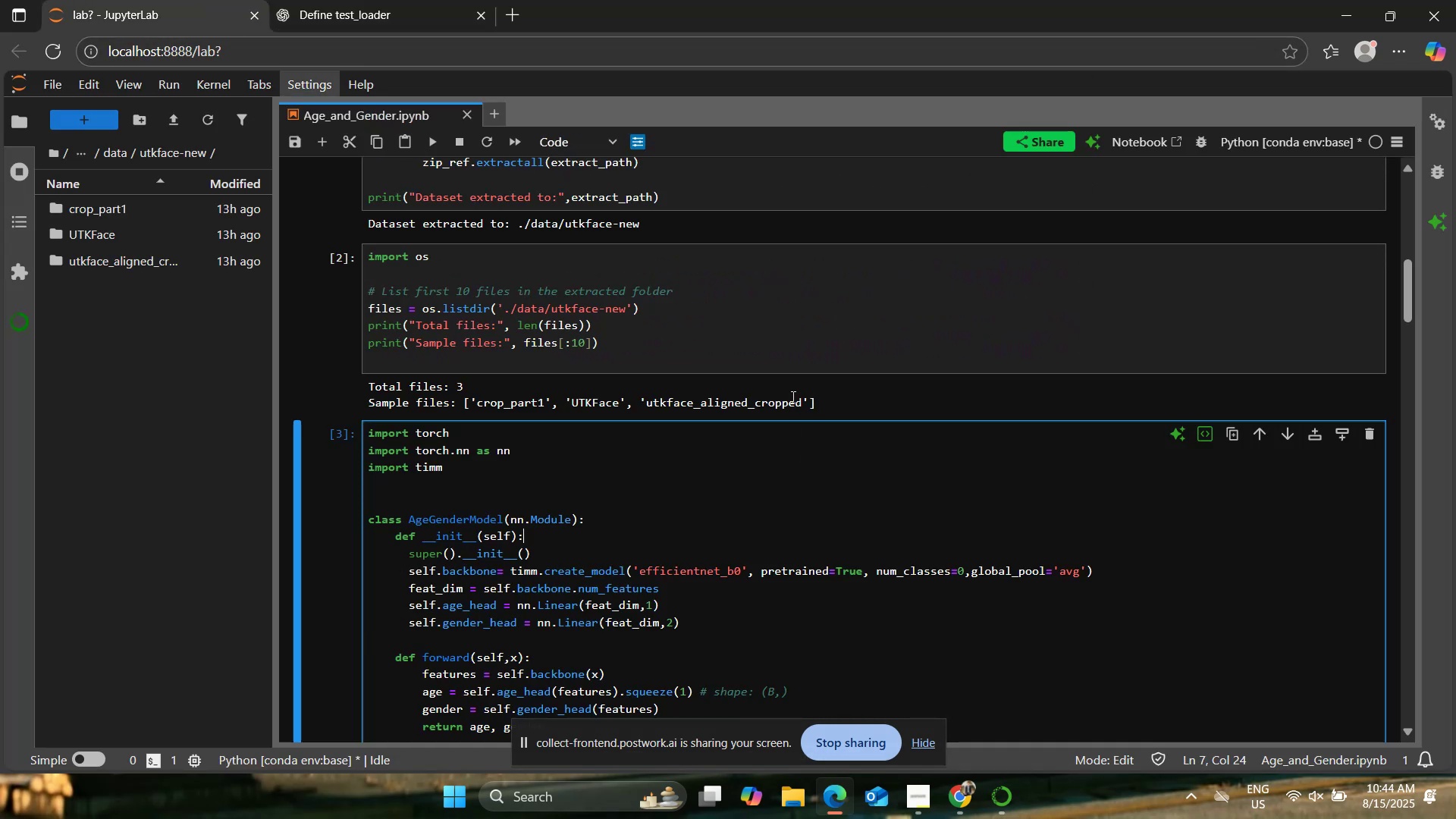 
left_click([811, 381])
 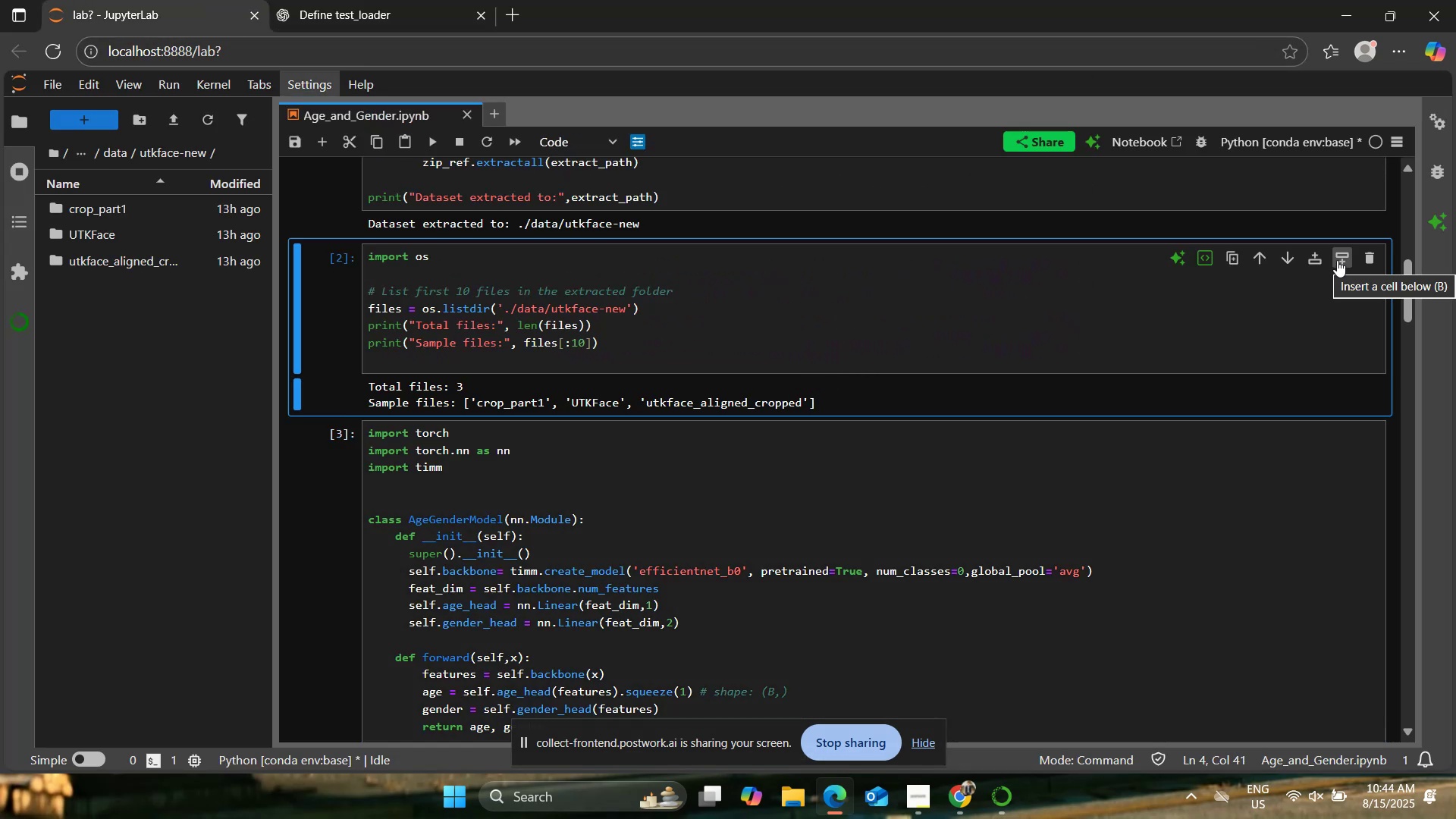 
left_click([1337, 260])
 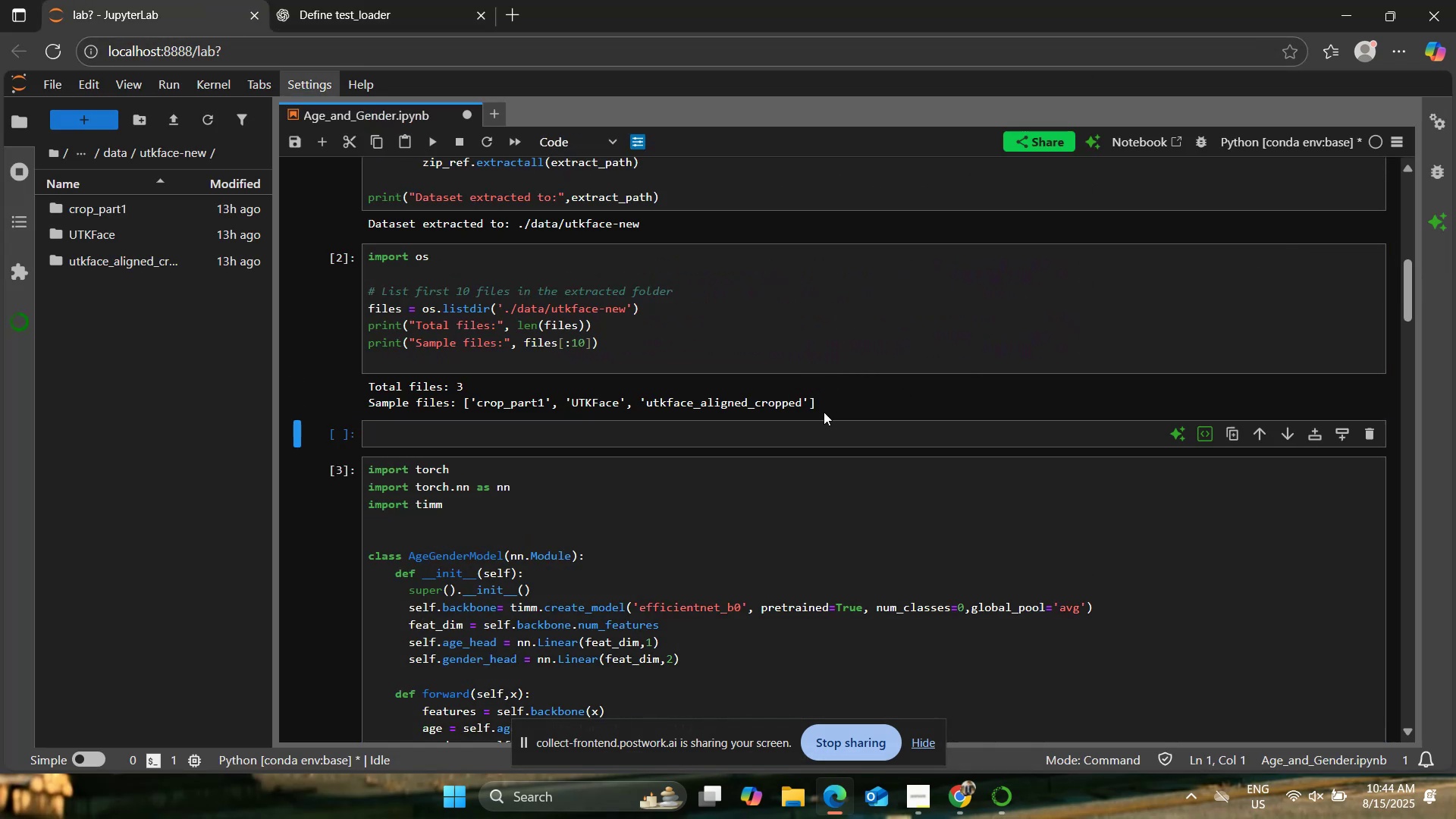 
left_click([803, 430])
 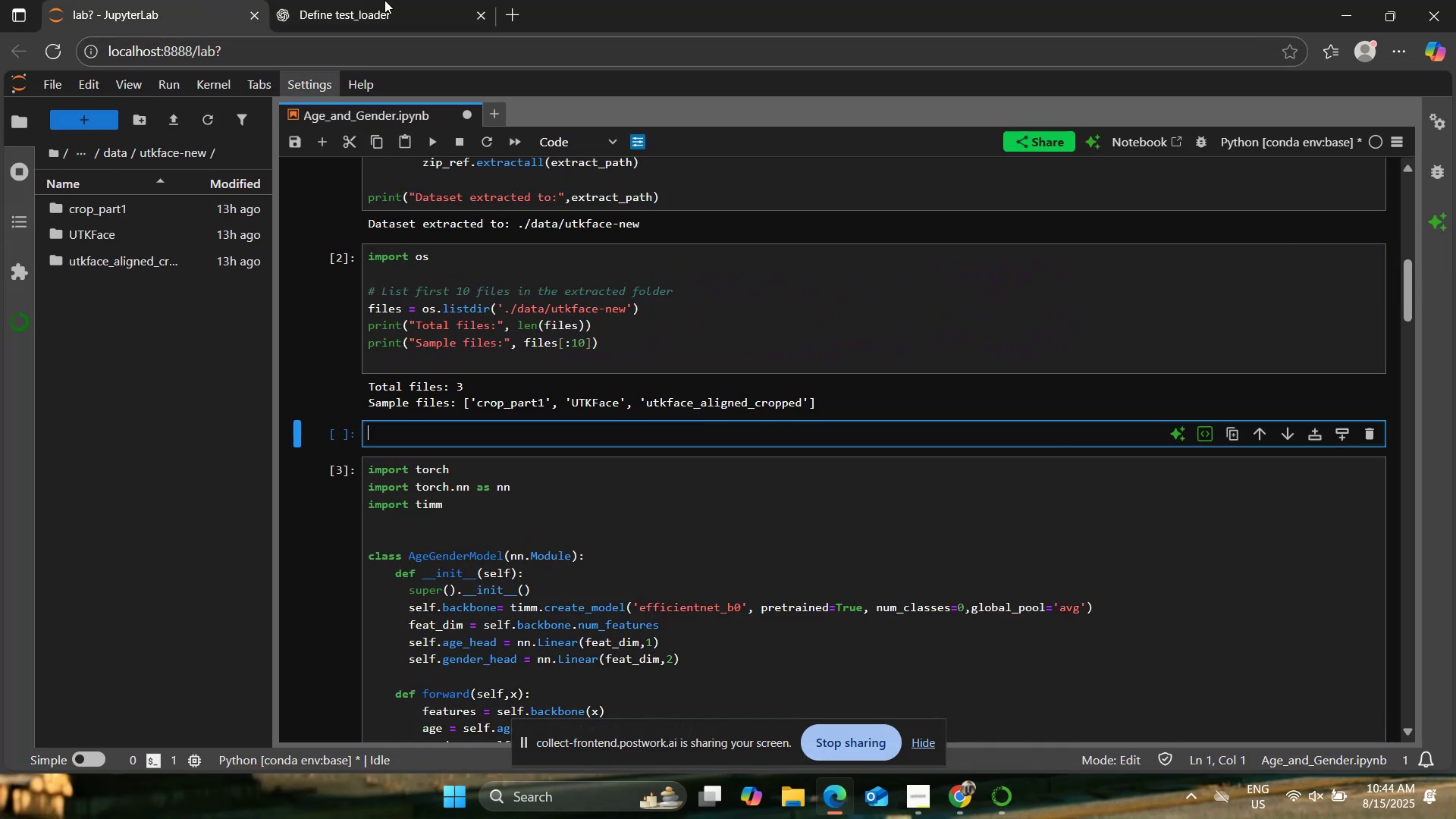 
left_click([377, 0])
 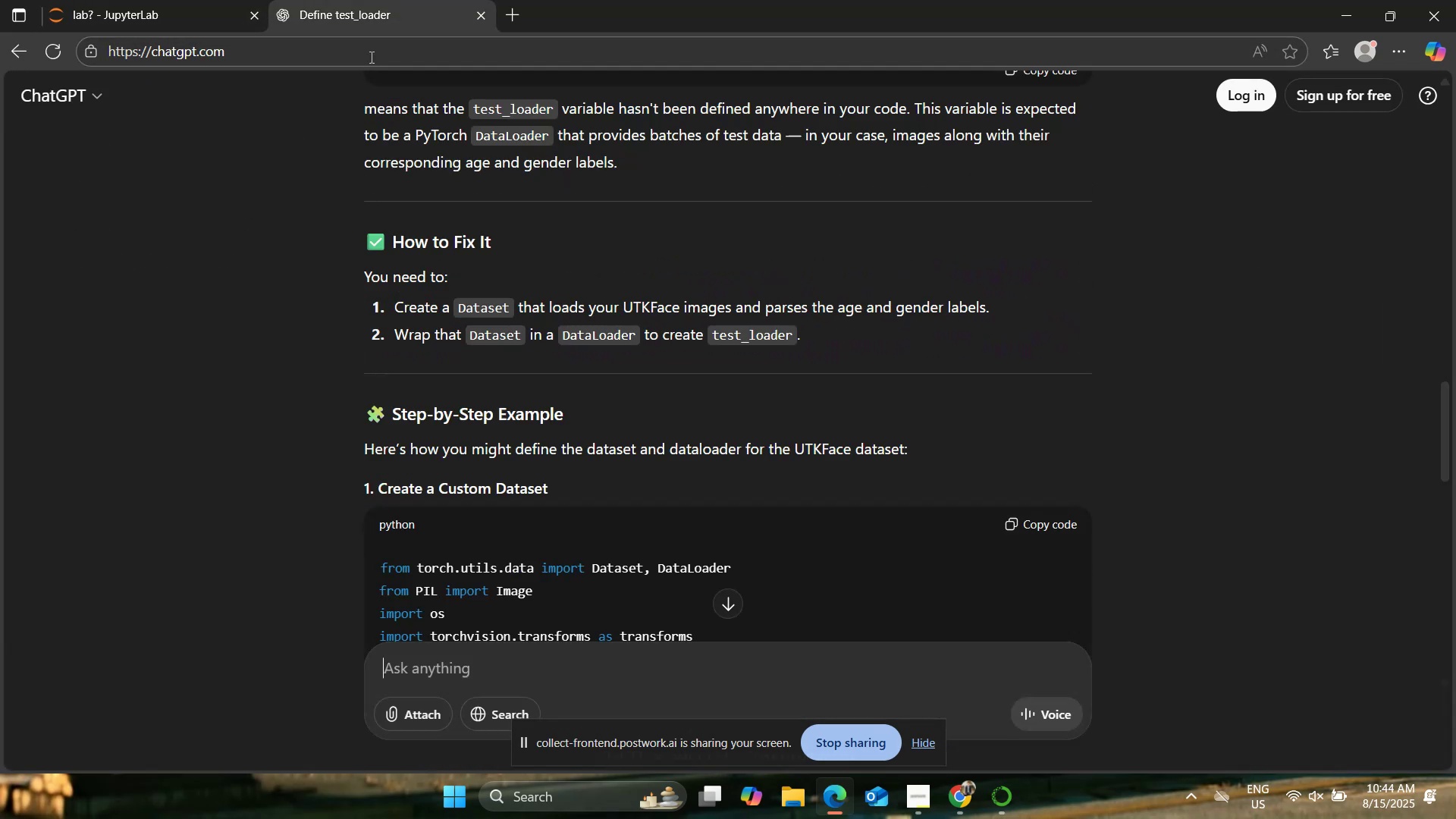 
scroll: coordinate [312, 283], scroll_direction: down, amount: 1.0
 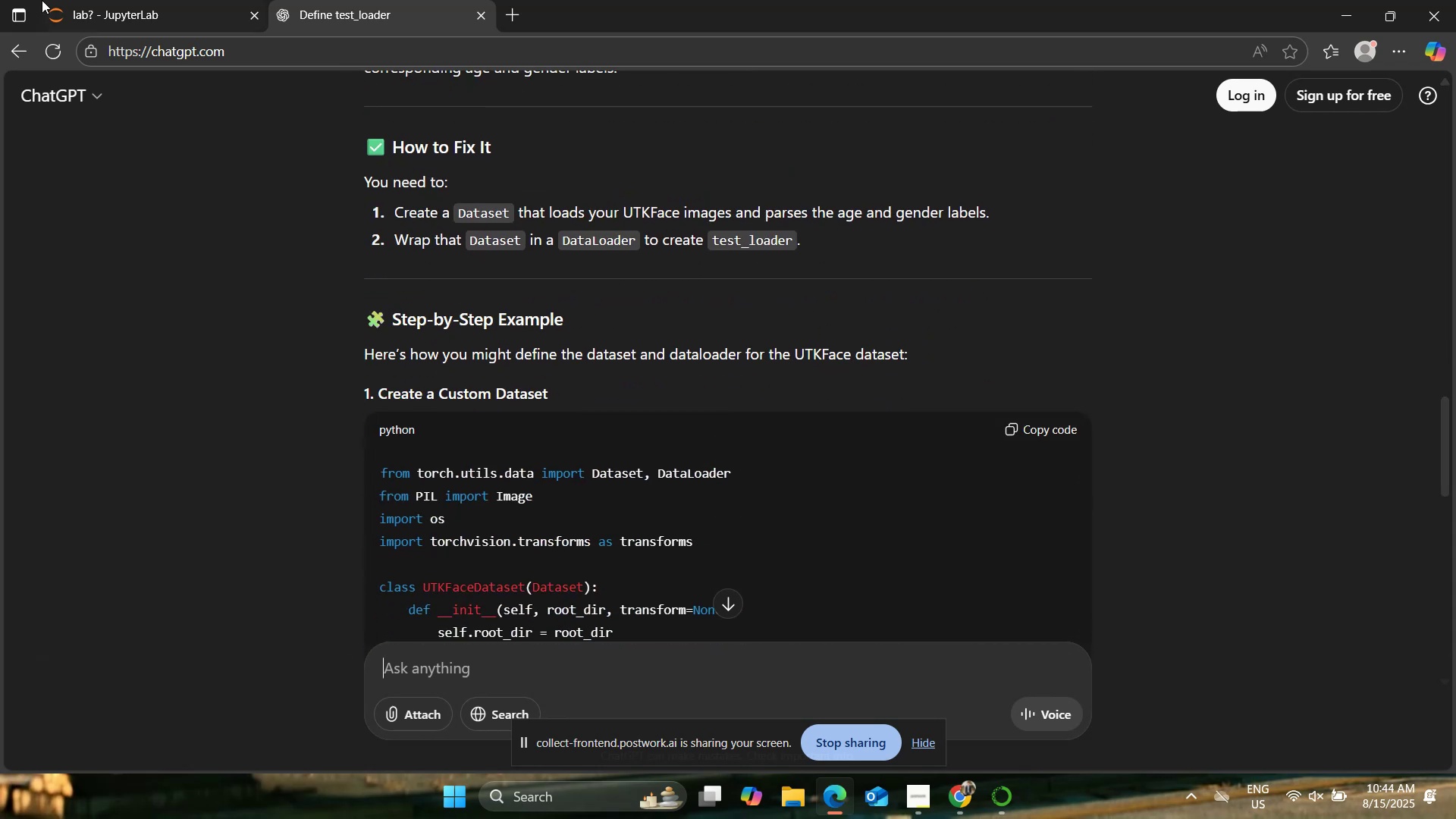 
left_click([164, 0])
 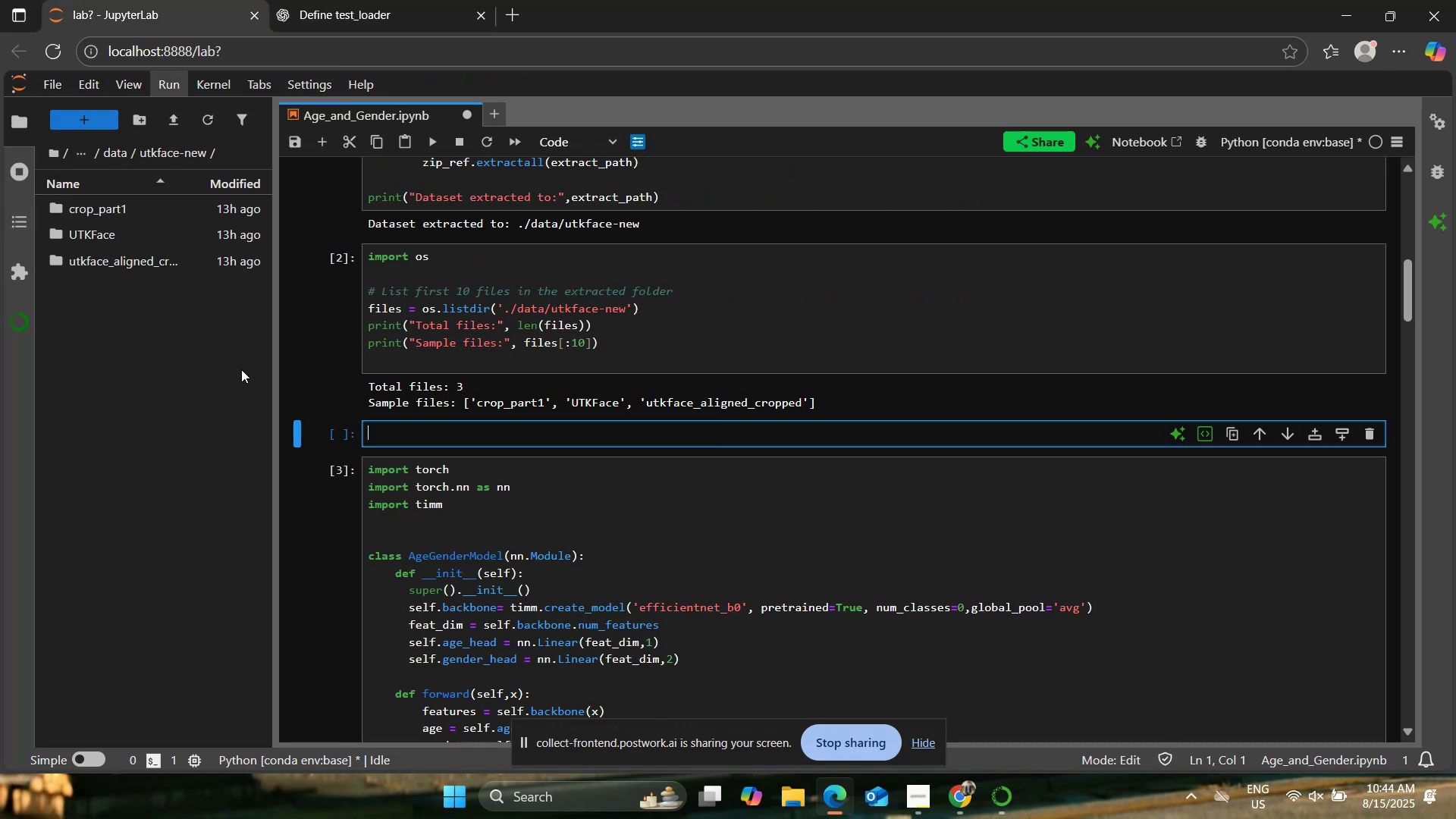 
type(from)
 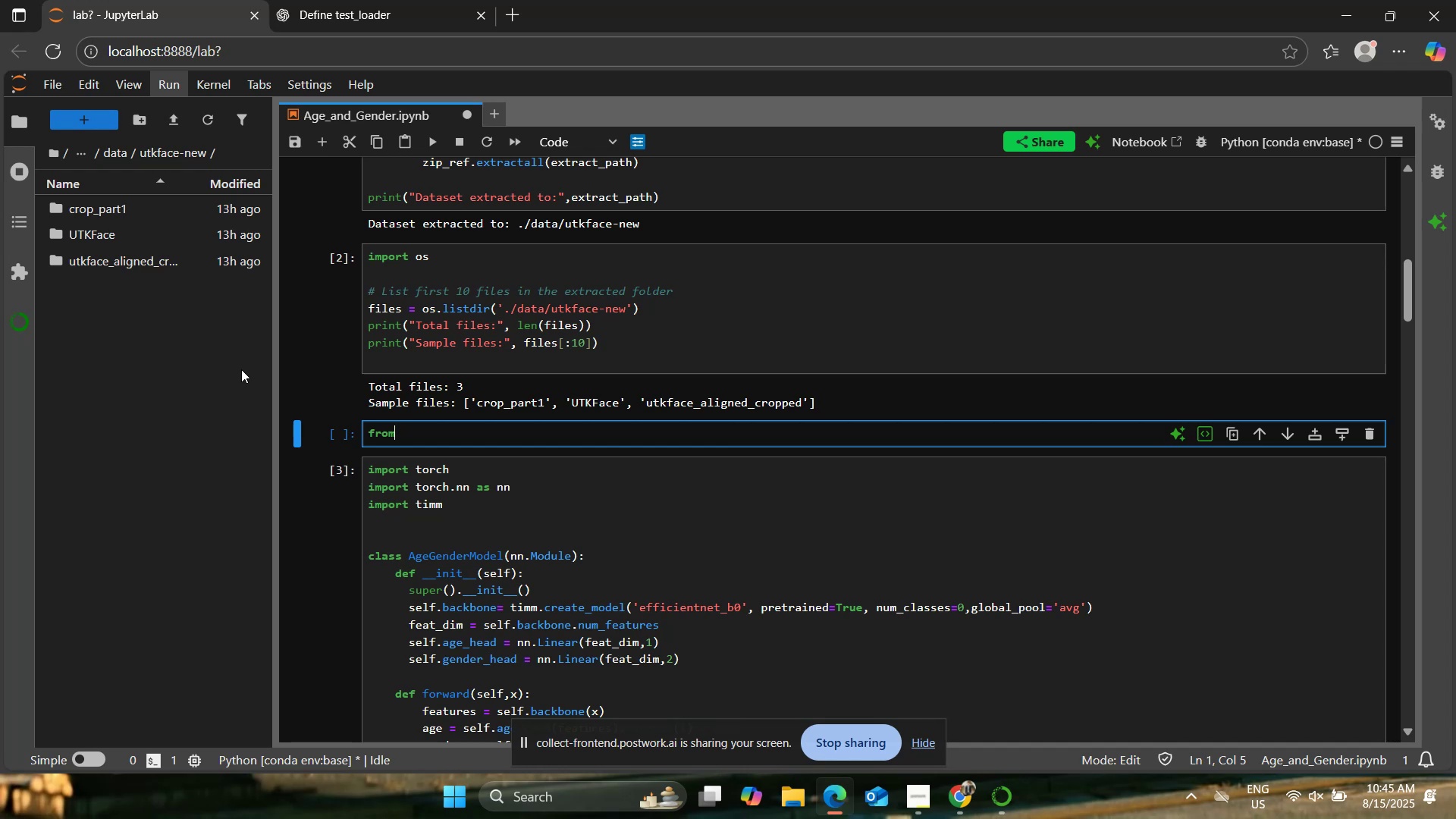 
wait(19.69)
 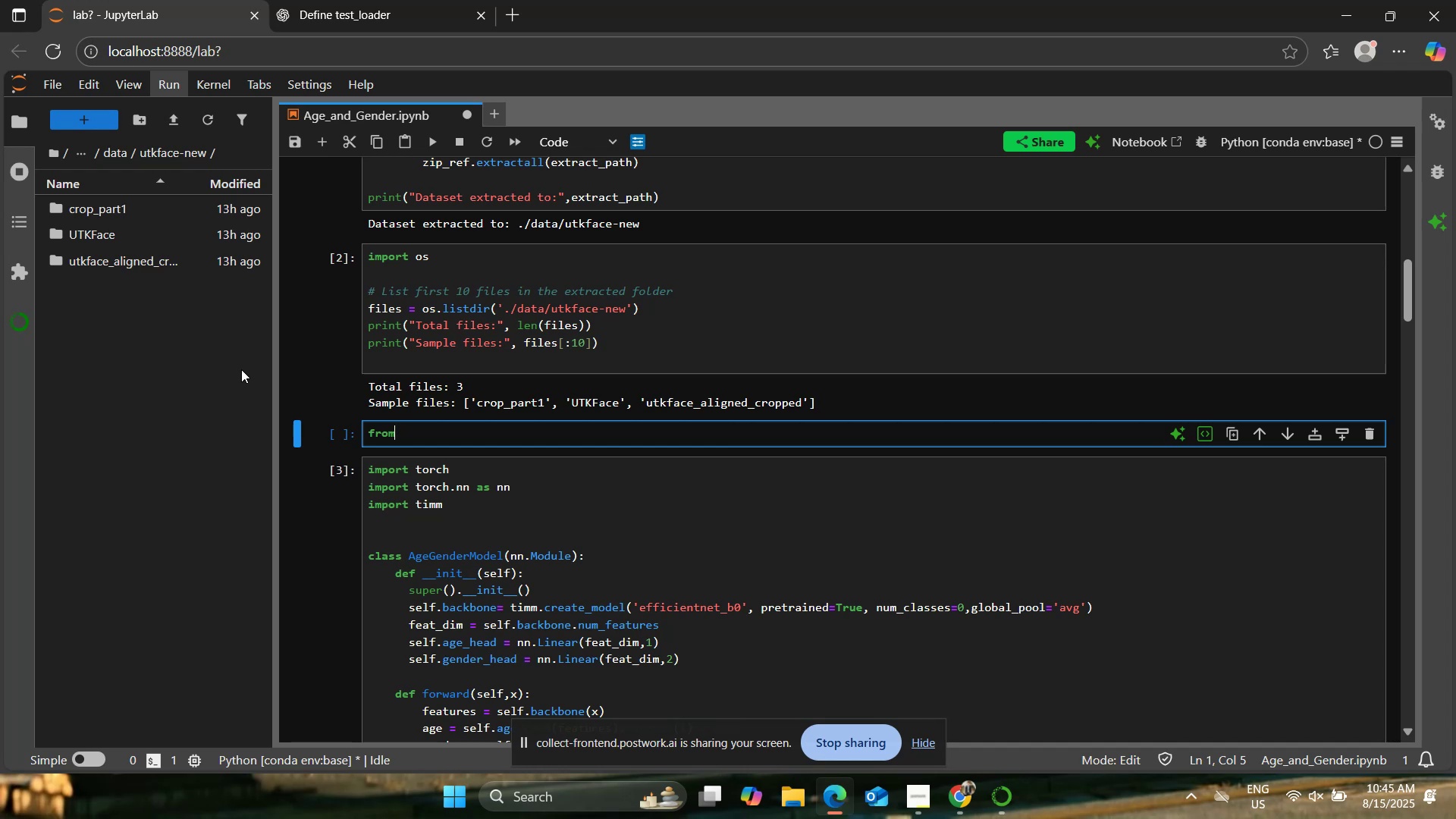 
type( pytorch.utils.)
 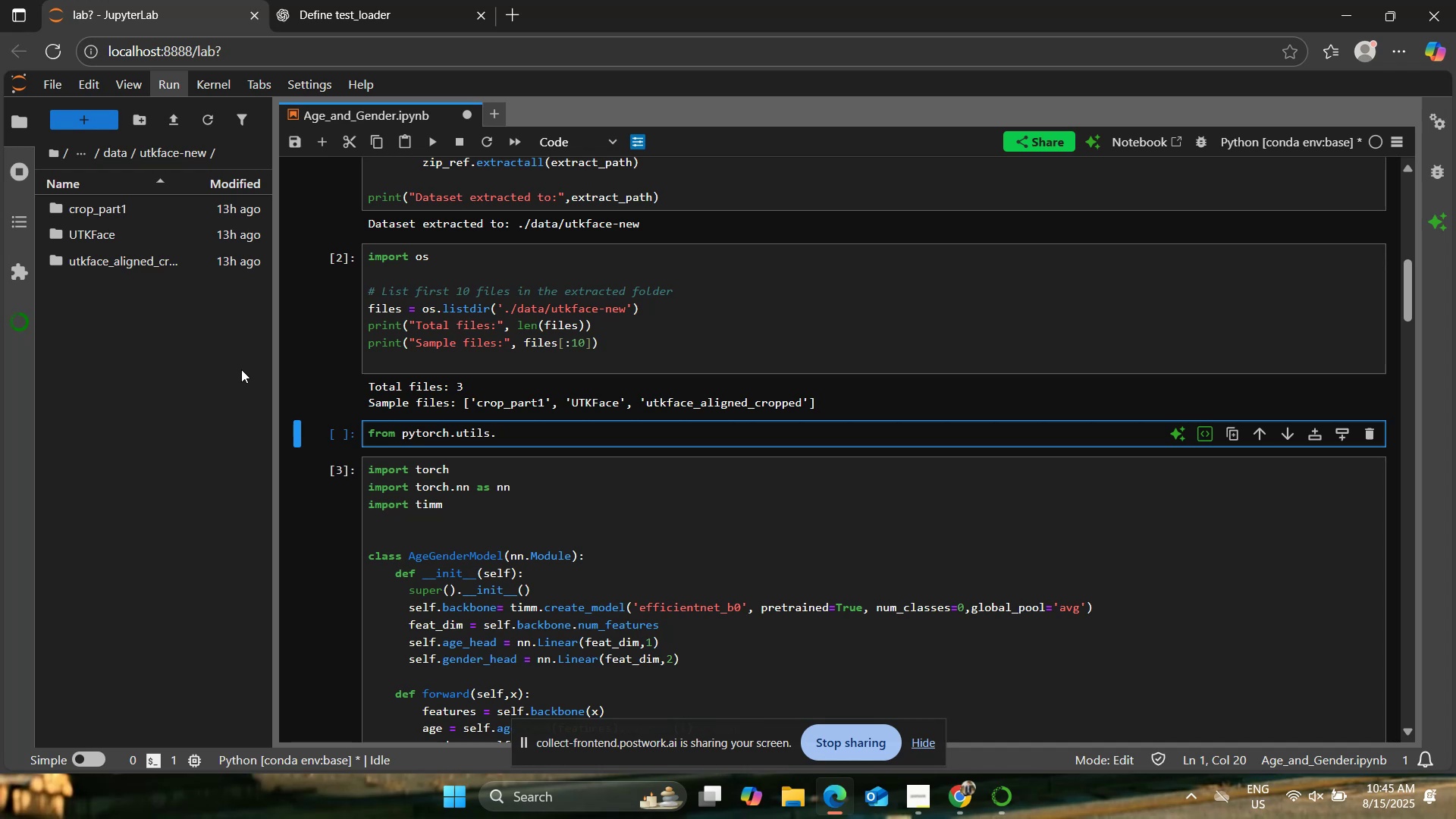 
wait(51.31)
 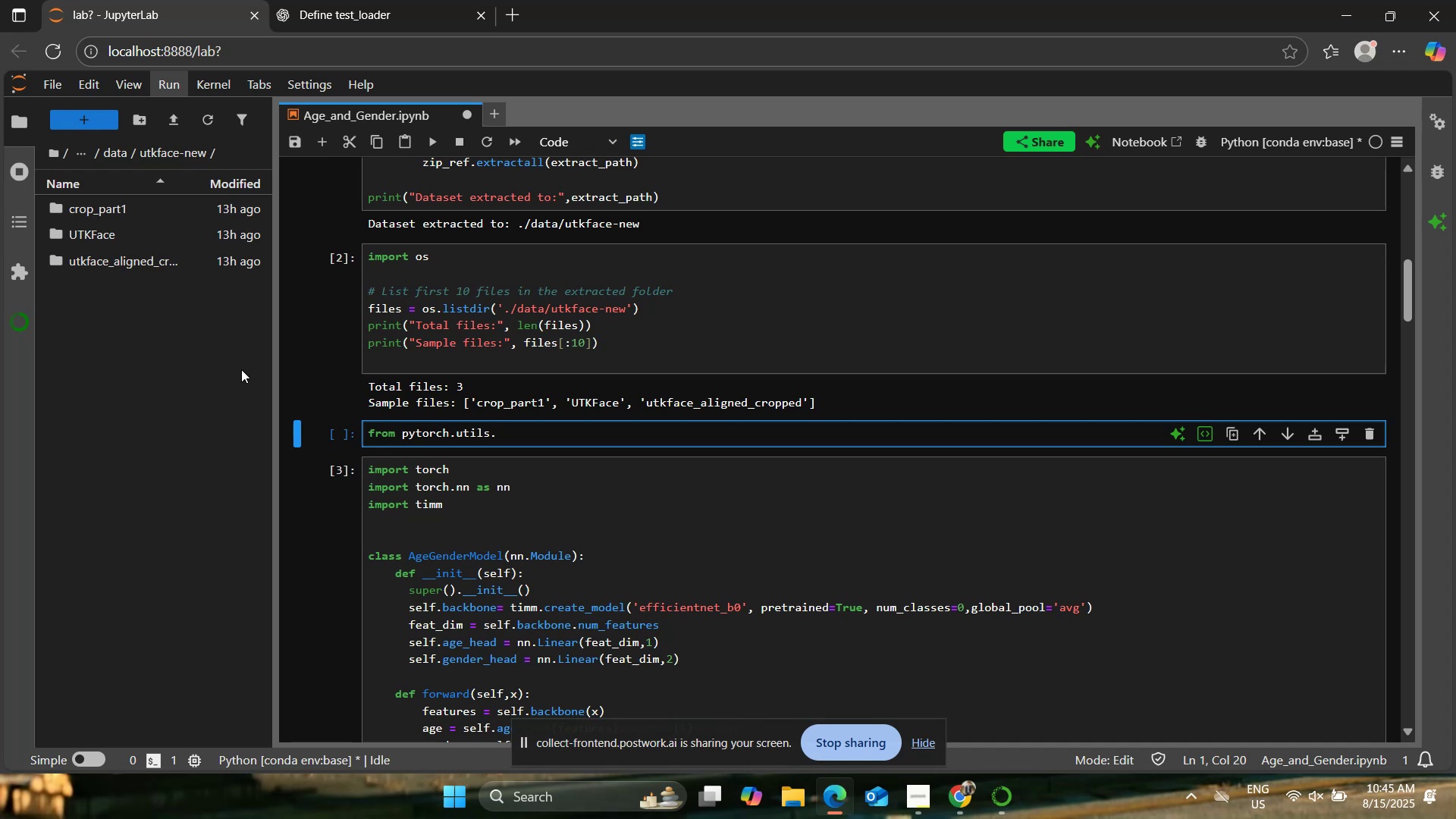 
left_click([295, 0])
 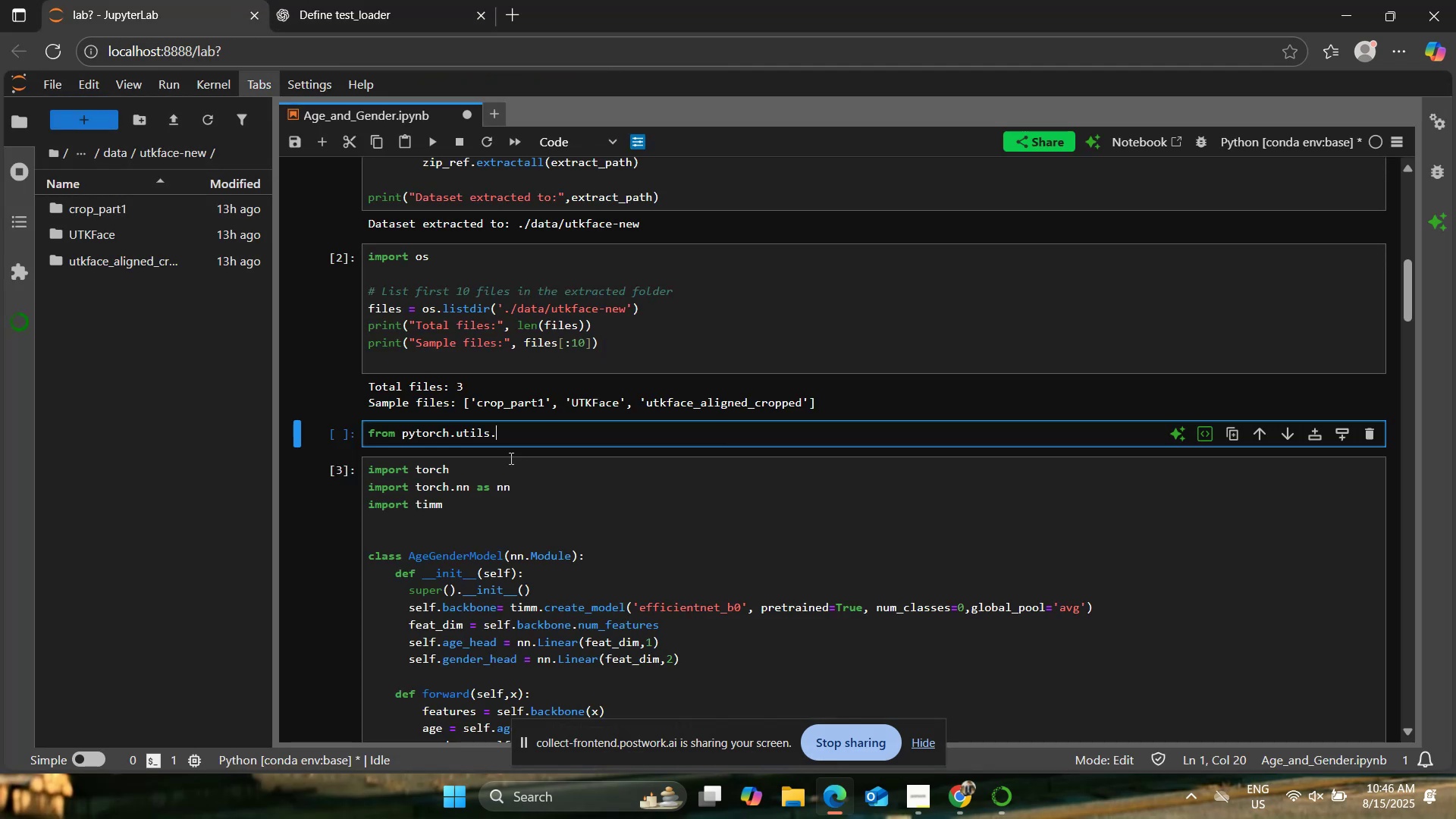 
type(data ip)
key(Backspace)
type(mport )
 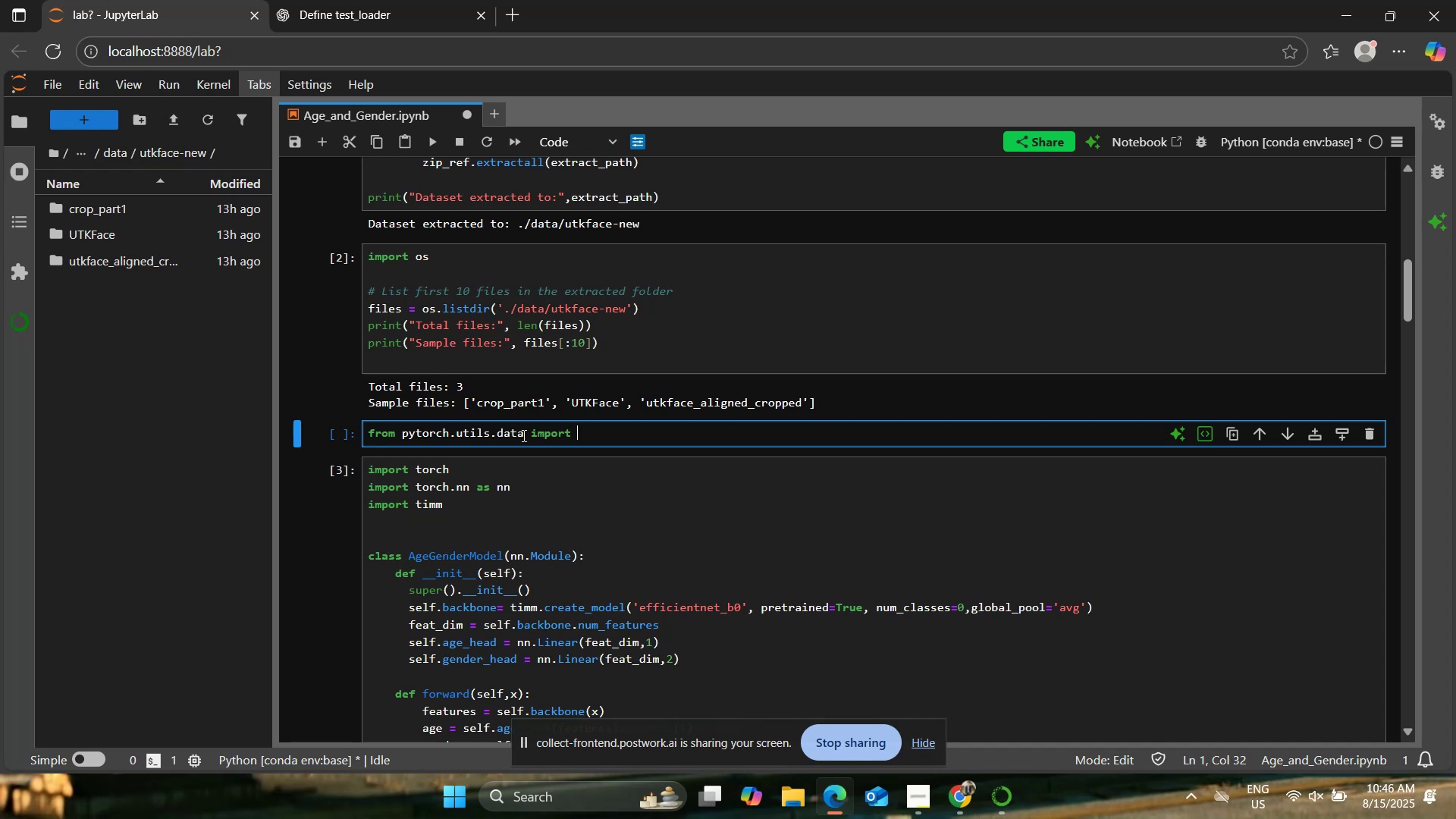 
wait(10.38)
 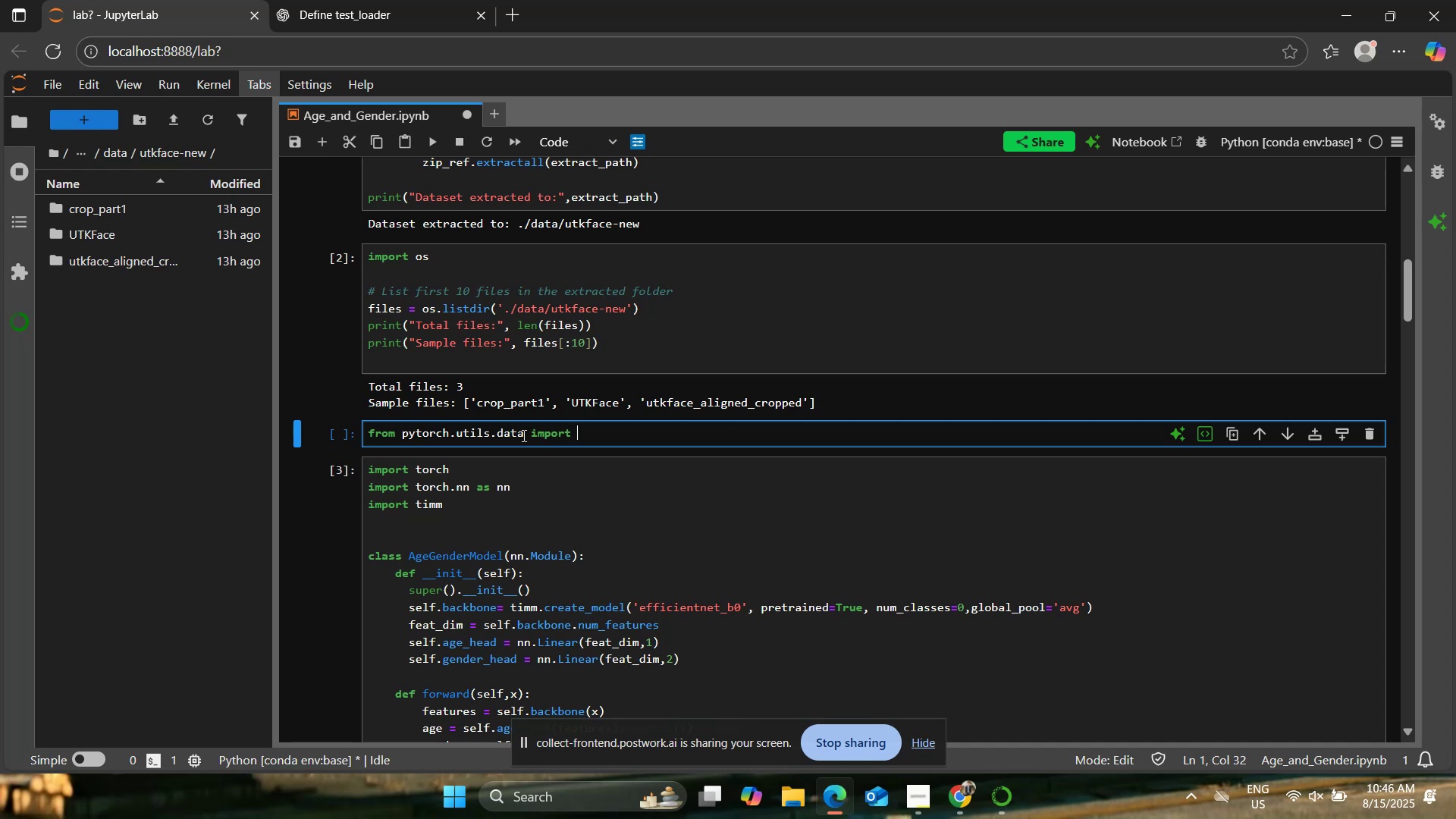 
type(da)
key(Backspace)
key(Backspace)
type(Datasets,)
 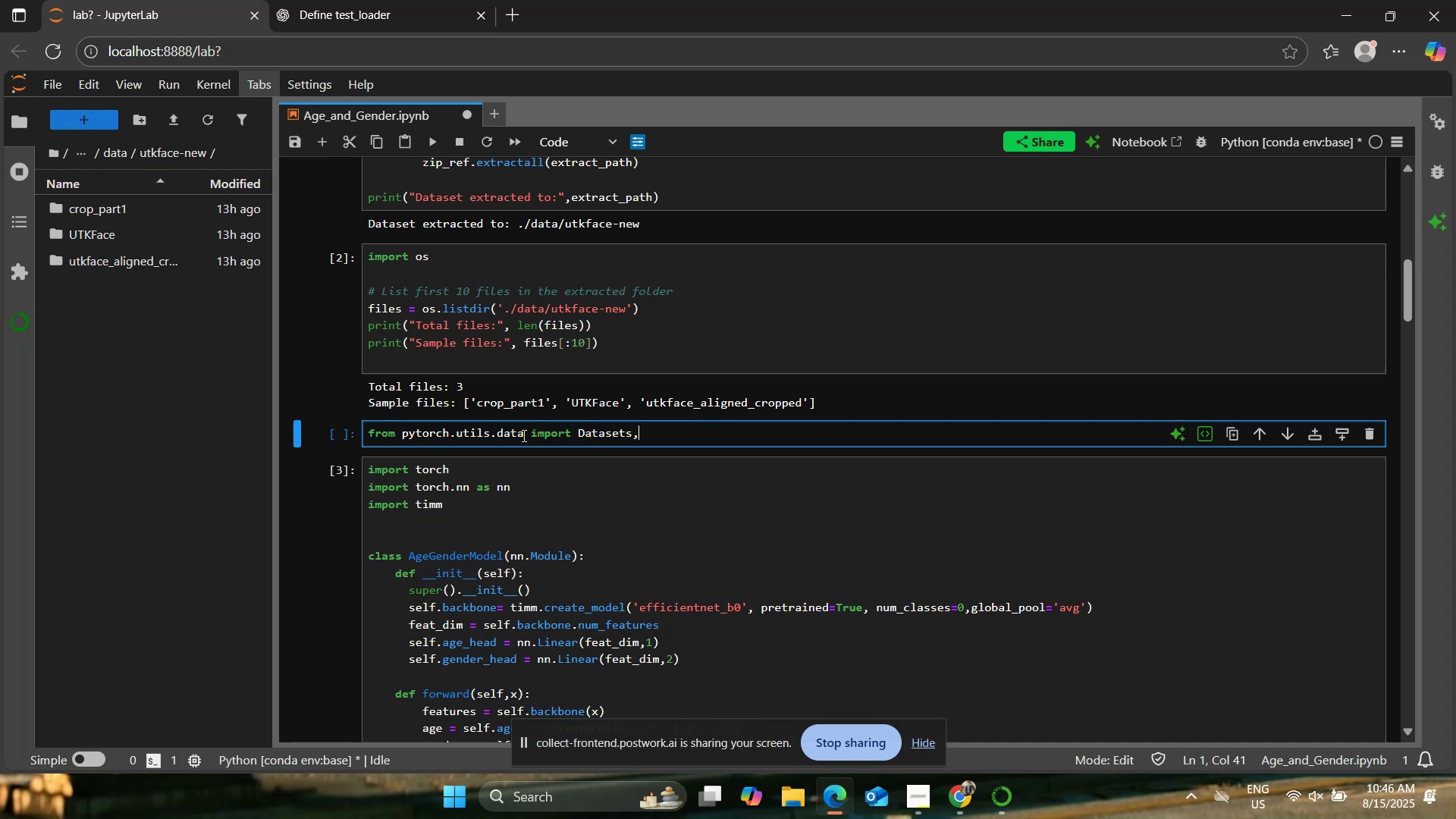 
wait(13.58)
 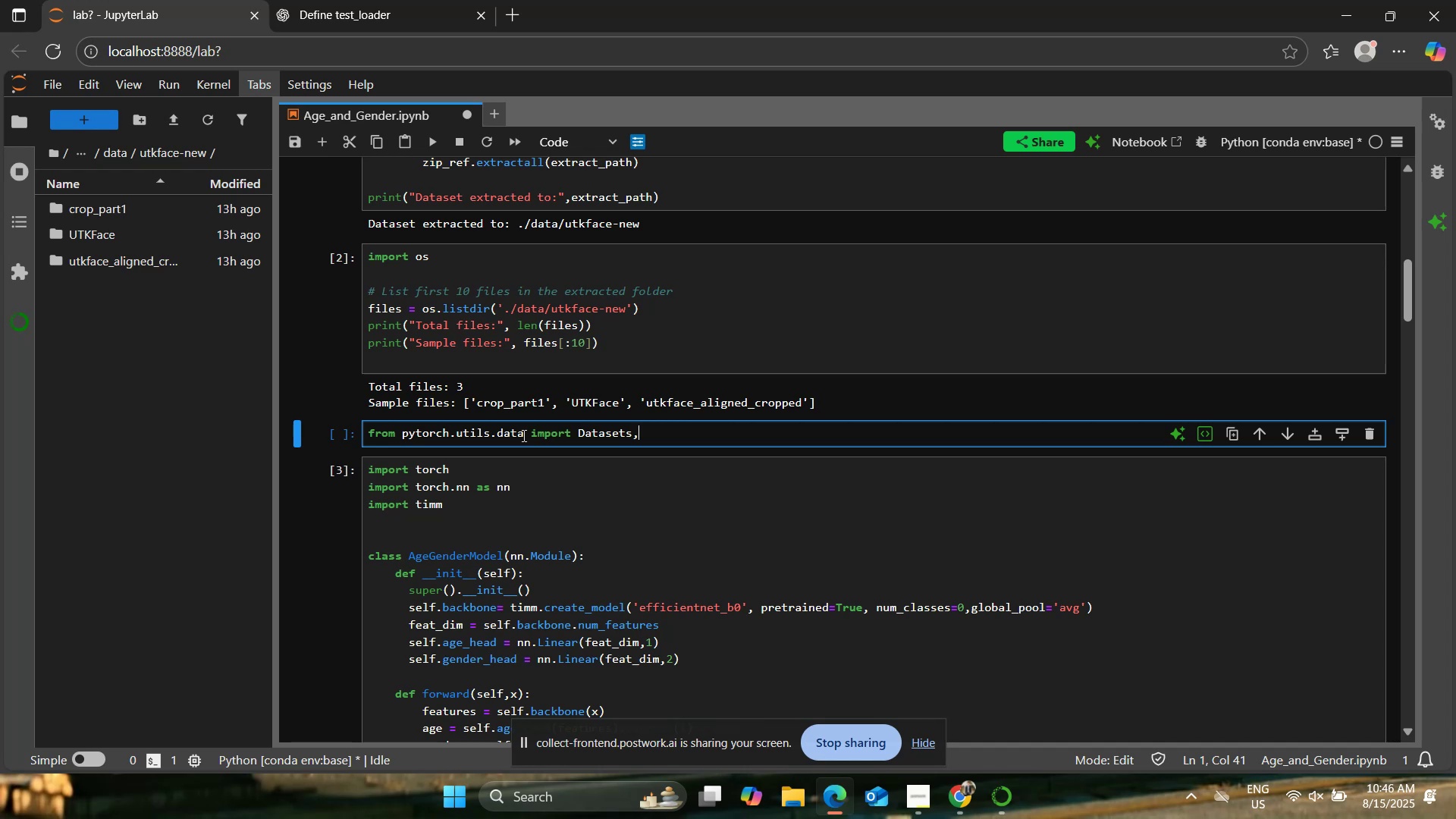 
type(Loader)
 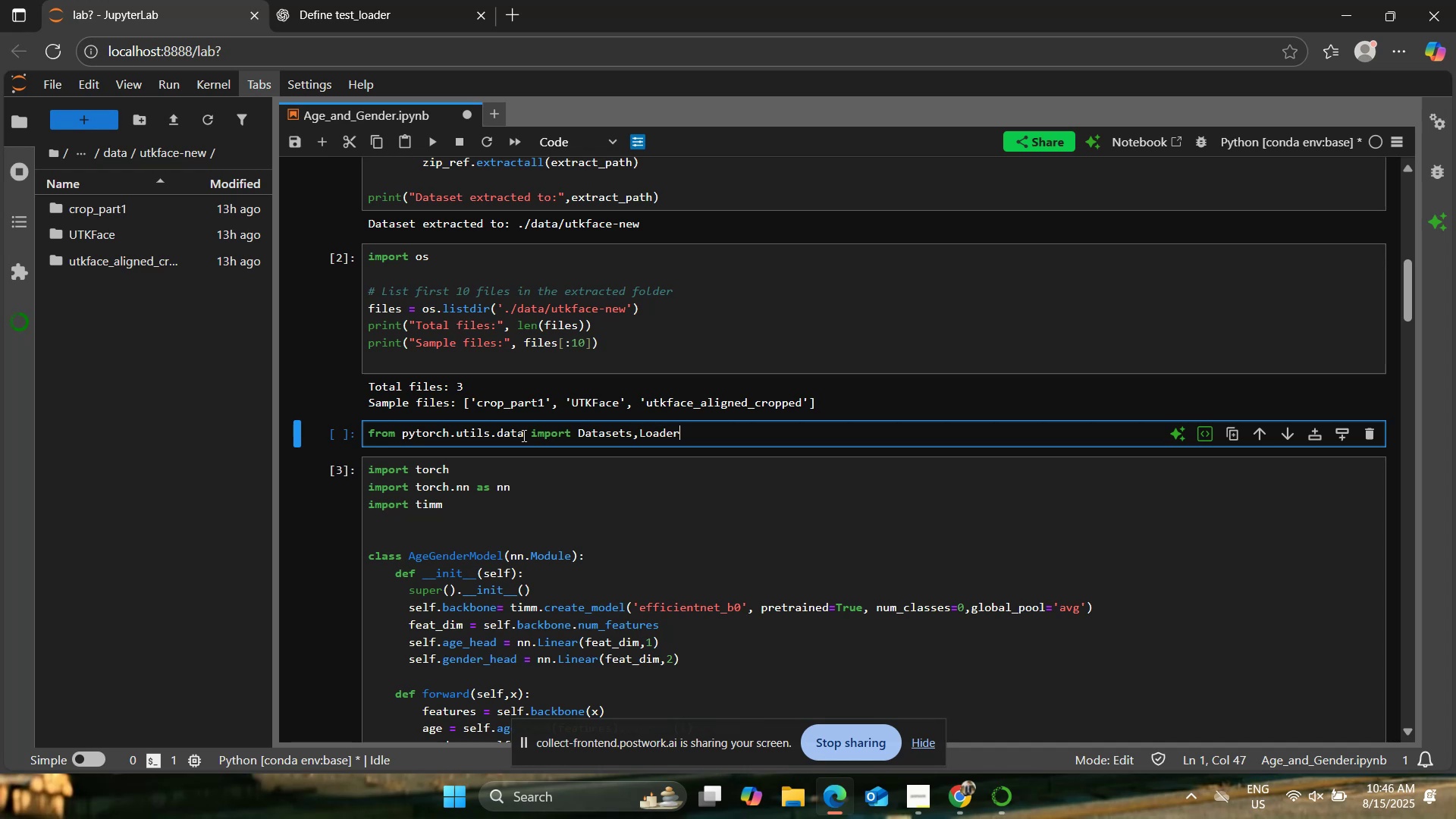 
key(Enter)
 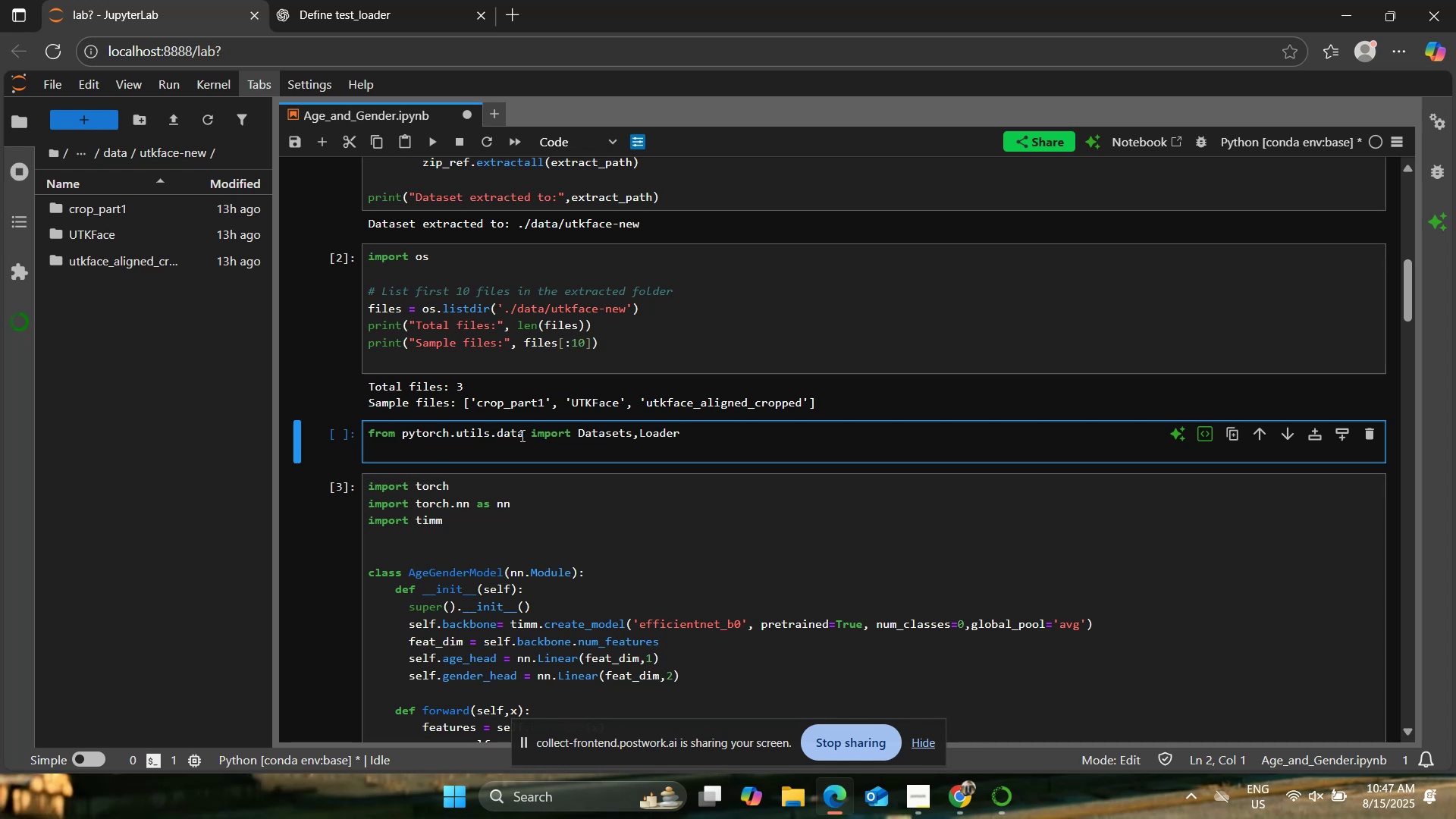 
wait(30.98)
 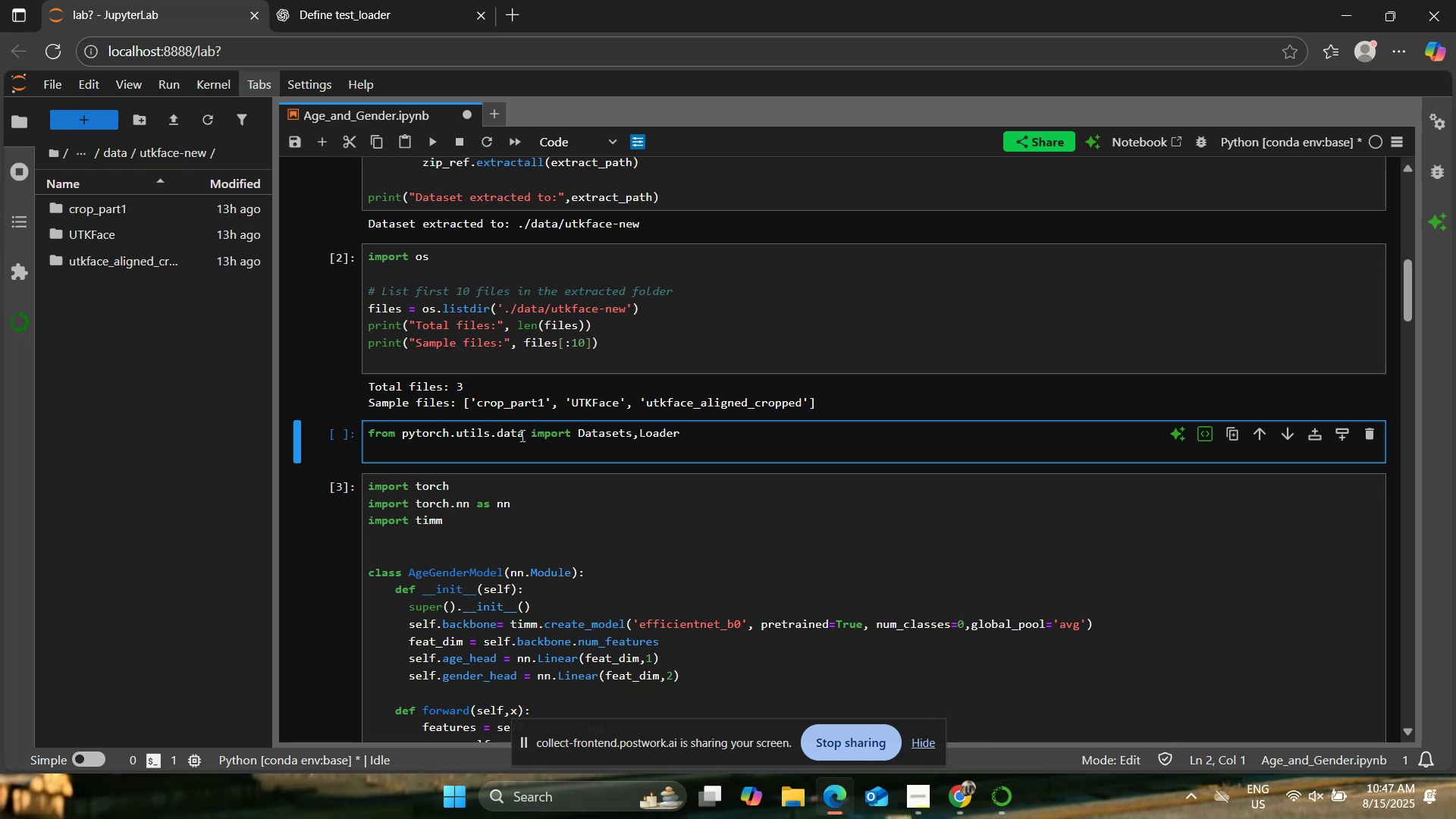 
key(I)
 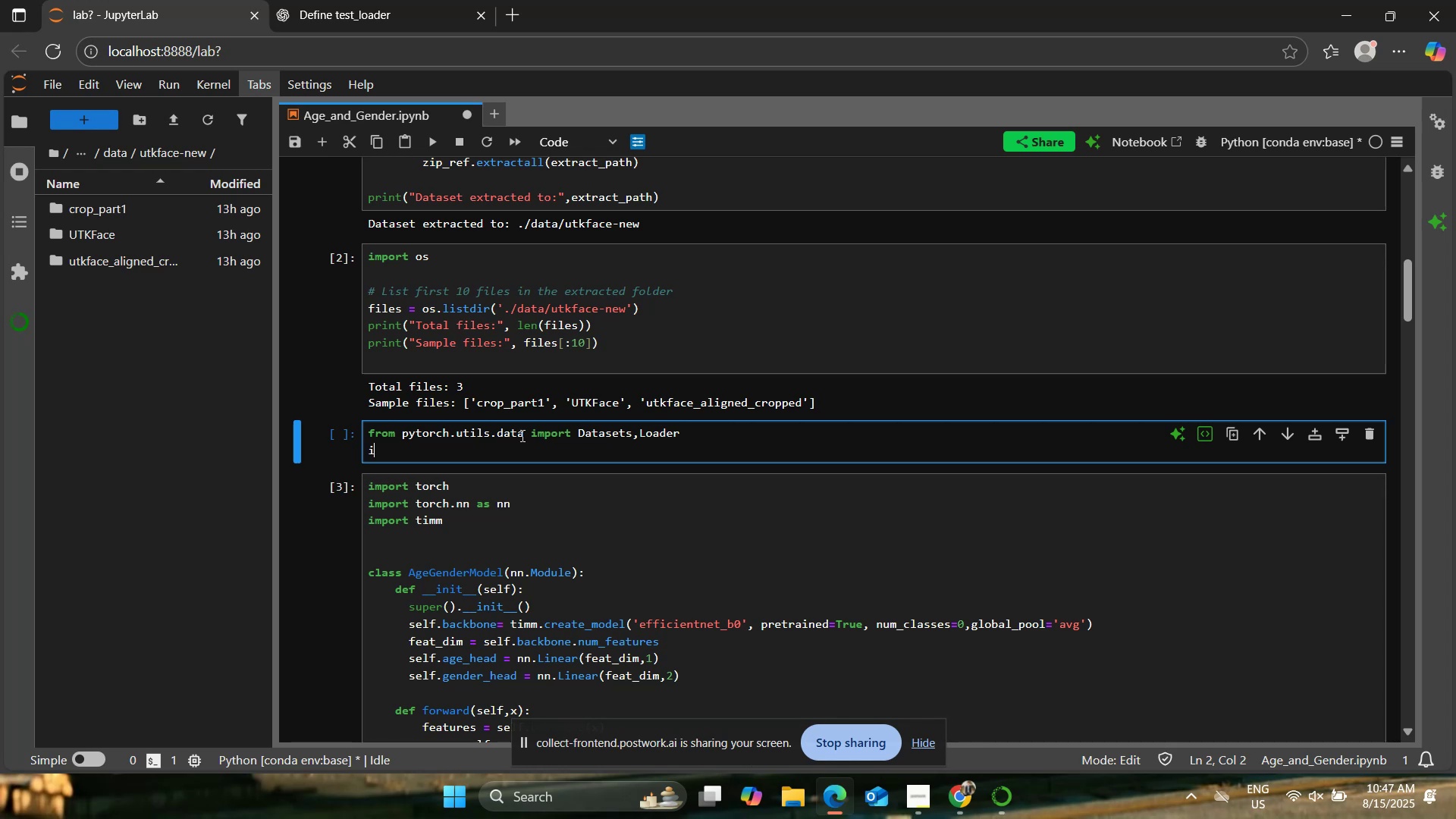 
key(Backspace)
 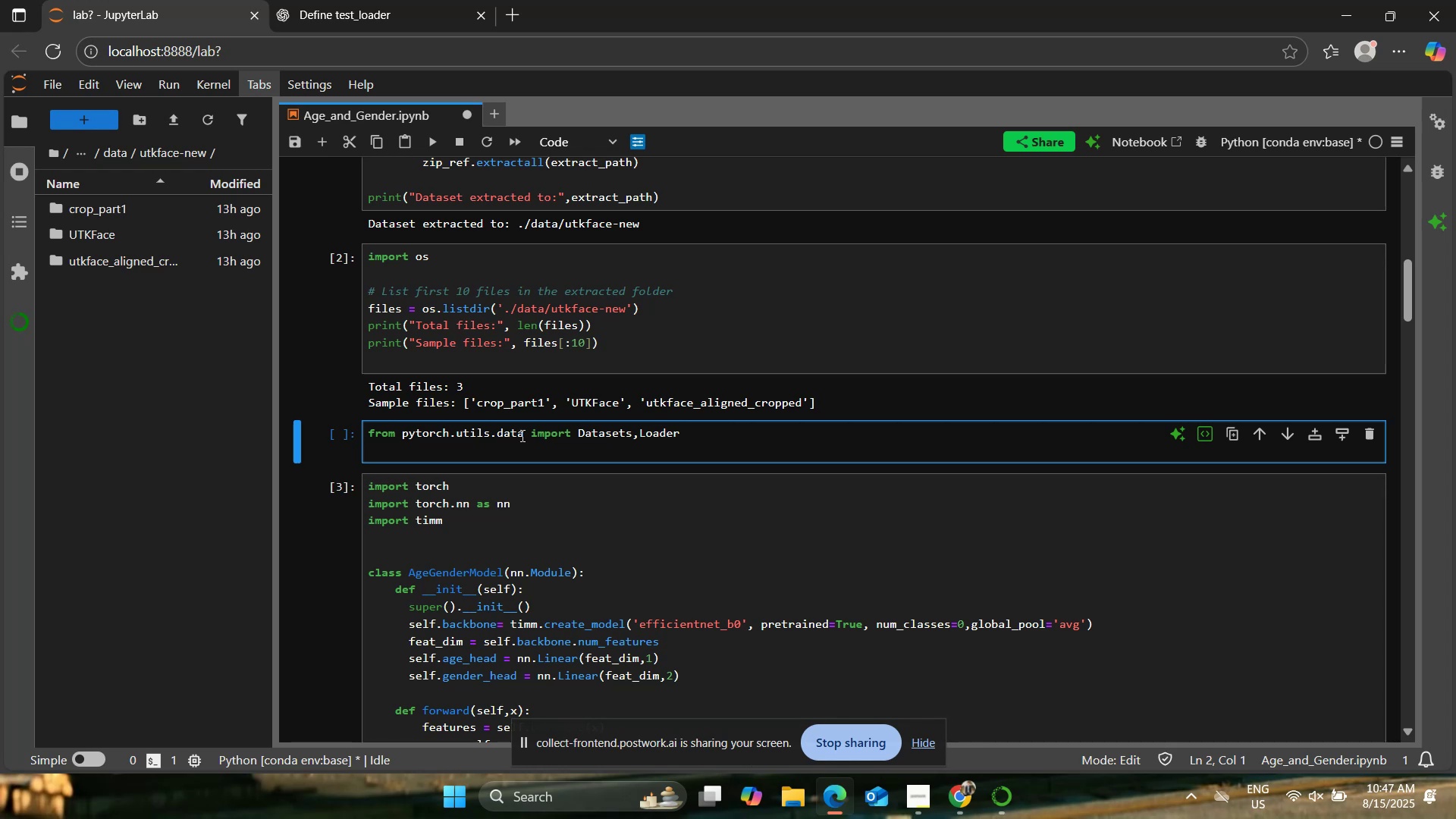 
key(Enter)
 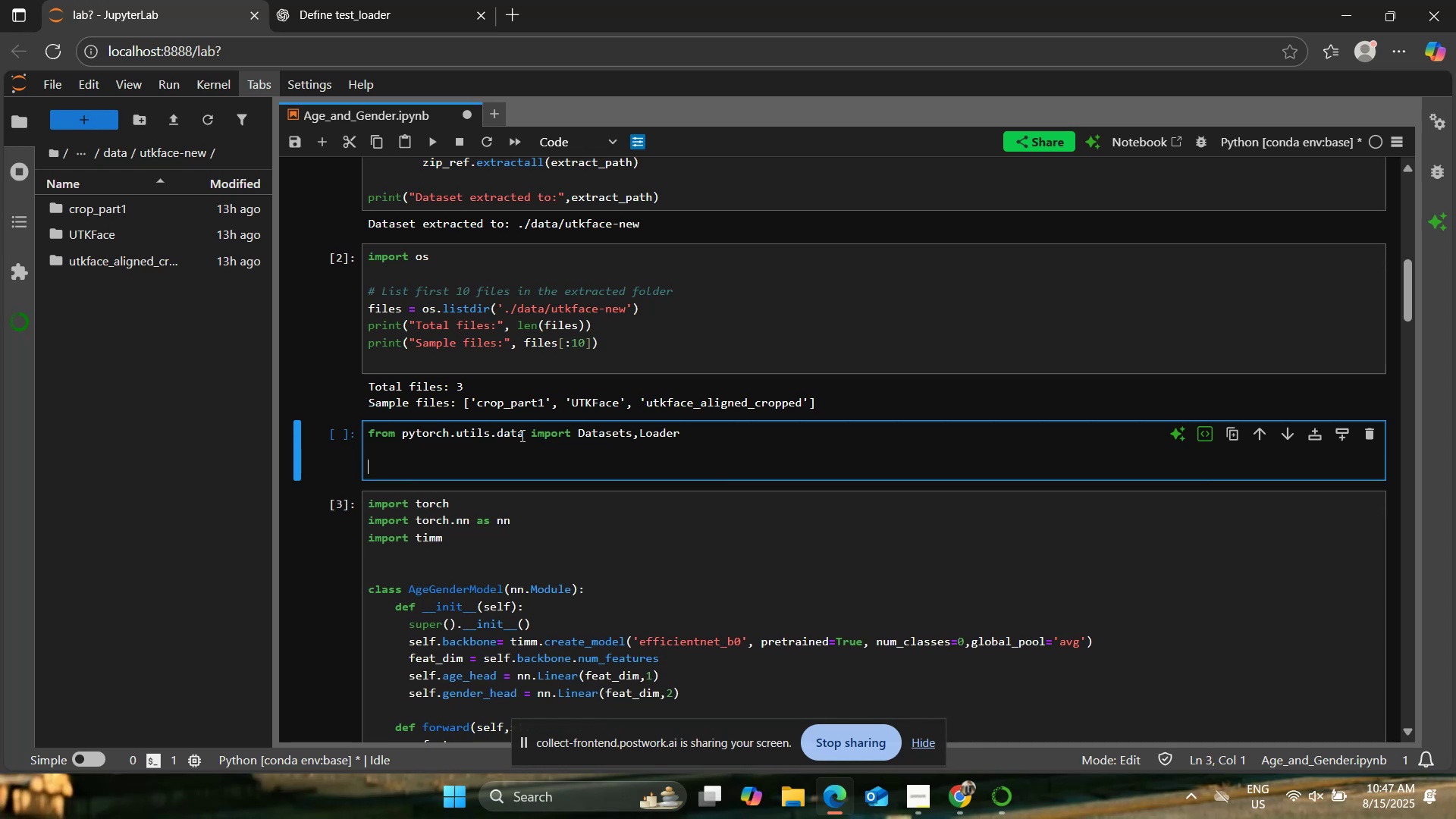 
type(test_)
 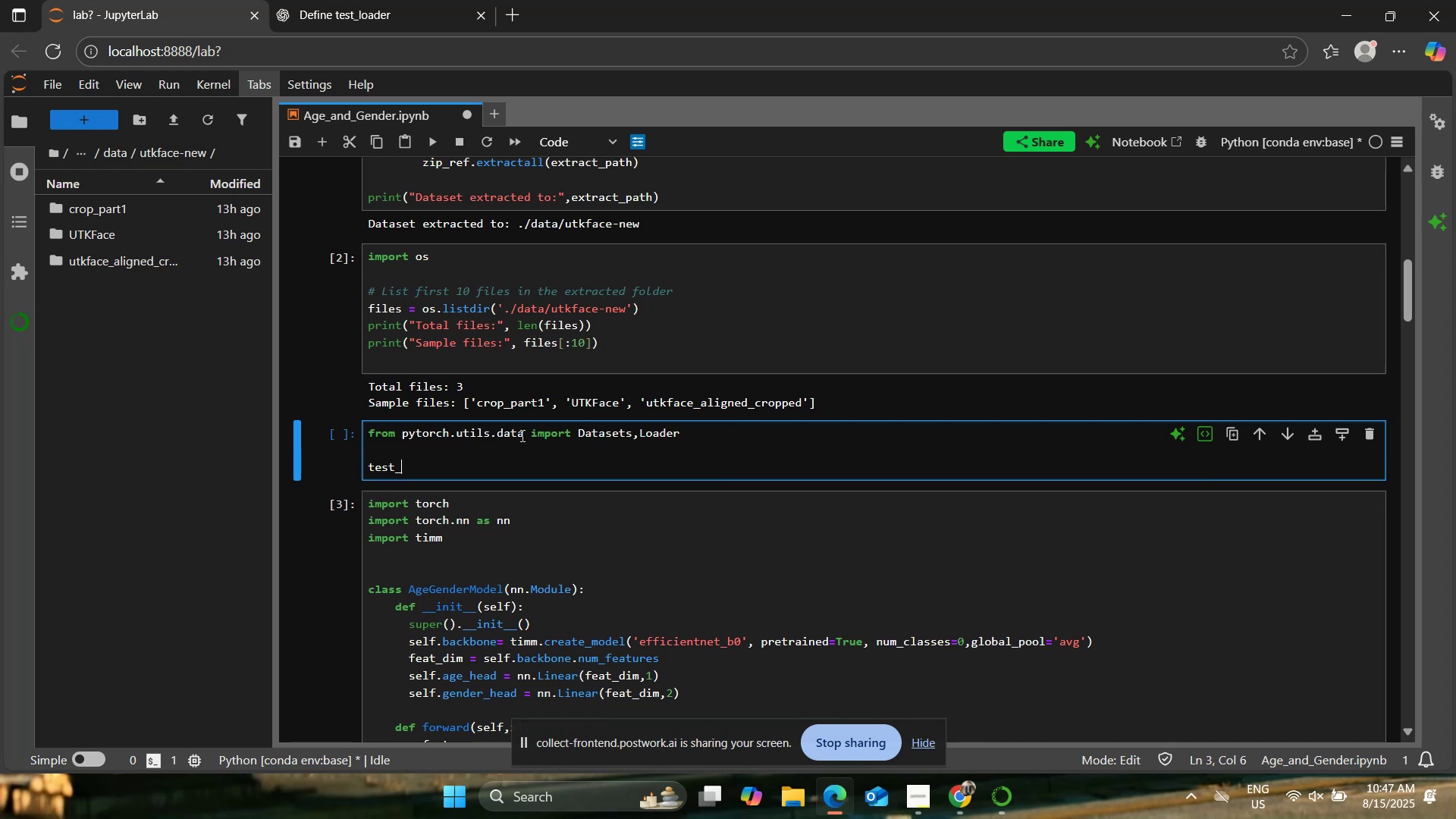 
scroll: coordinate [825, 531], scroll_direction: down, amount: 11.0
 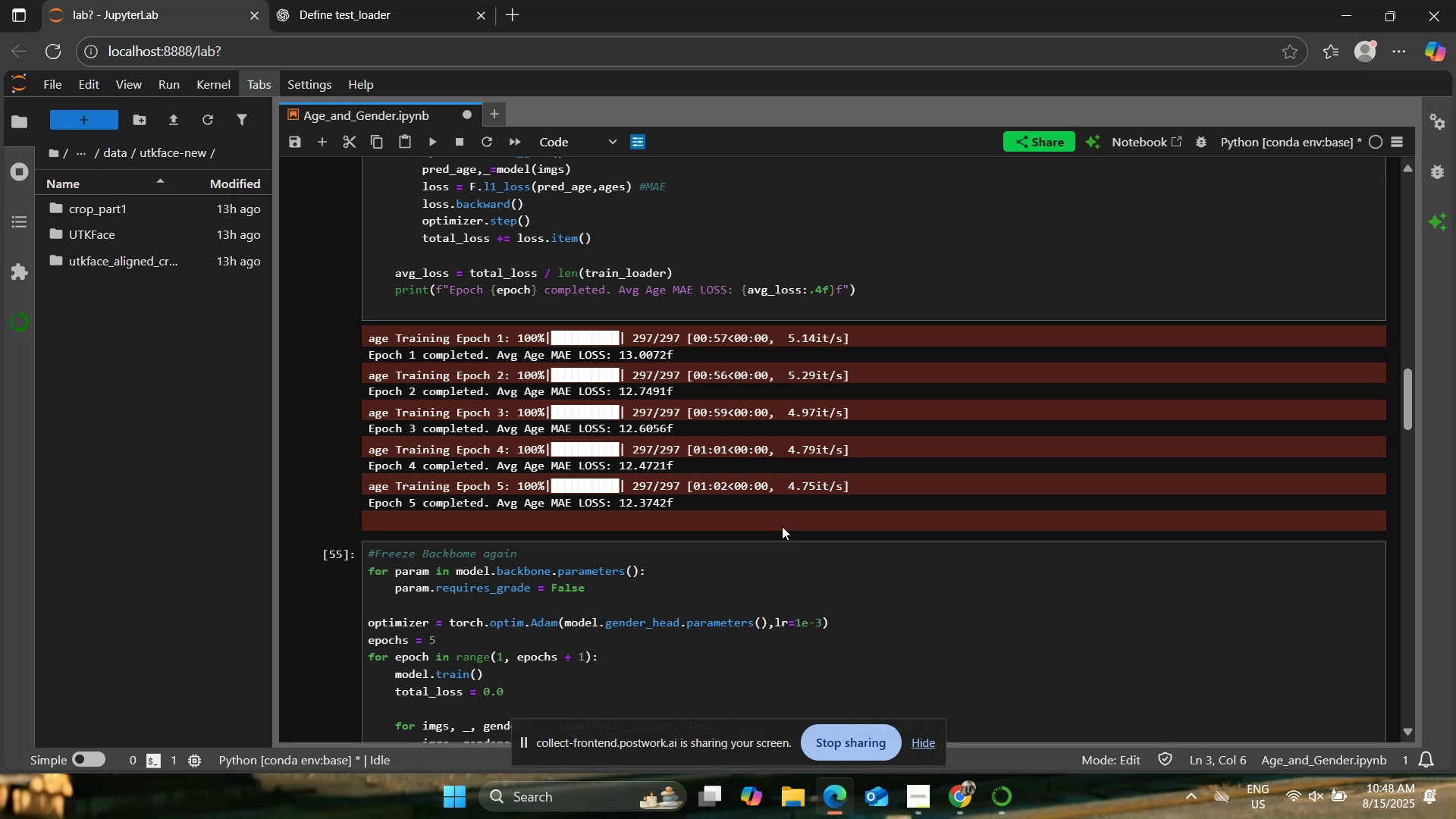 
wait(80.07)
 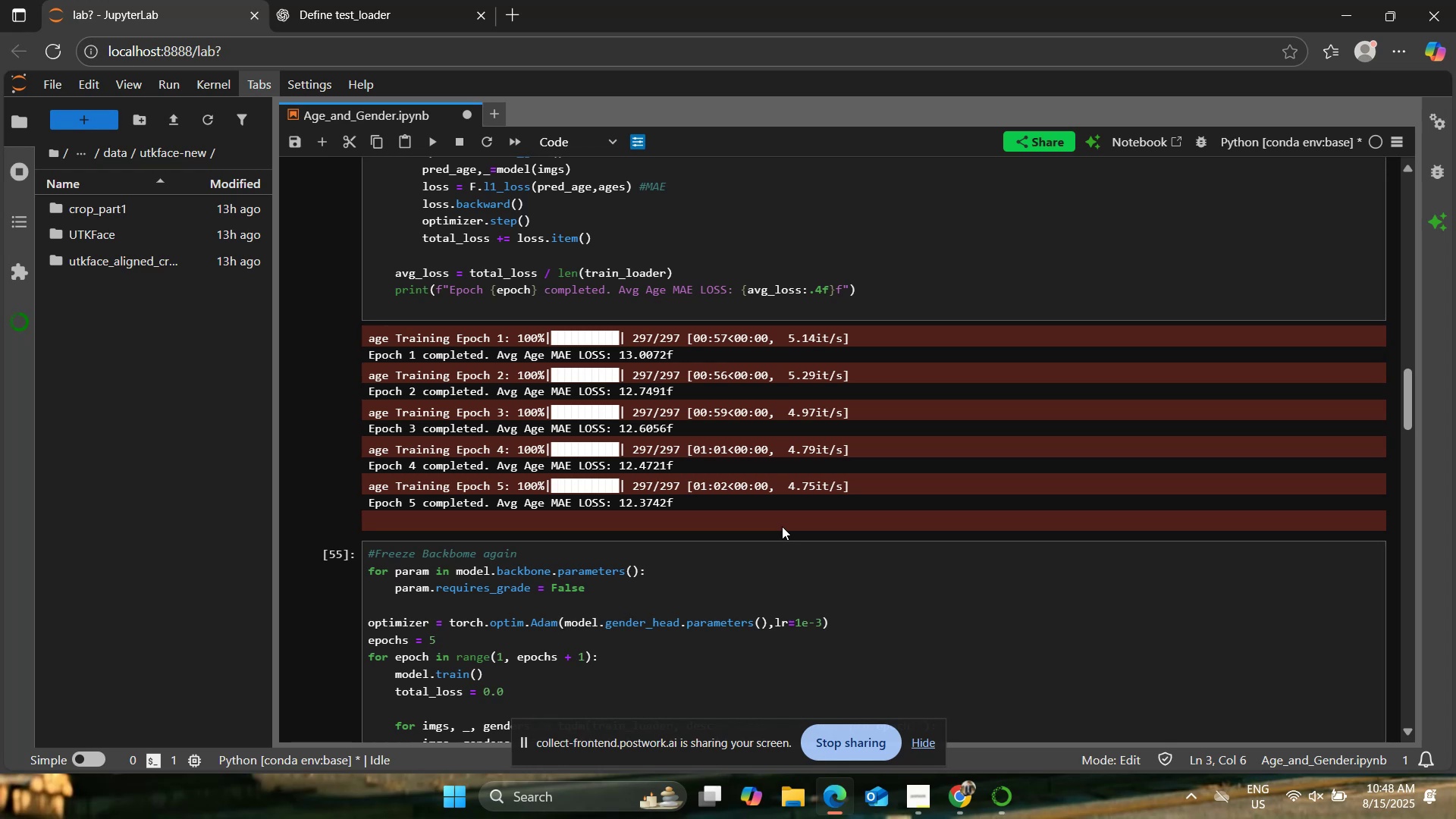 
scroll: coordinate [724, 419], scroll_direction: up, amount: 8.0
 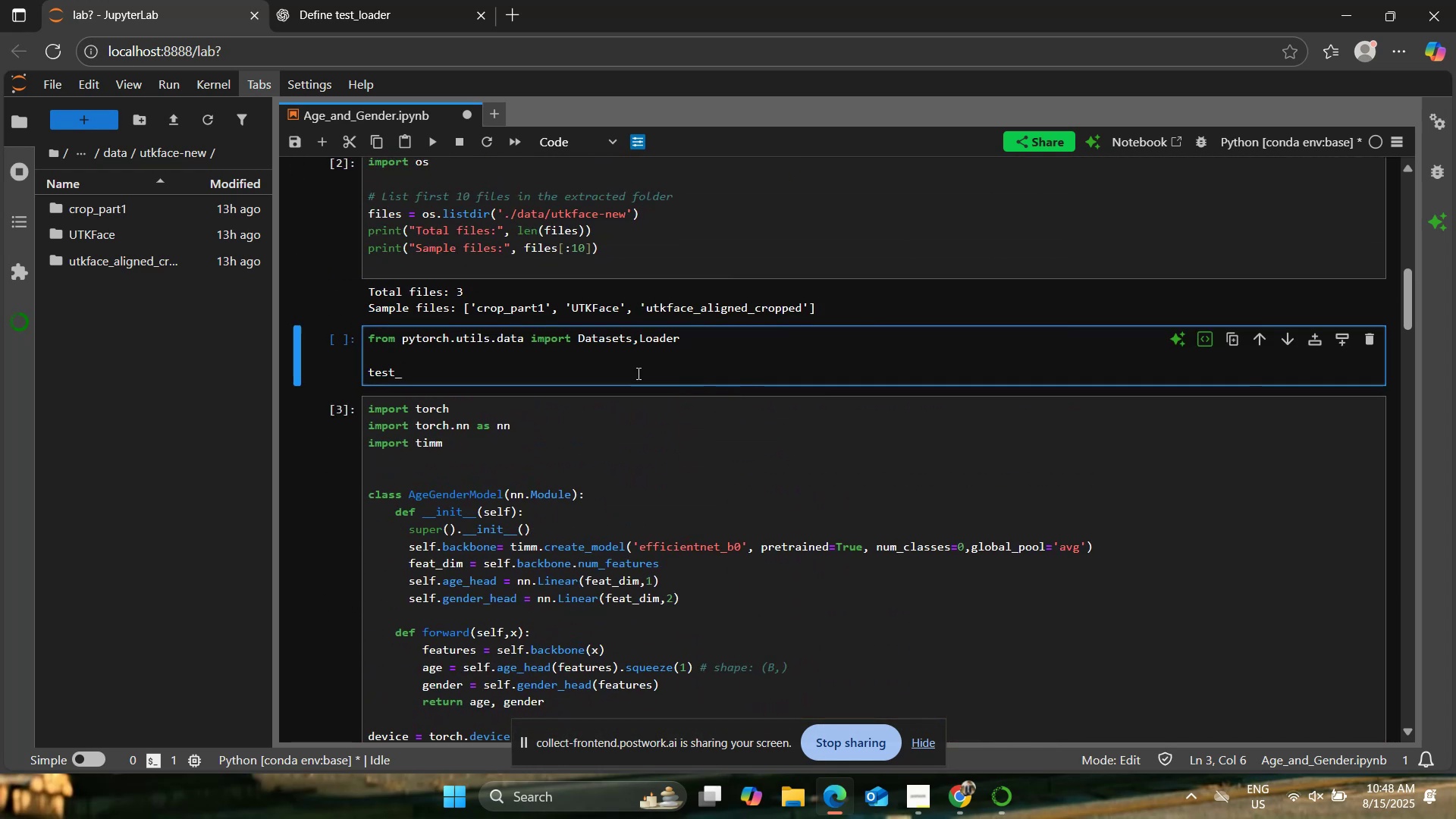 
left_click([607, 351])
 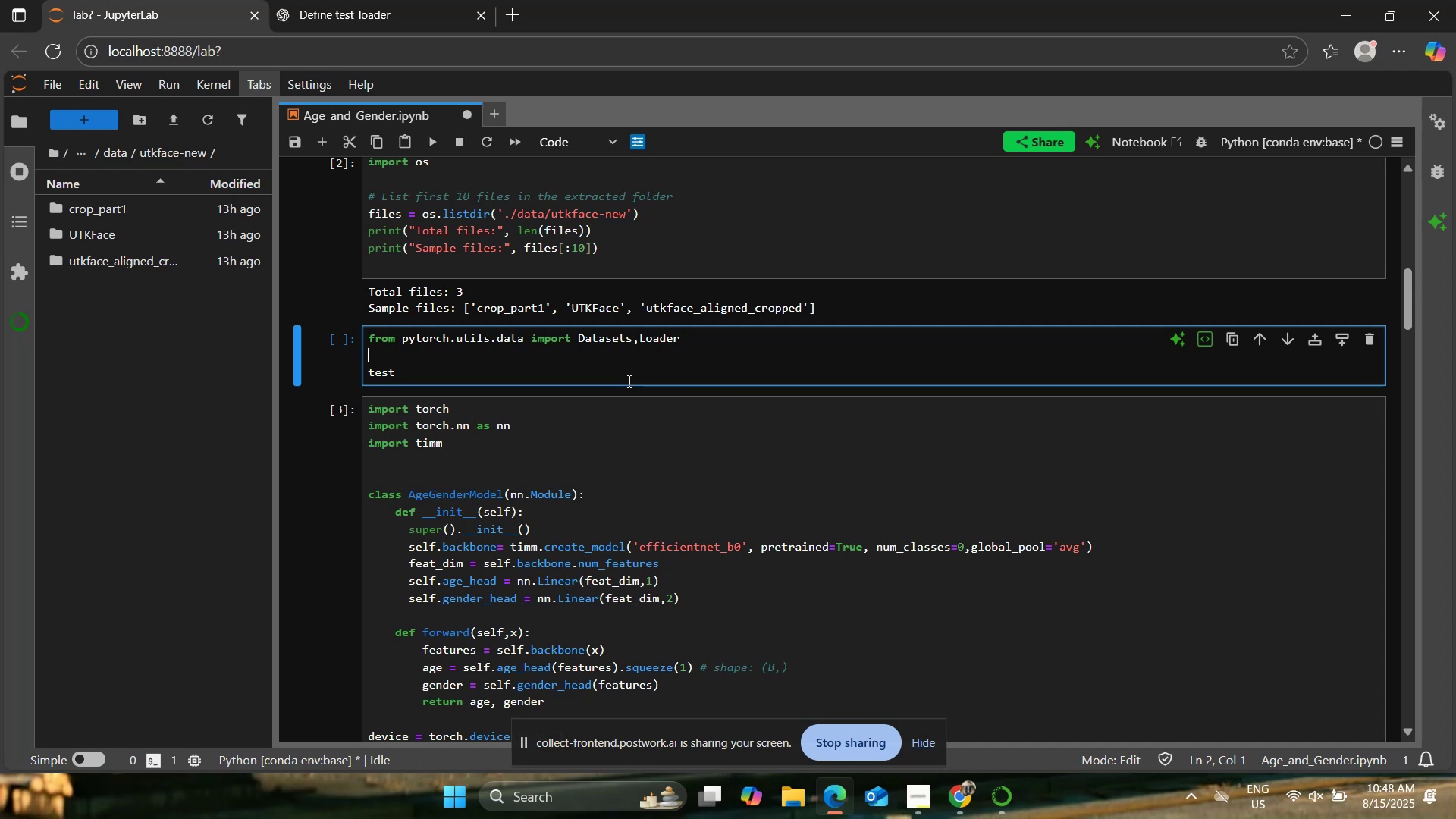 
wait(5.01)
 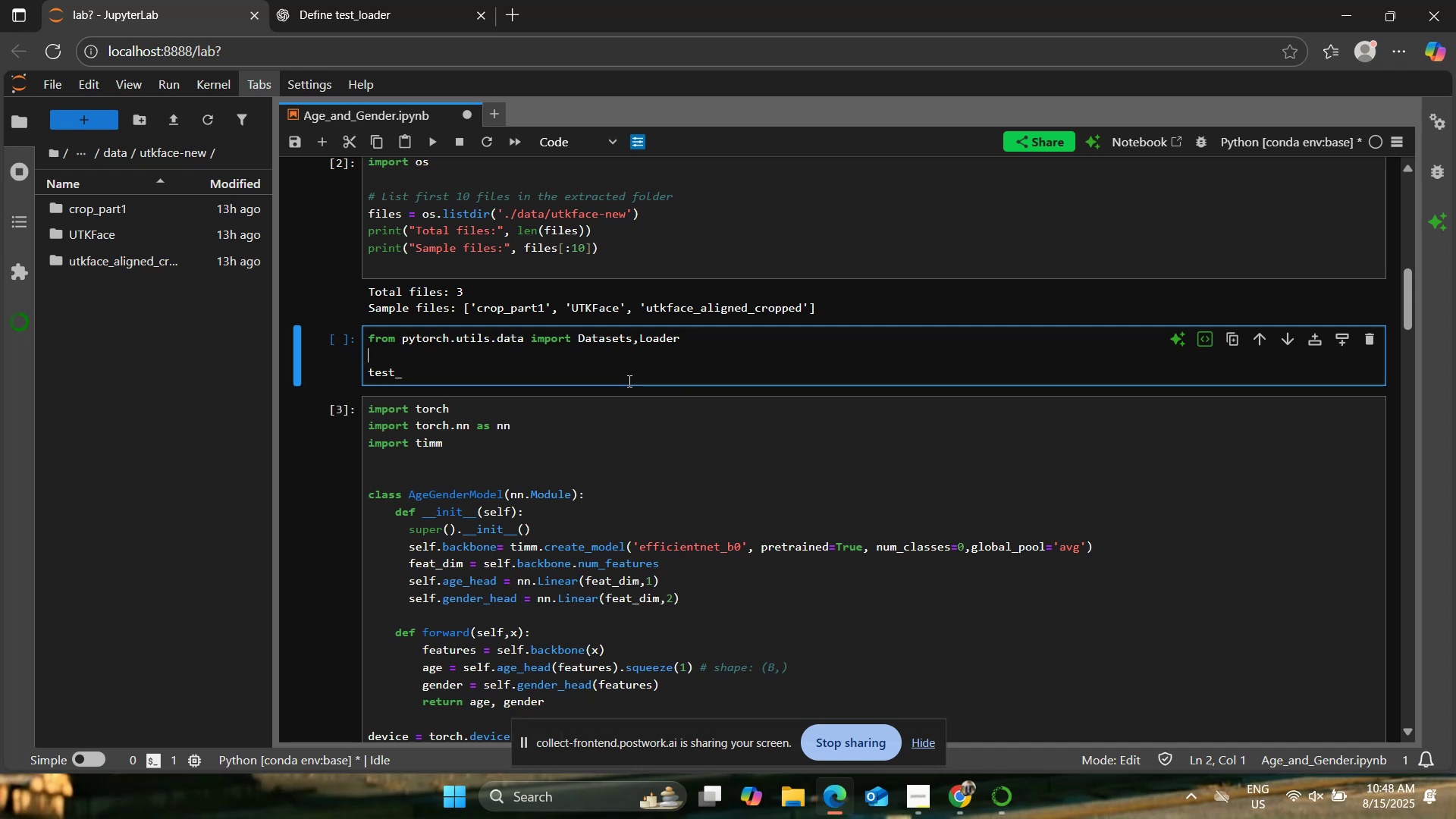 
hold_key(key=Backspace, duration=1.52)
 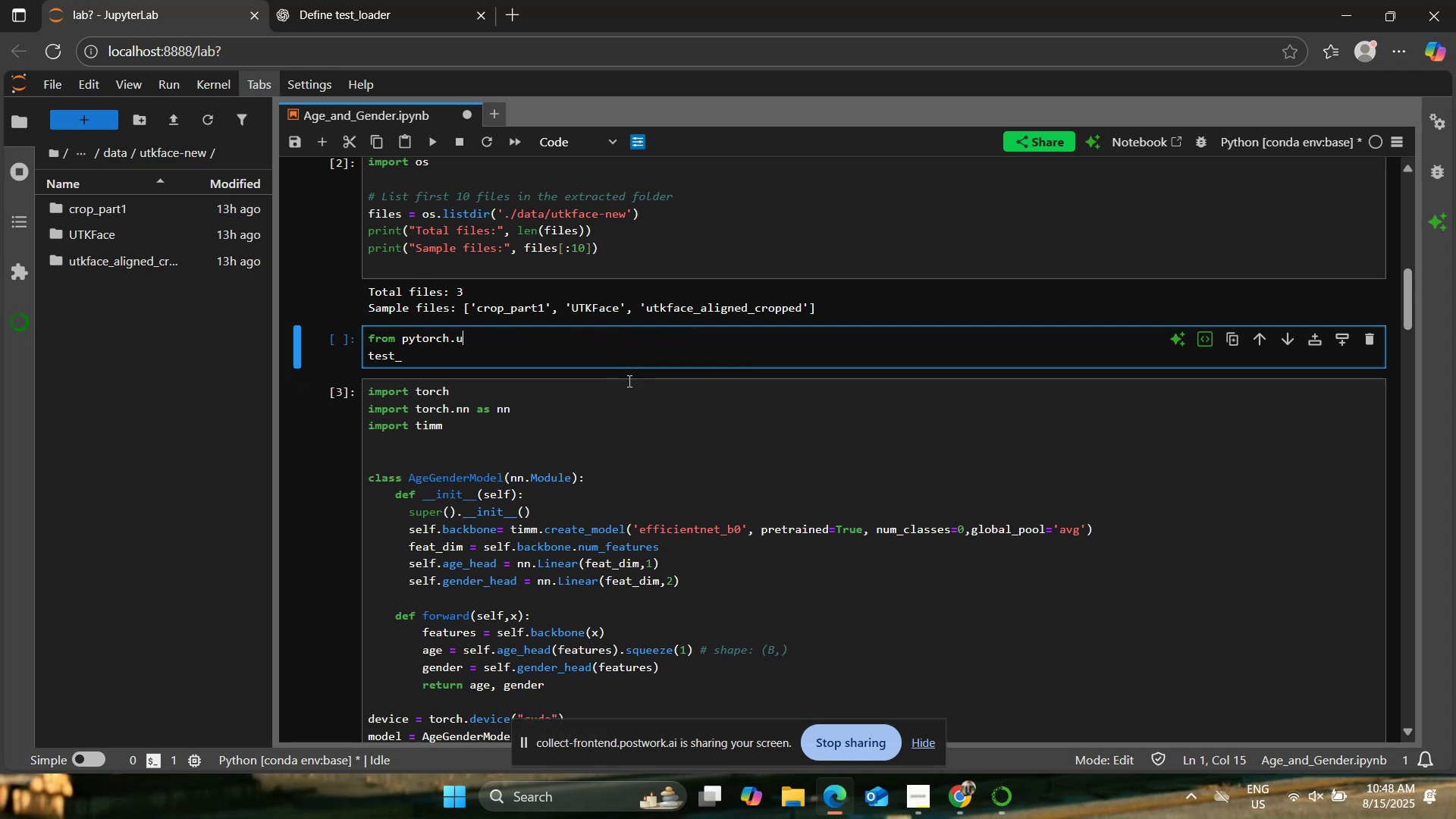 
key(Backspace)
key(Backspace)
key(Backspace)
key(Backspace)
key(Backspace)
type(pq)
key(Backspace)
type(athlig import APt)
key(Backspace)
key(Backspace)
key(Backspace)
type(Path)
 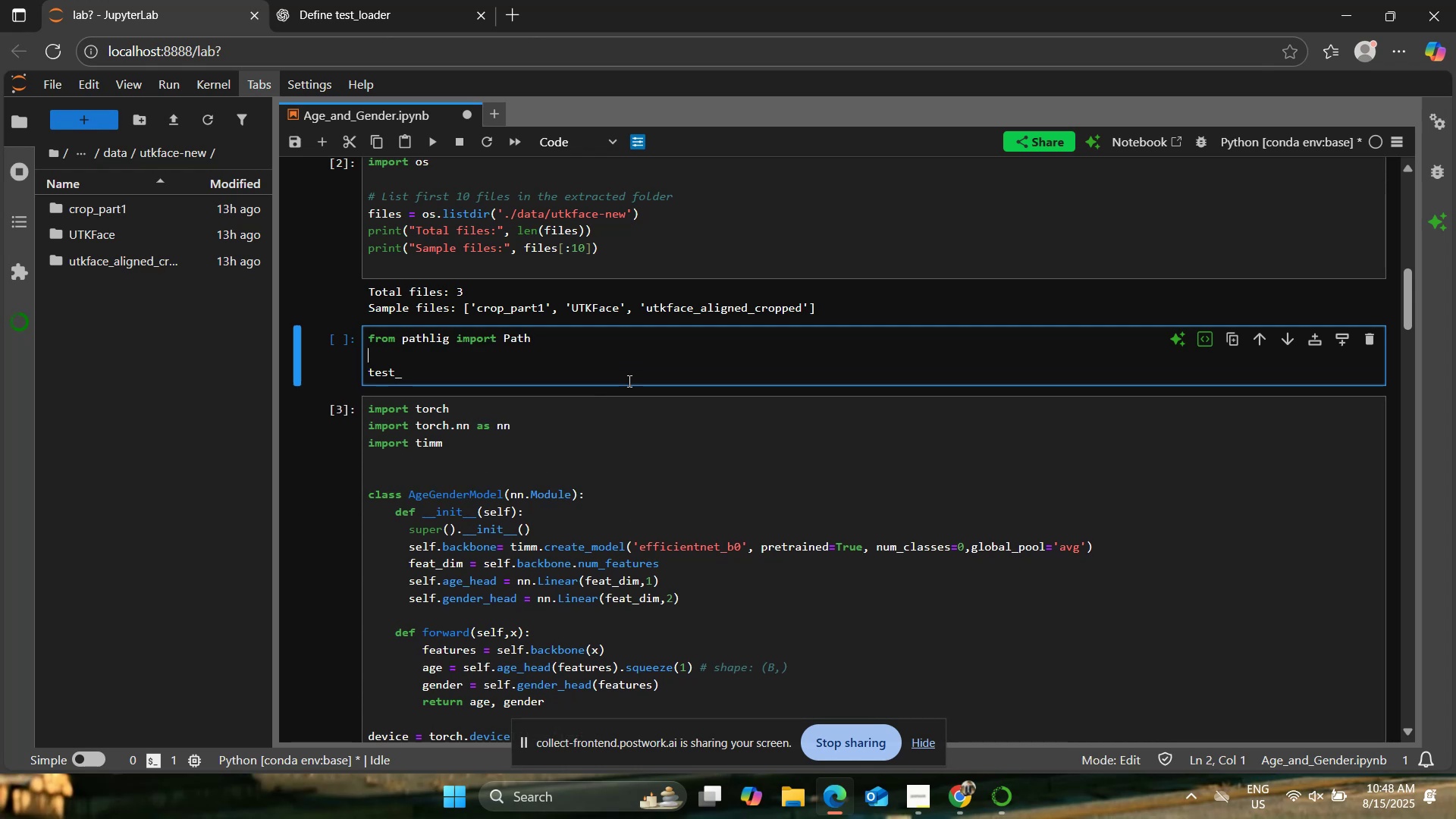 
 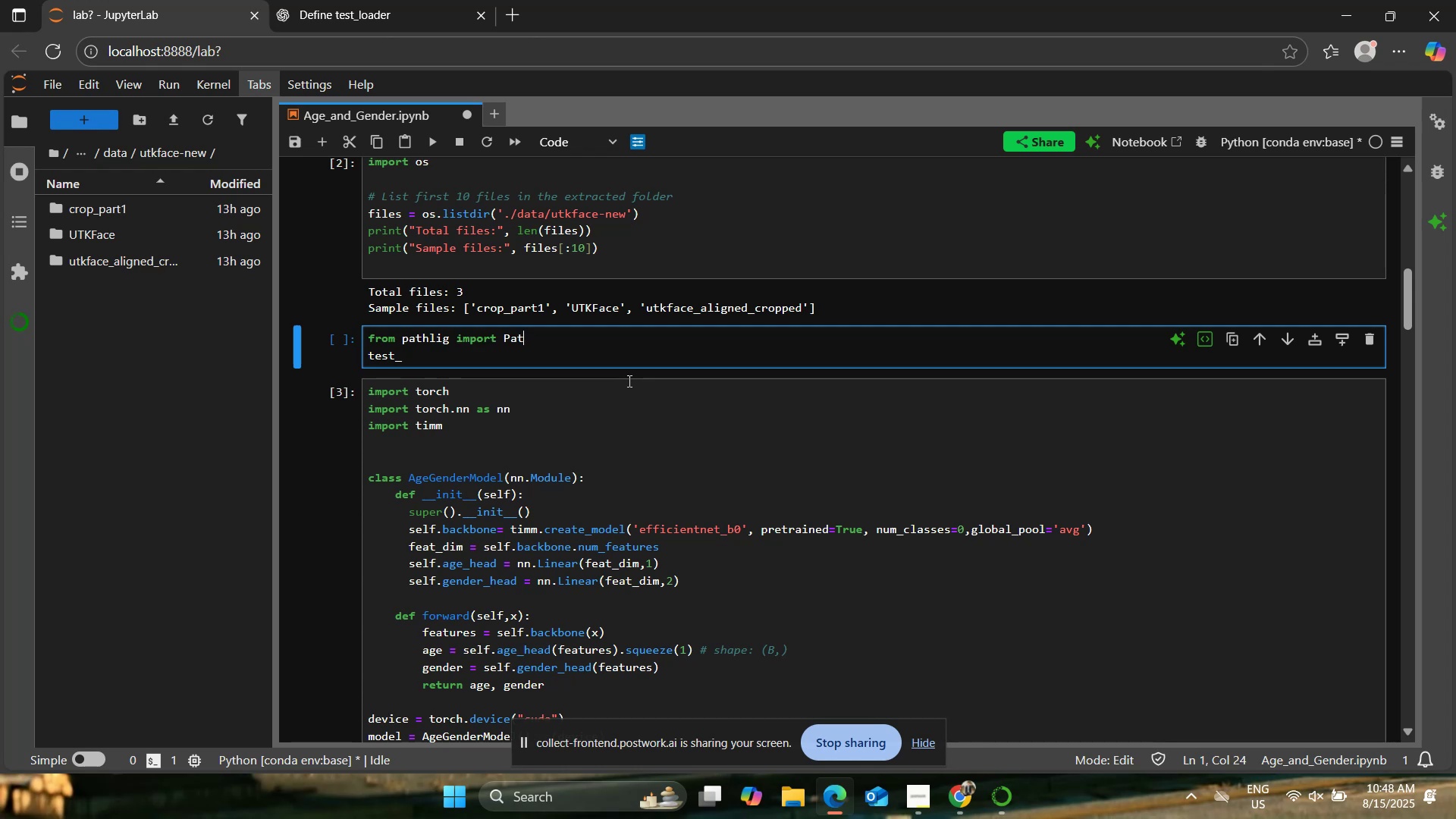 
key(Enter)
 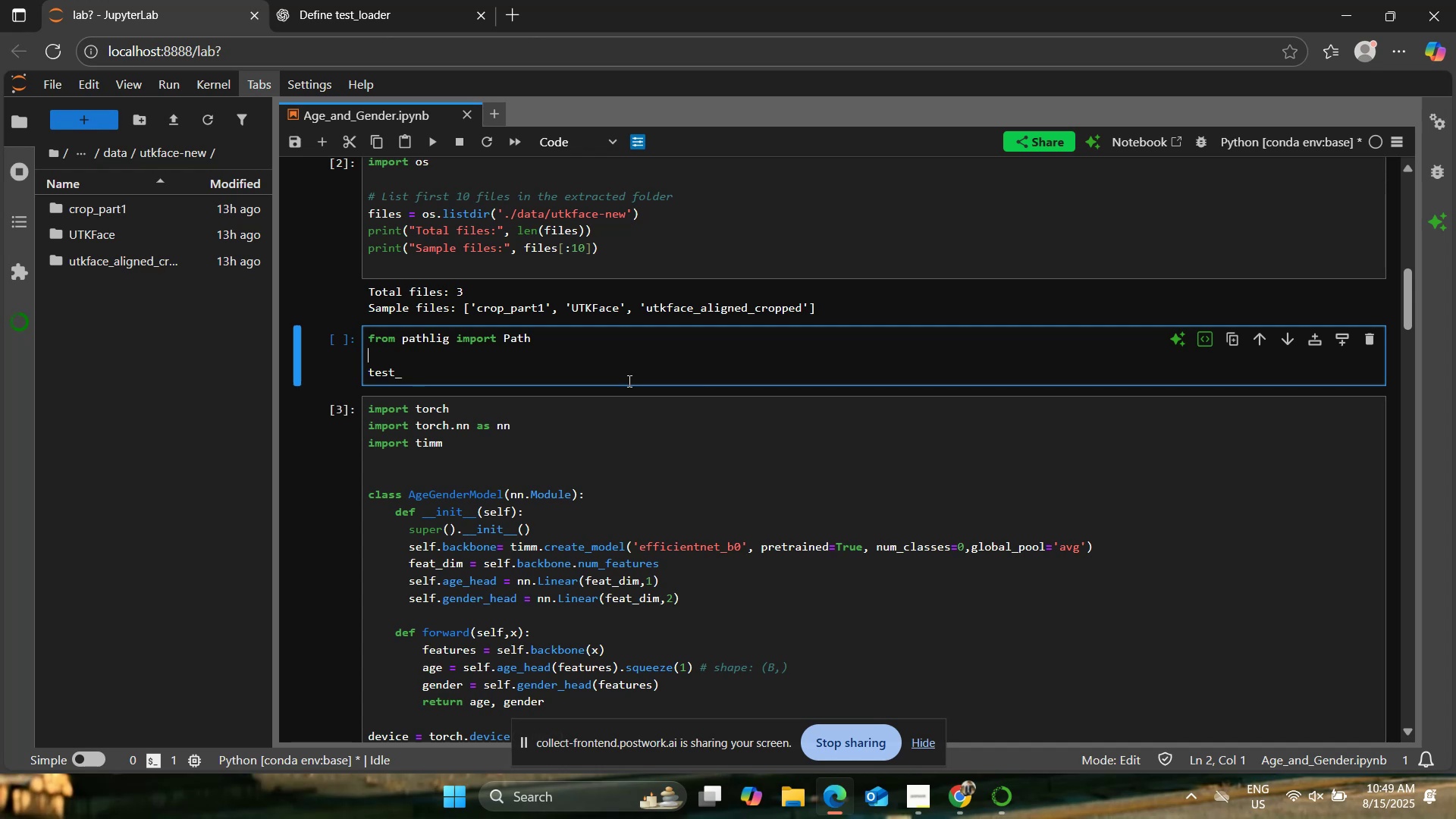 
wait(26.7)
 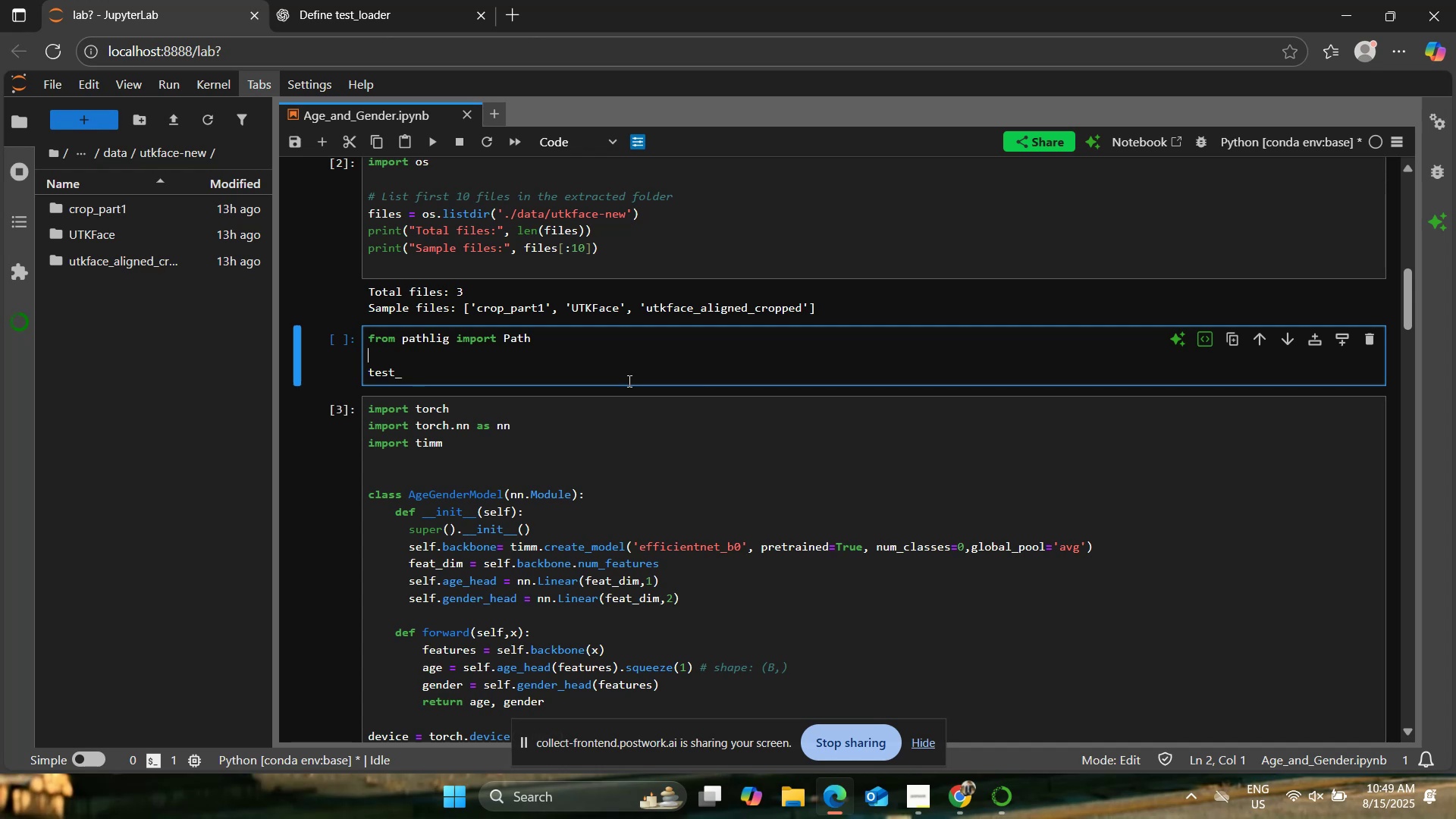 
type(from PIL import Image)
 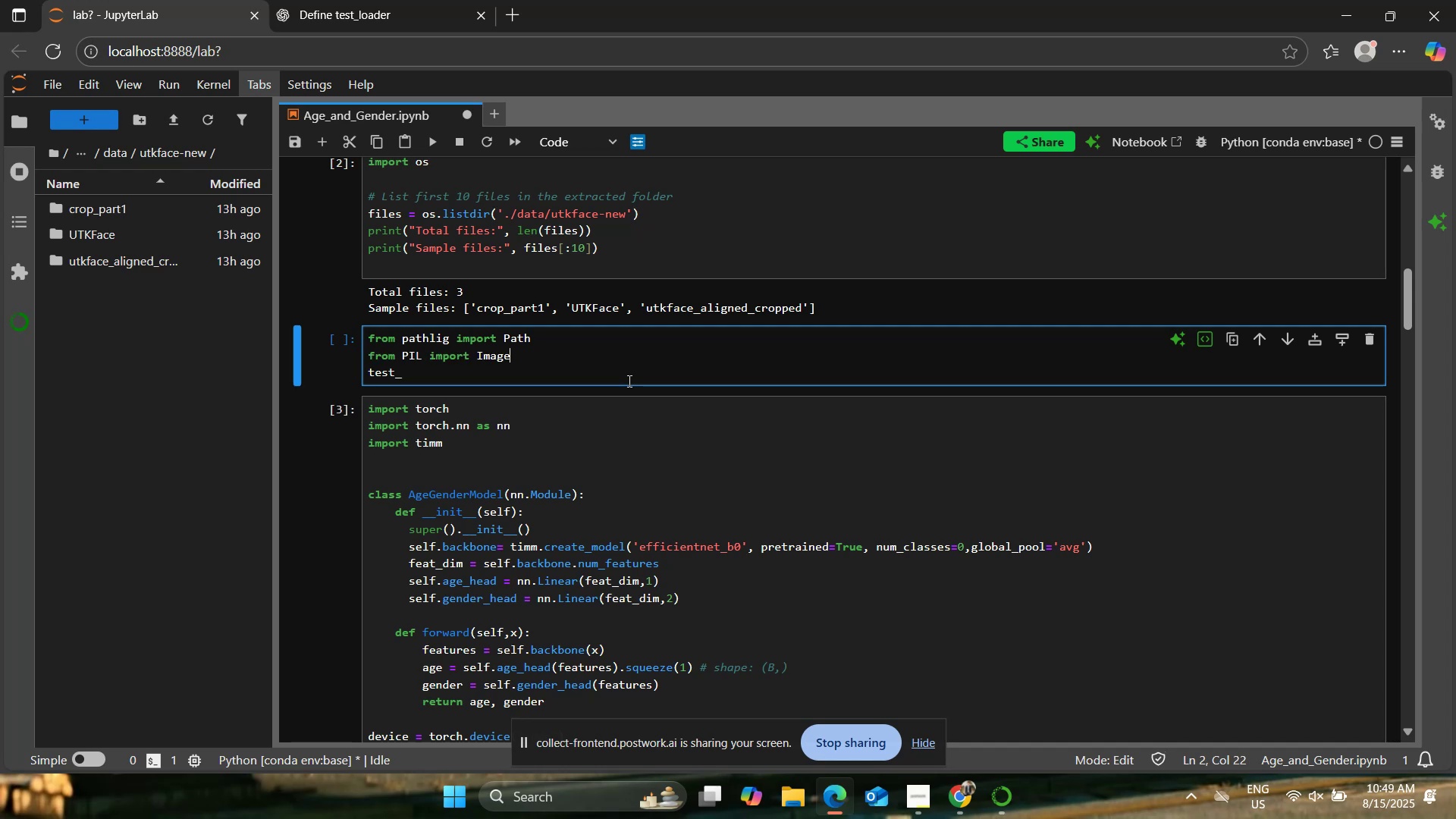 
 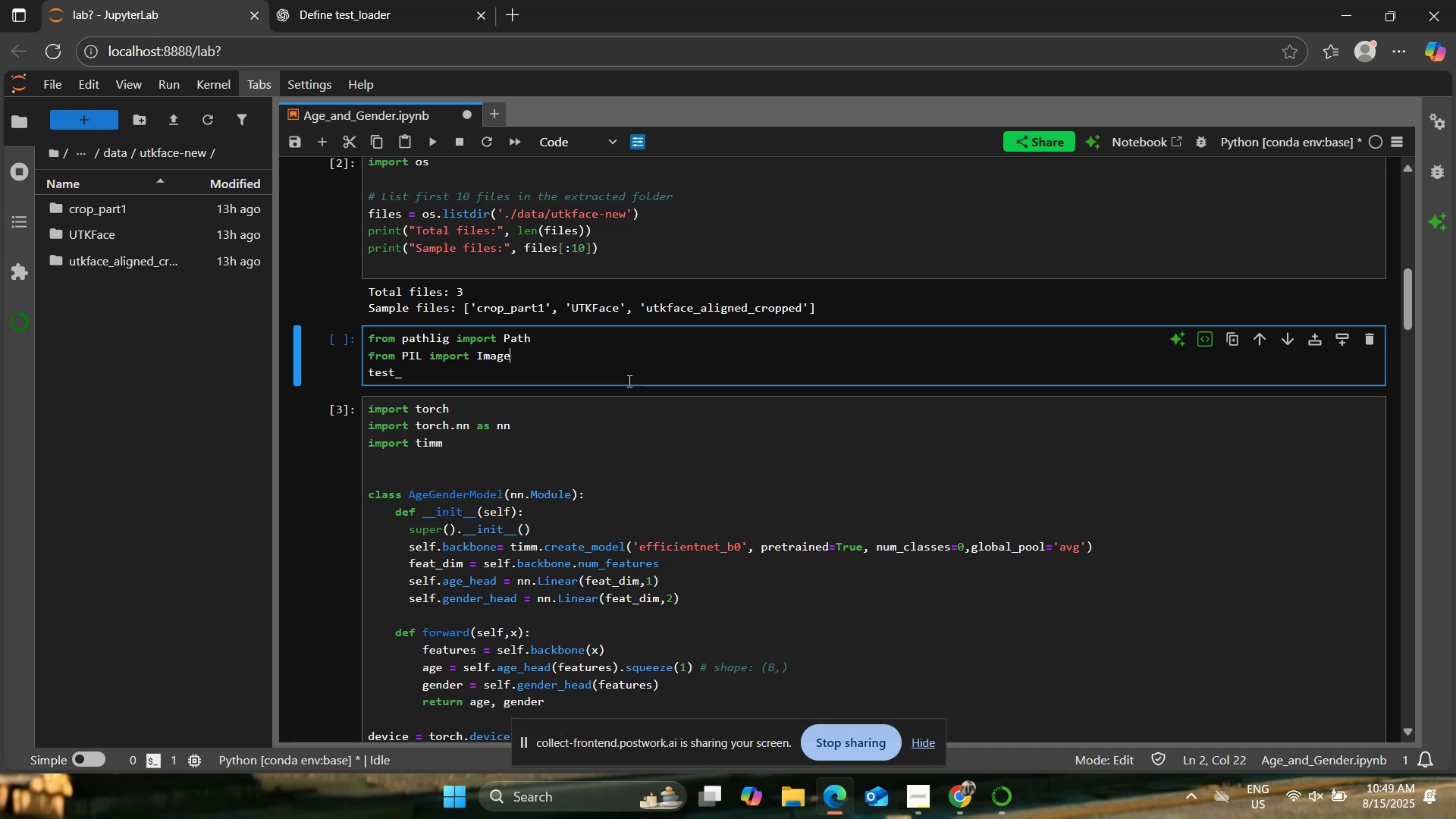 
key(Enter)
 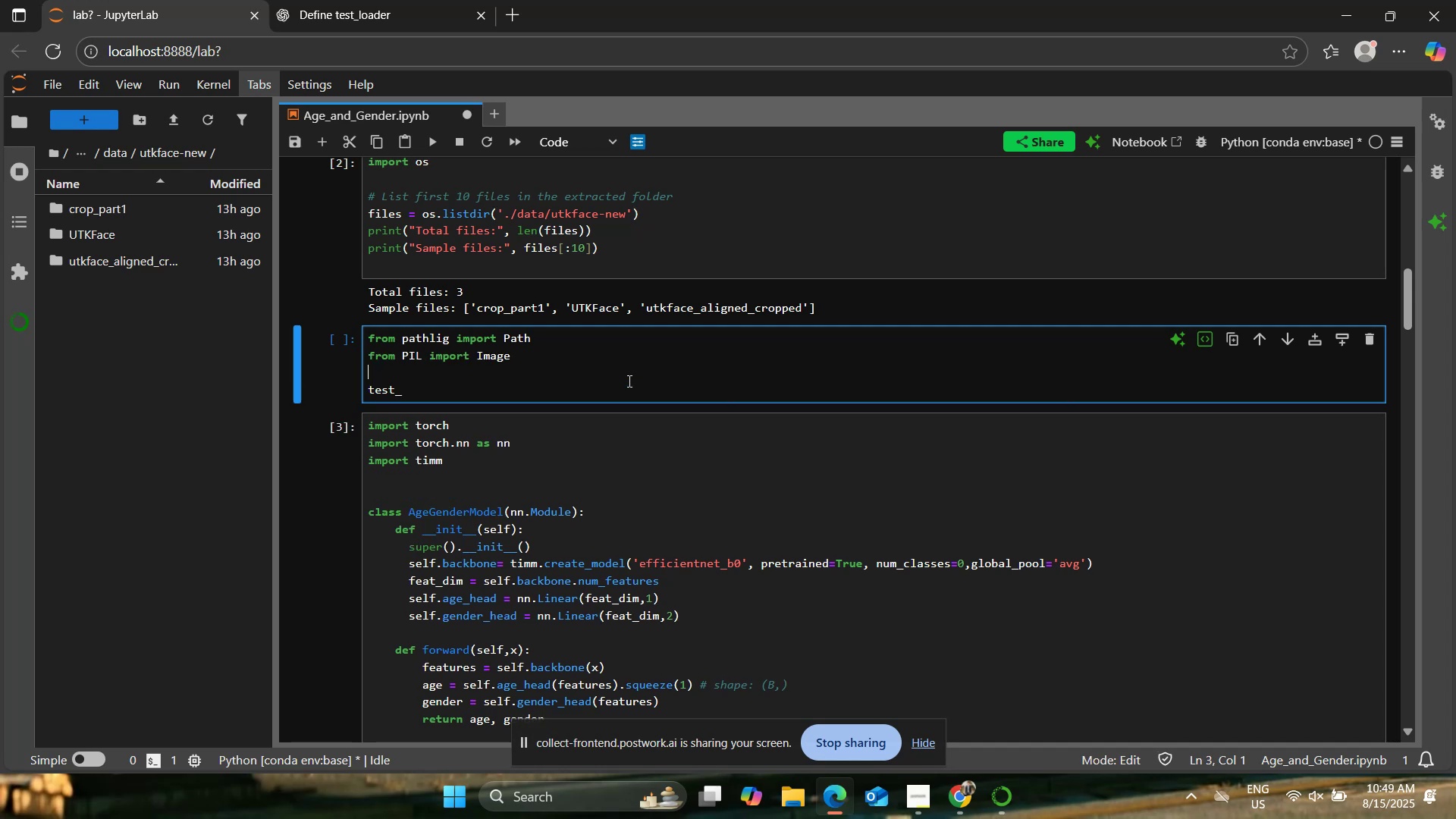 
type(import torcj)
key(Backspace)
type(h)
 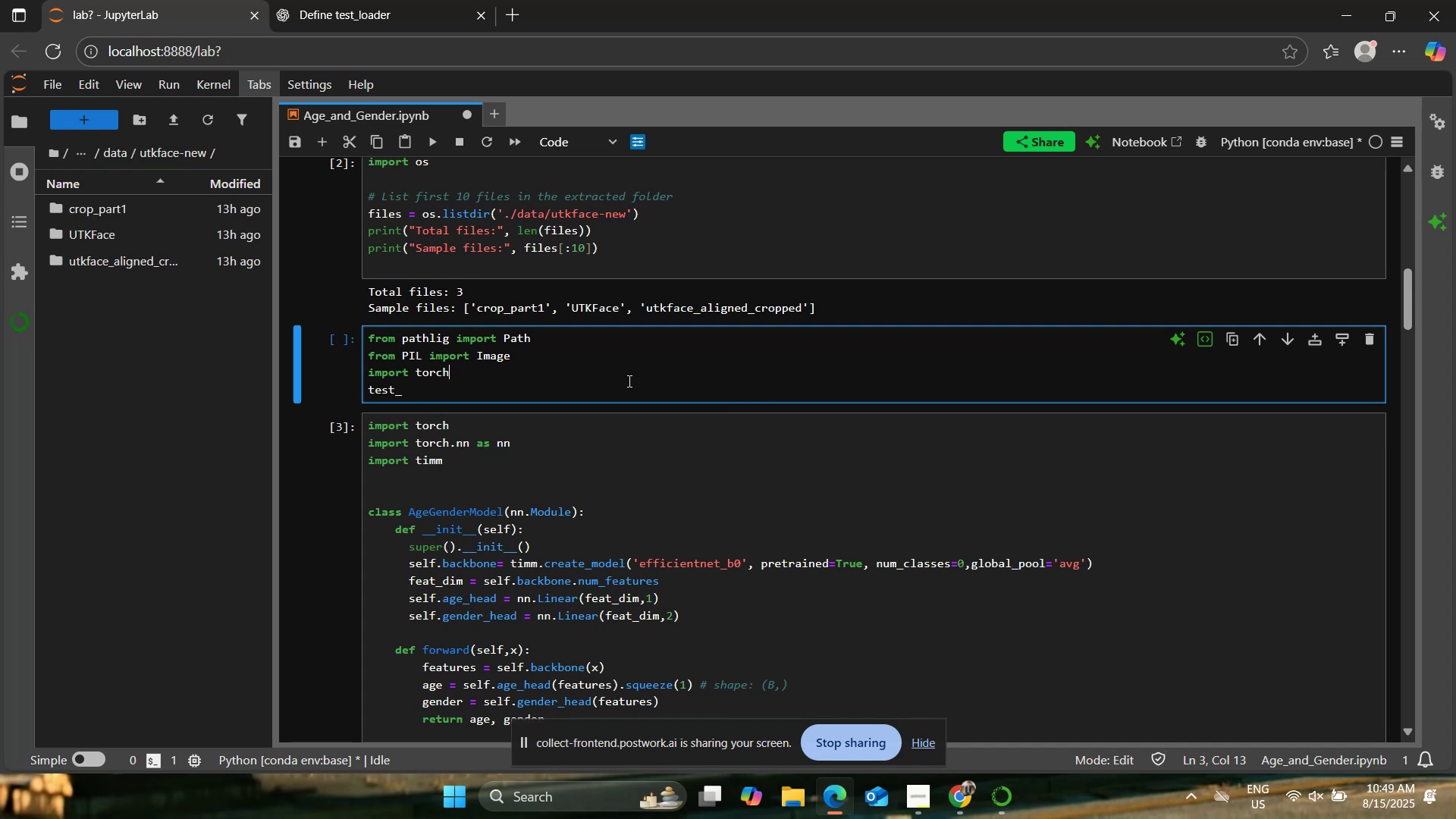 
key(Enter)
 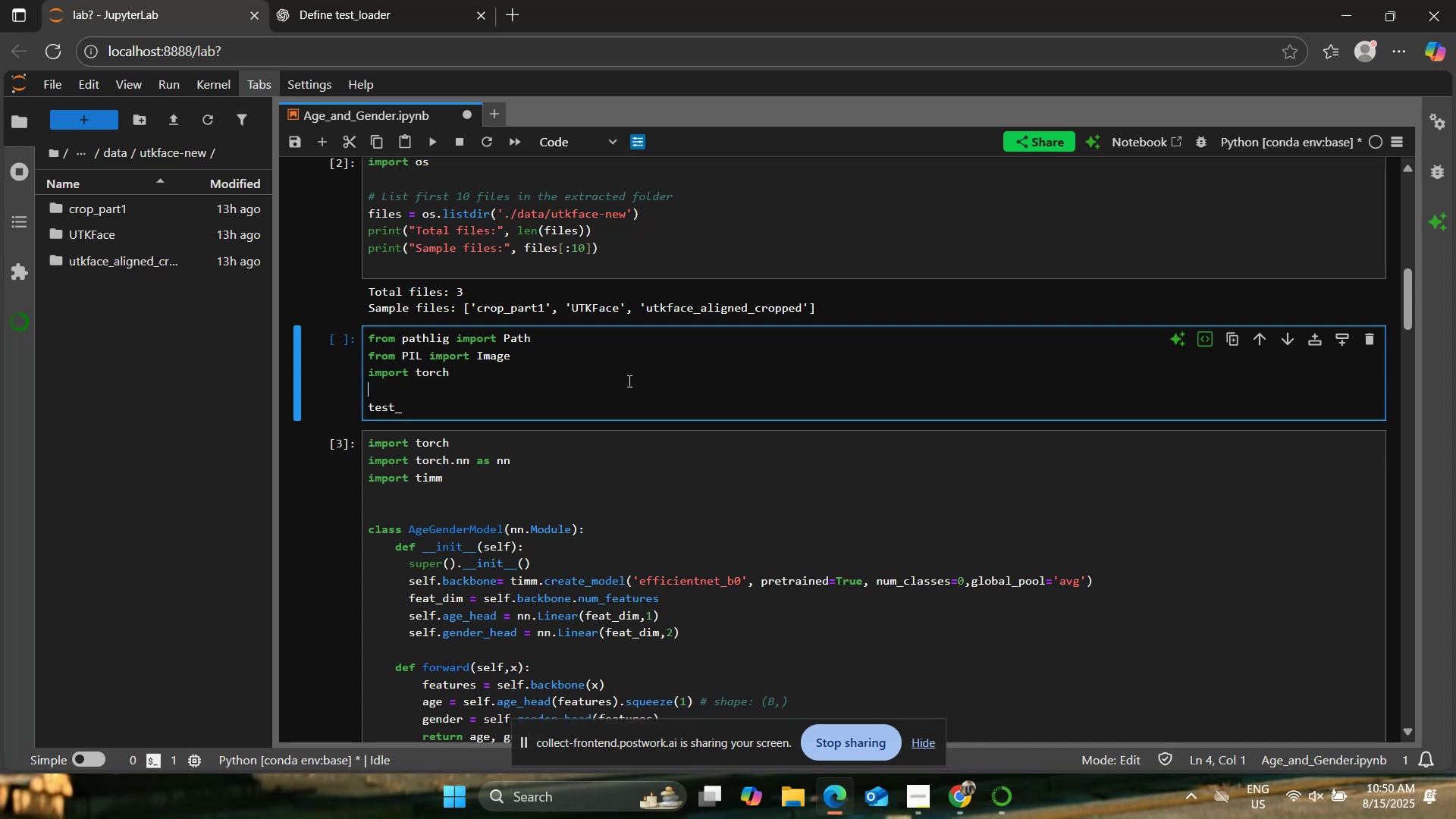 
wait(26.72)
 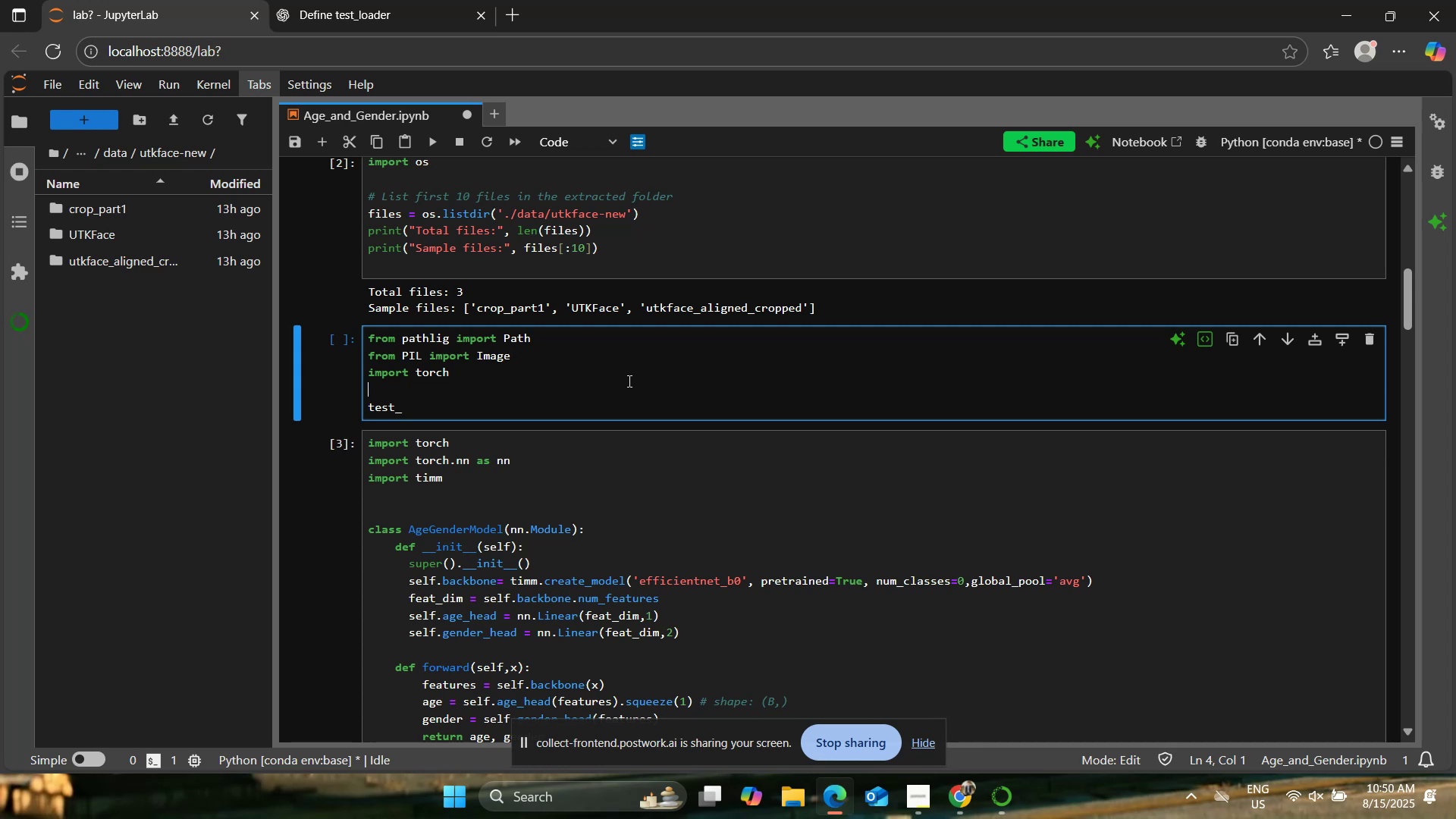 
type(from tp)
key(Backspace)
type(orch.utils.data import Dataset. Dat)
key(Backspace)
key(Backspace)
key(Backspace)
key(Backspace)
key(Backspace)
type(, Data)
 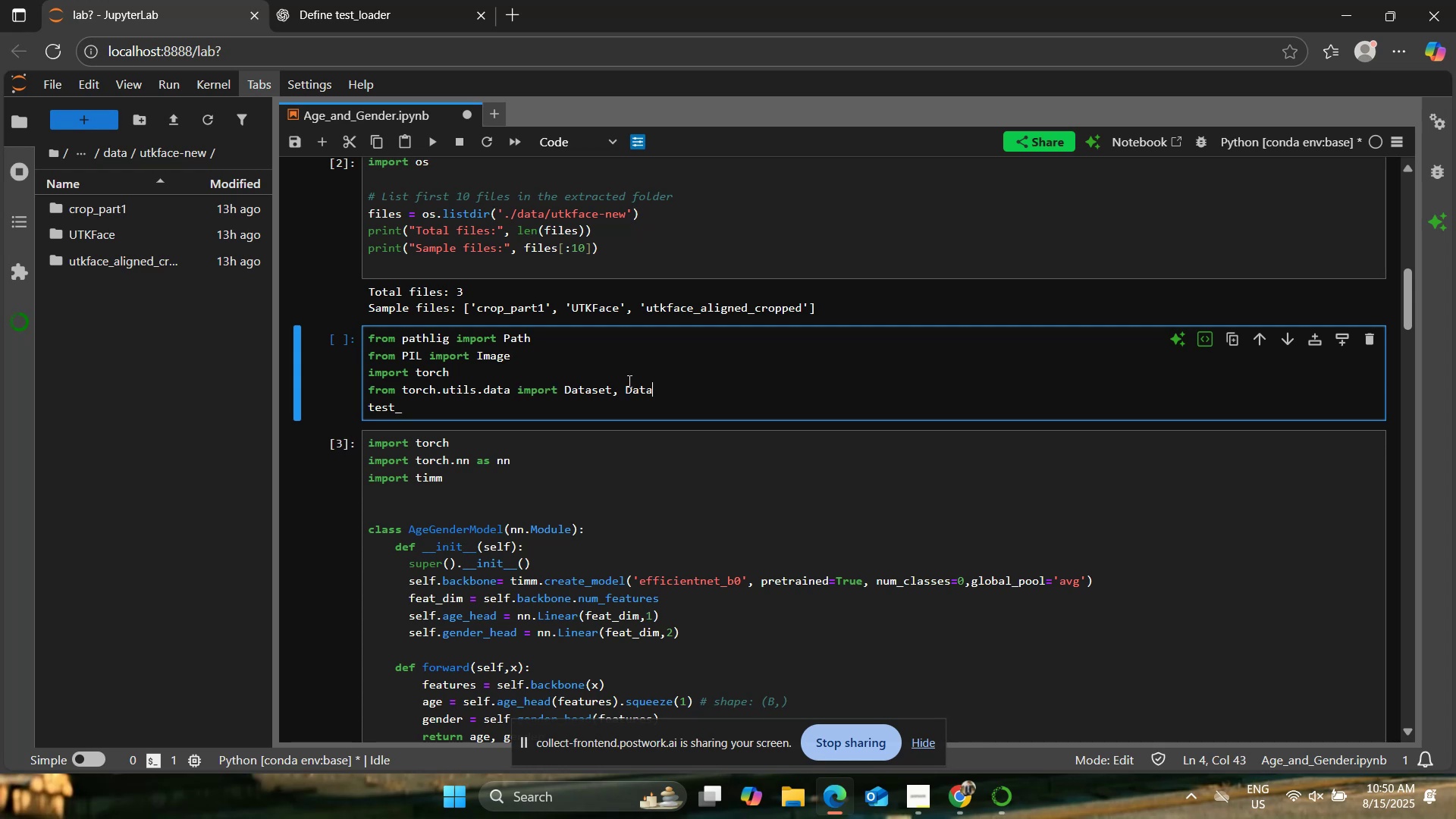 
wait(20.05)
 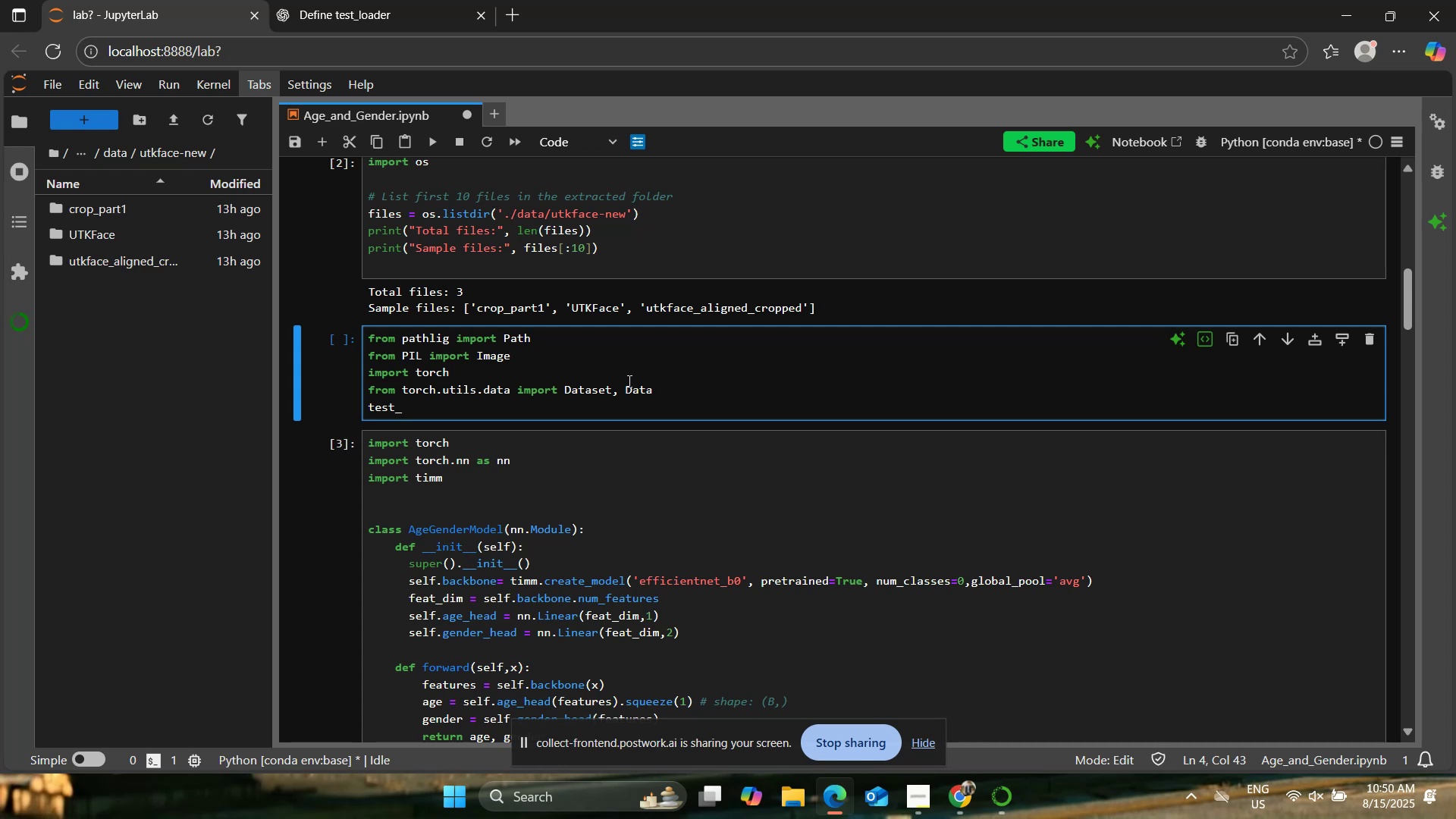 
key(Enter)
 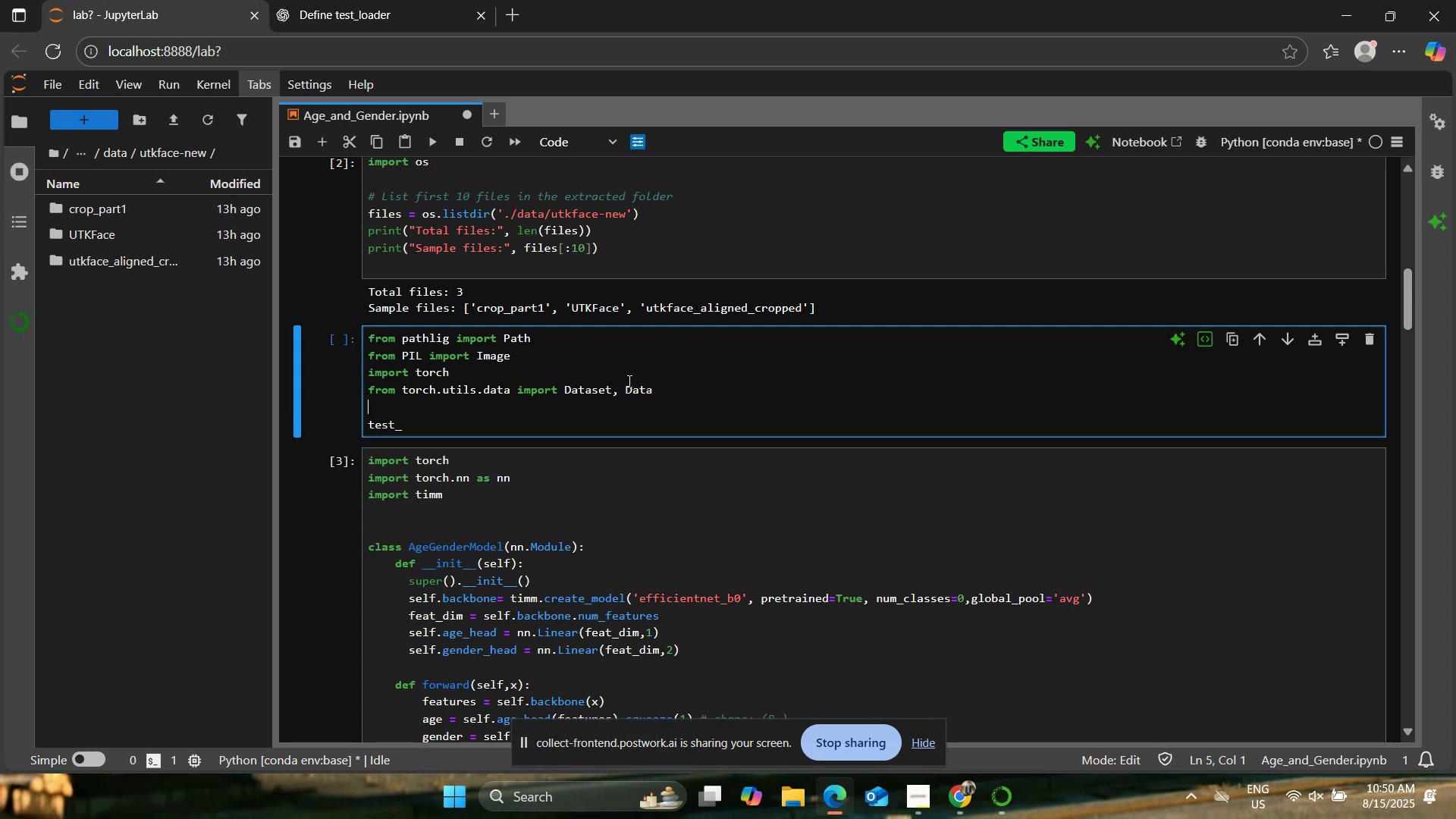 
key(Enter)
 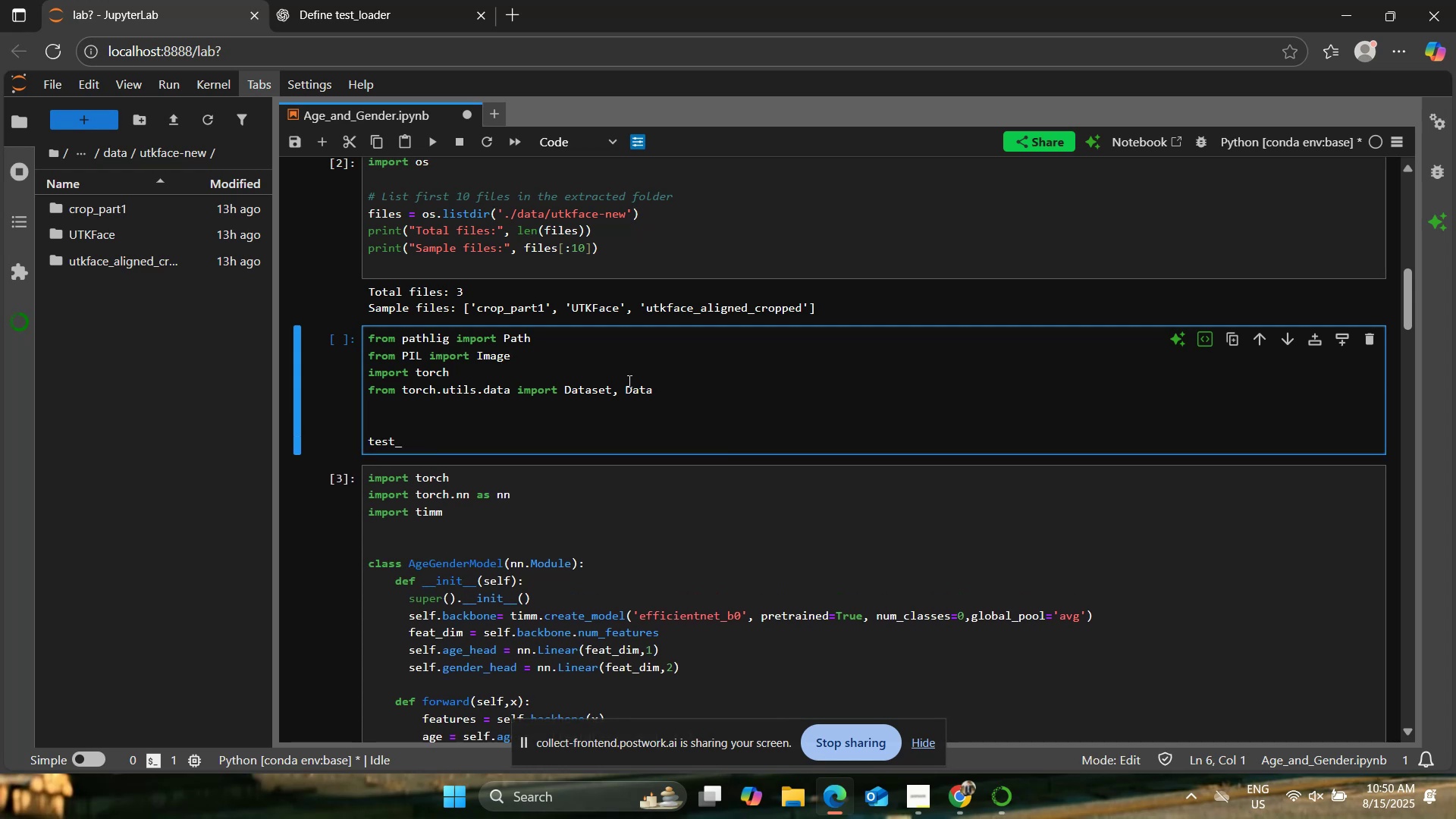 
key(Backspace)
 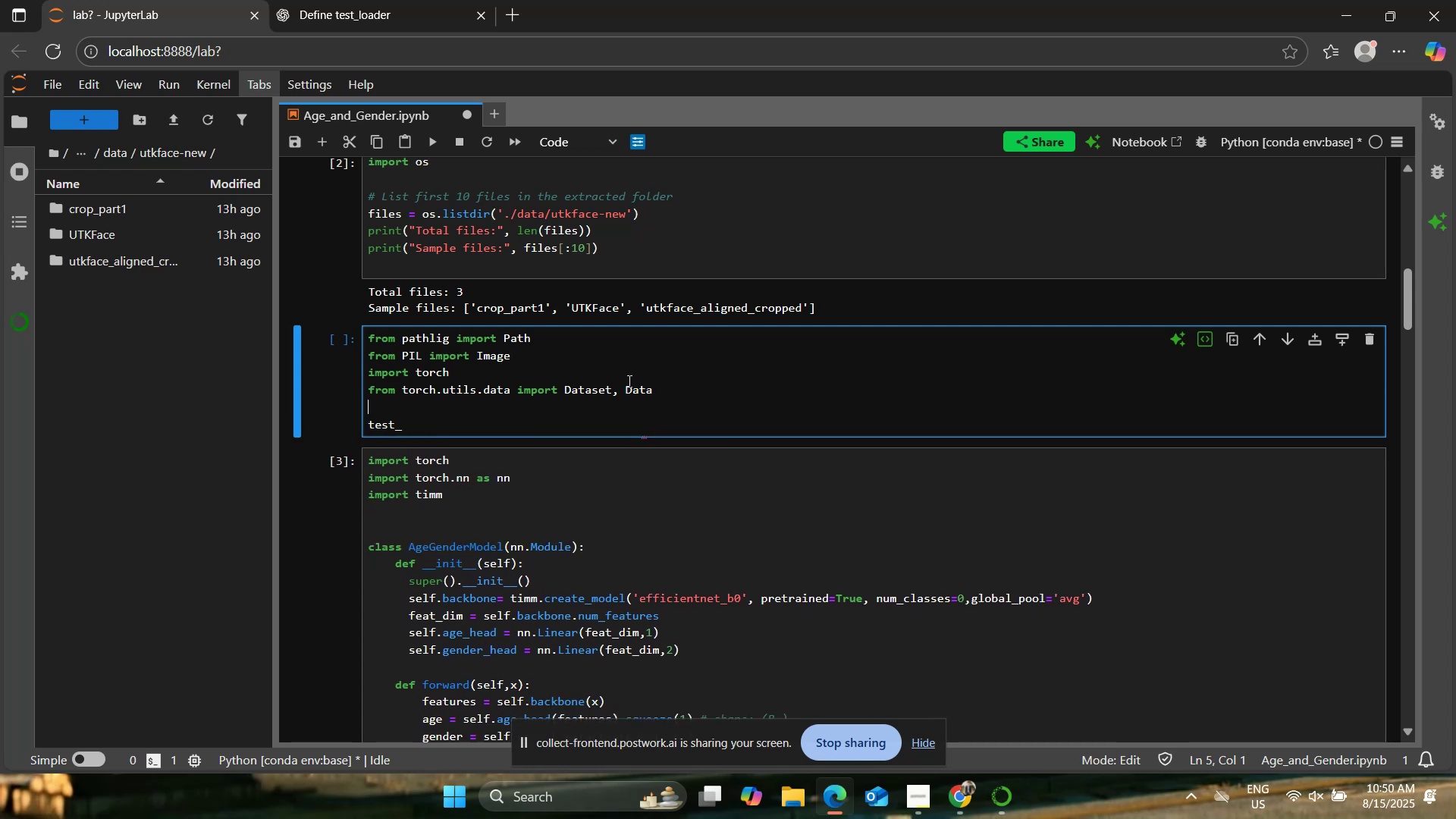 
key(Backspace)
 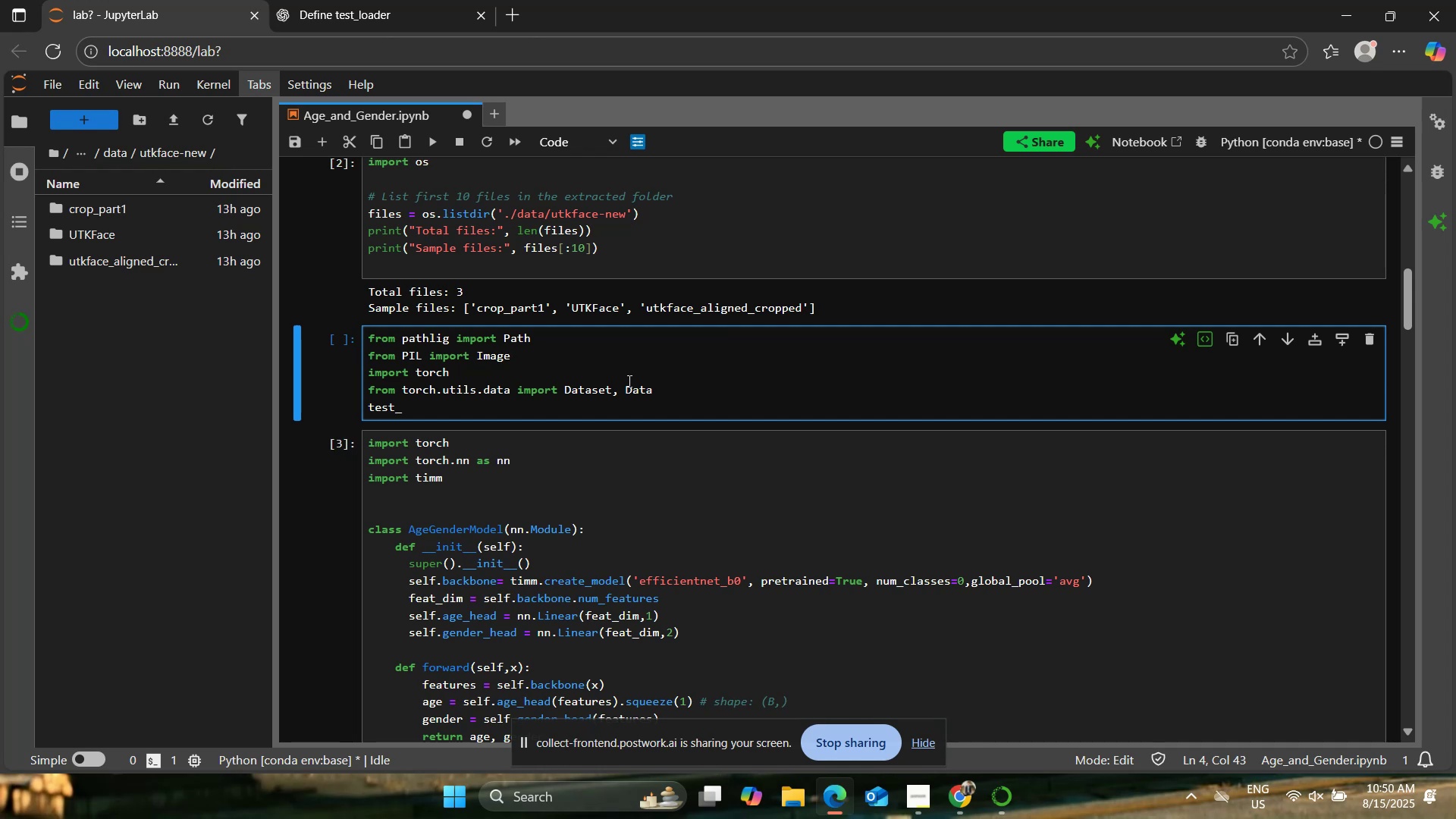 
type(Loader, random_split)
 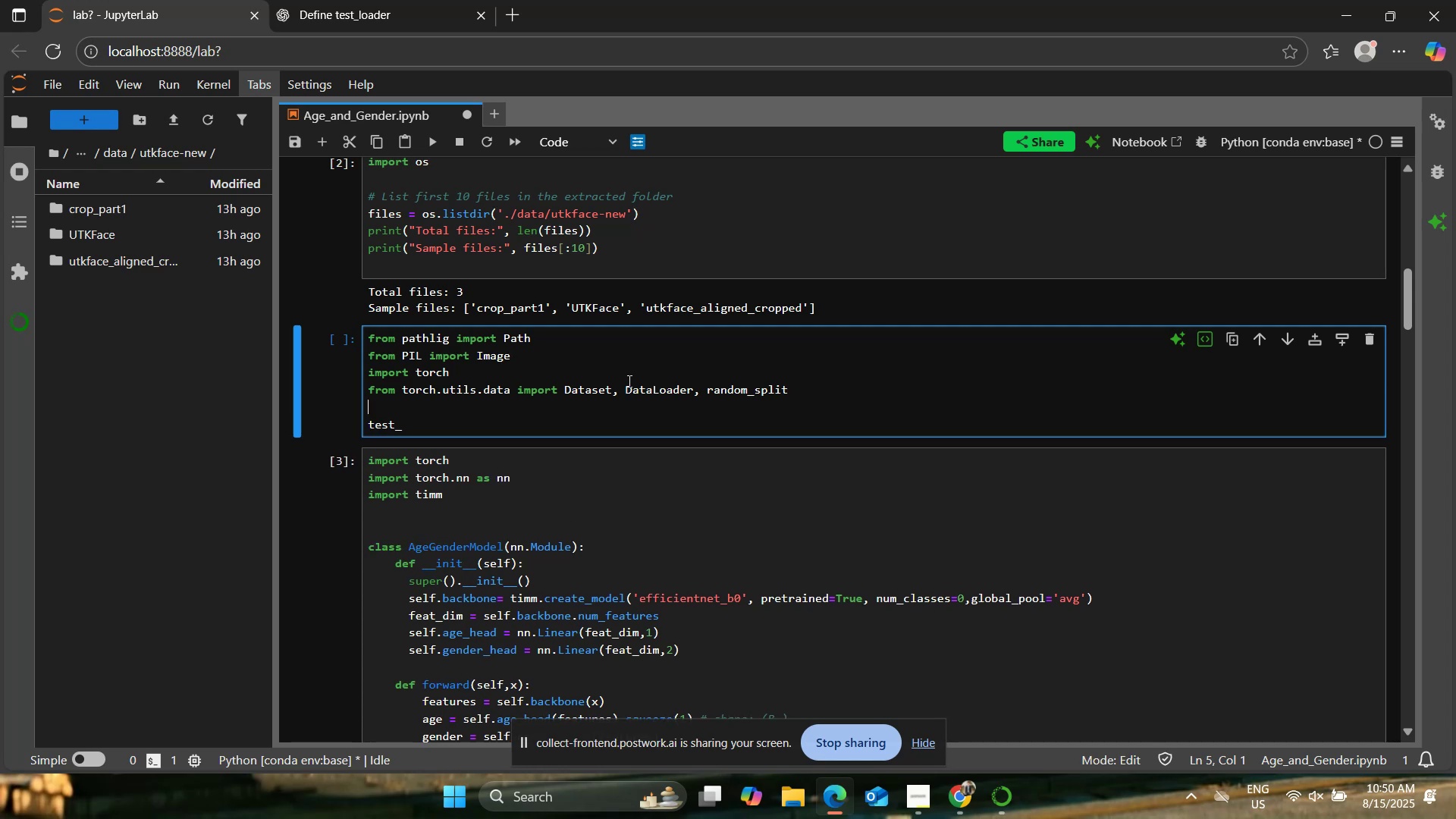 
 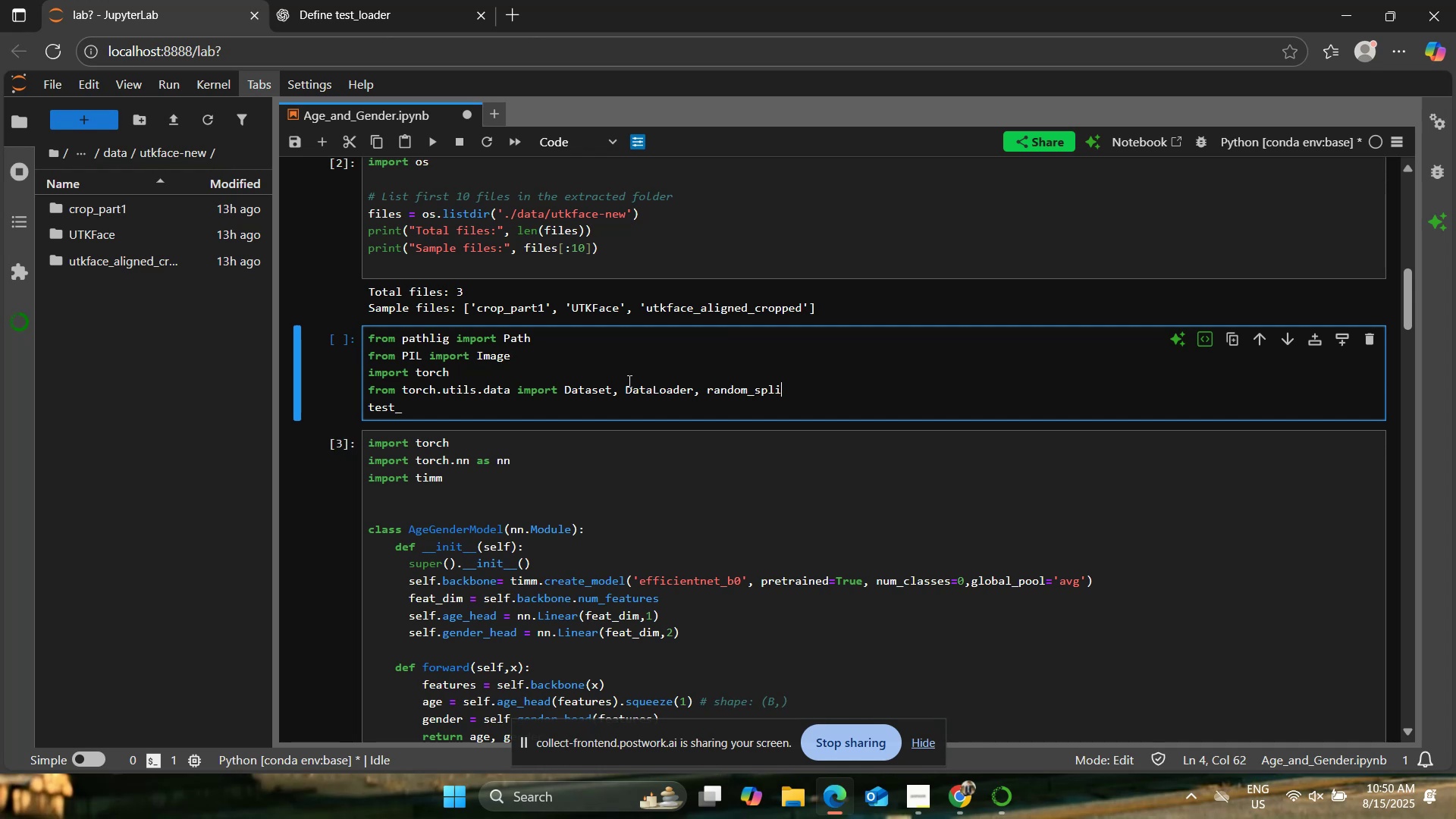 
key(Enter)
 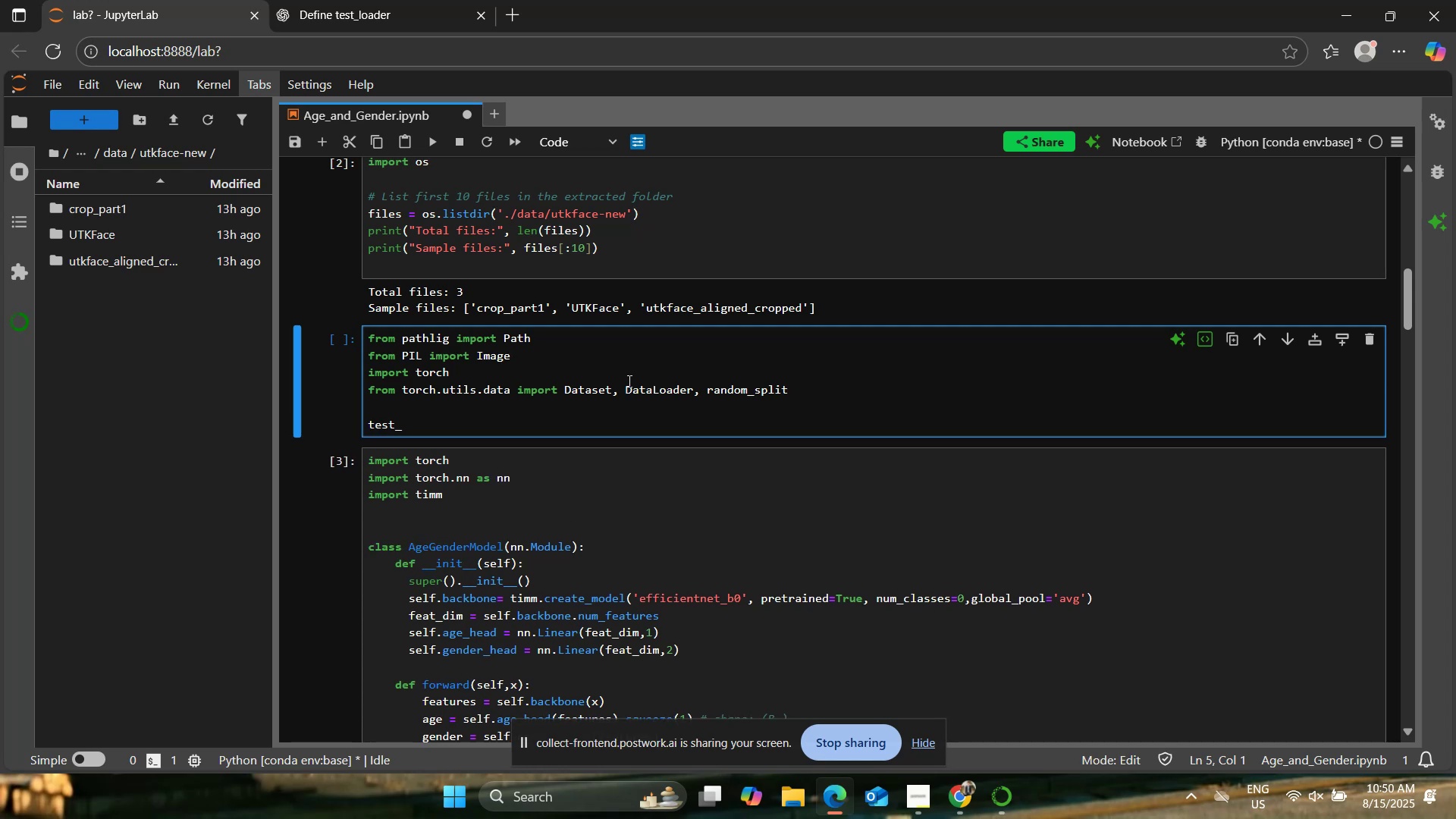 
type(from torchvision import )
 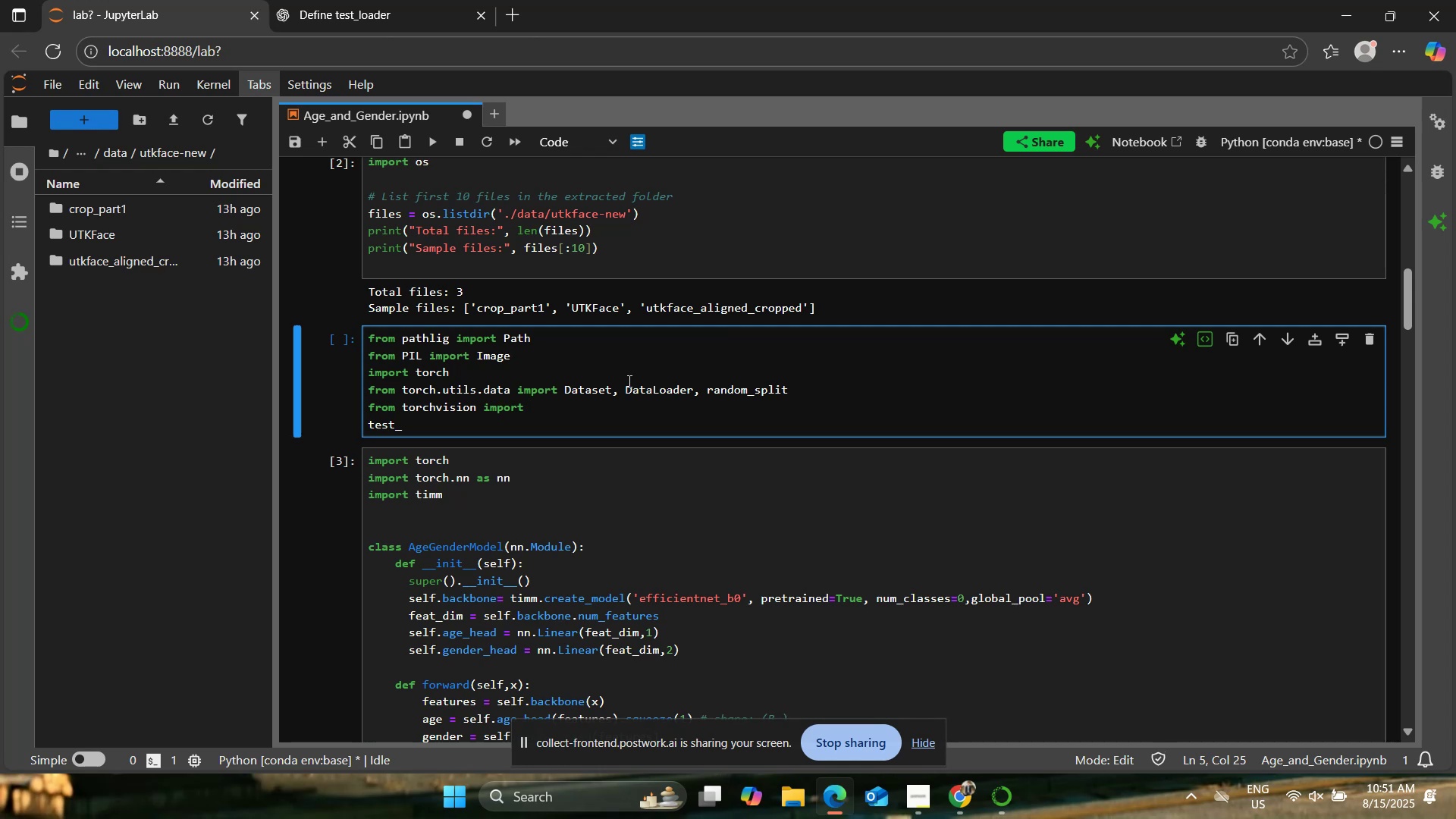 
type(transfr=orms)
 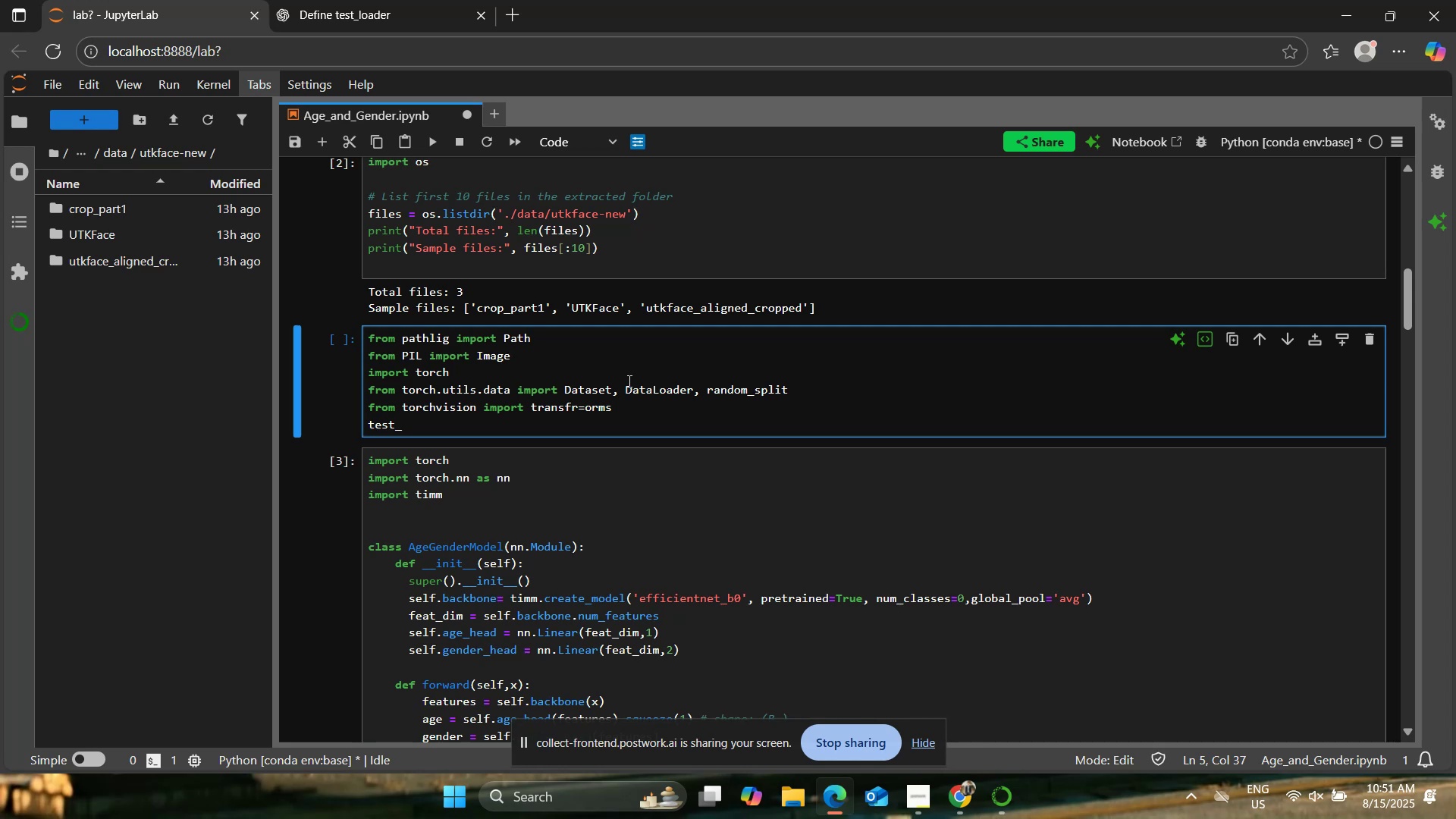 
wait(8.26)
 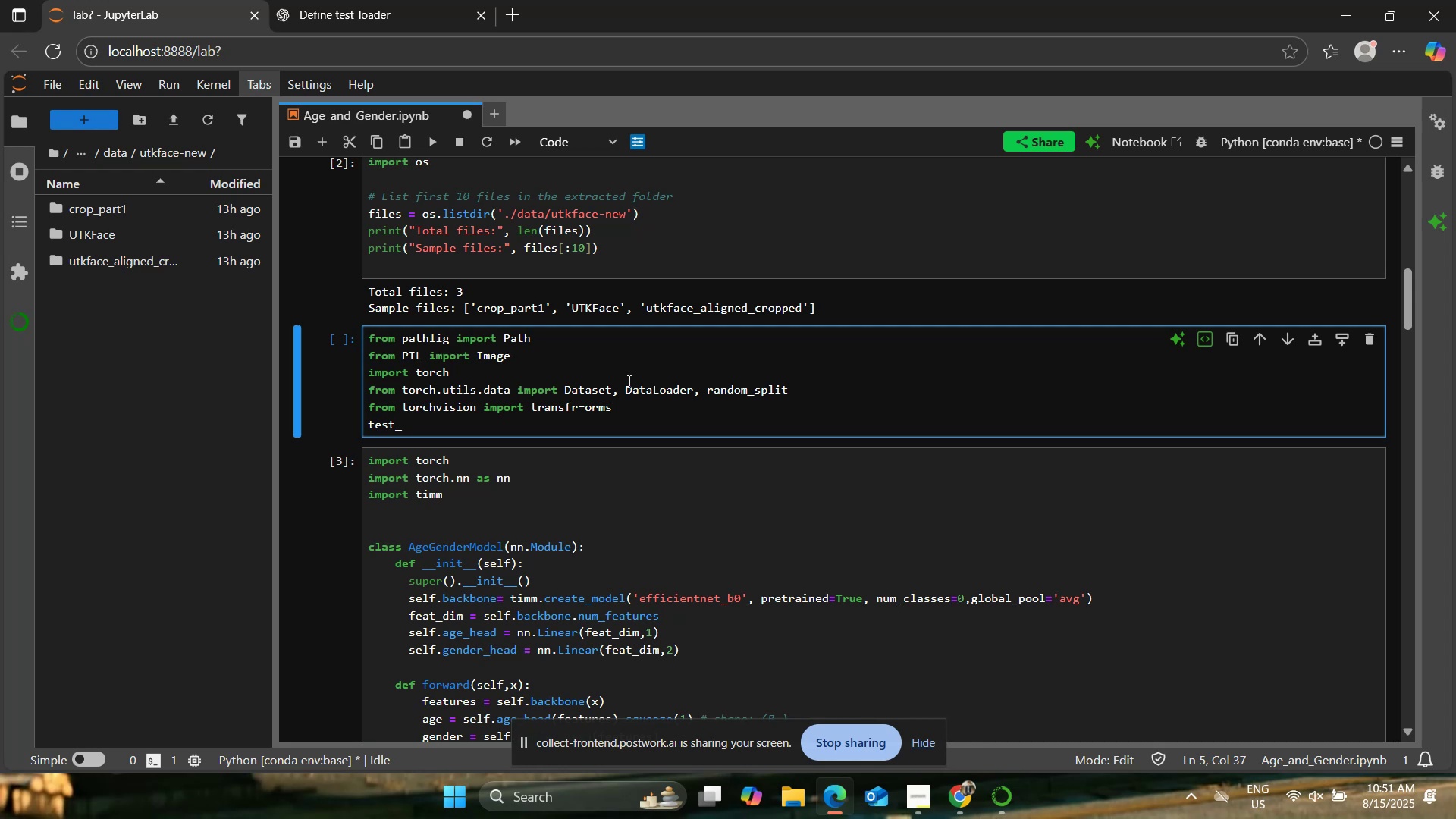 
key(Backspace)
key(Backspace)
key(Backspace)
key(Backspace)
key(Backspace)
key(Backspace)
type(orms)
 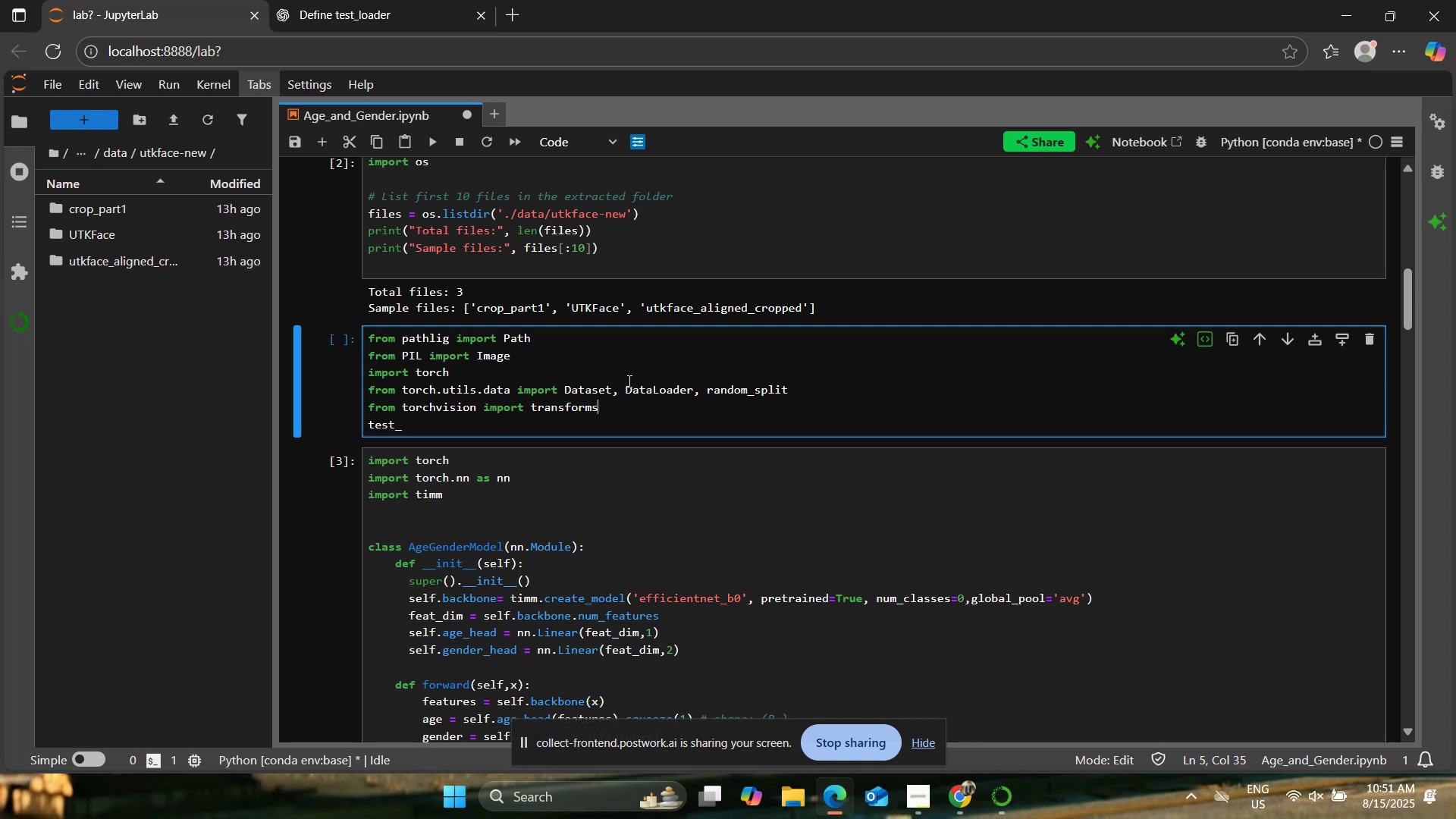 
key(Enter)
 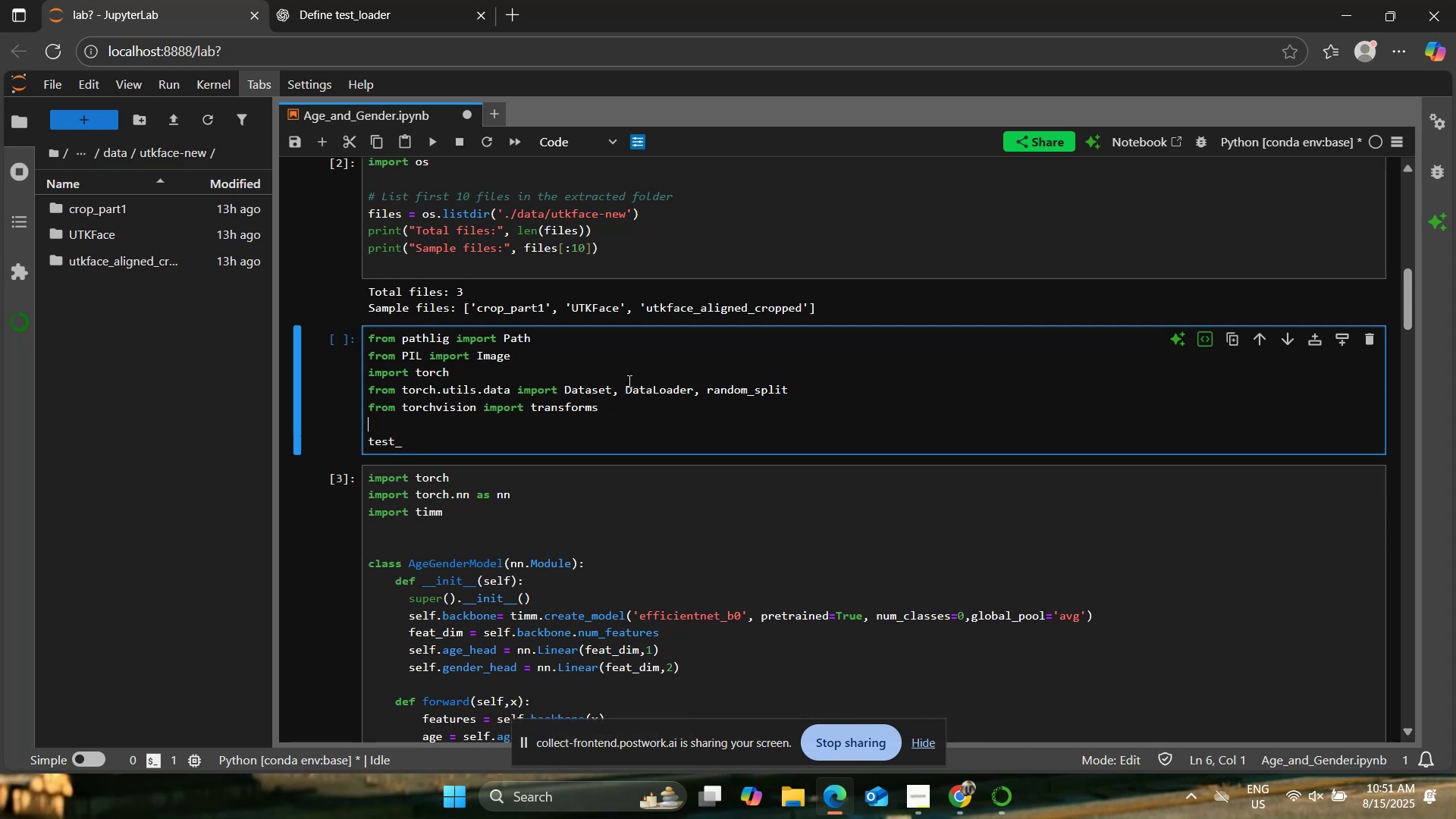 
key(Enter)
 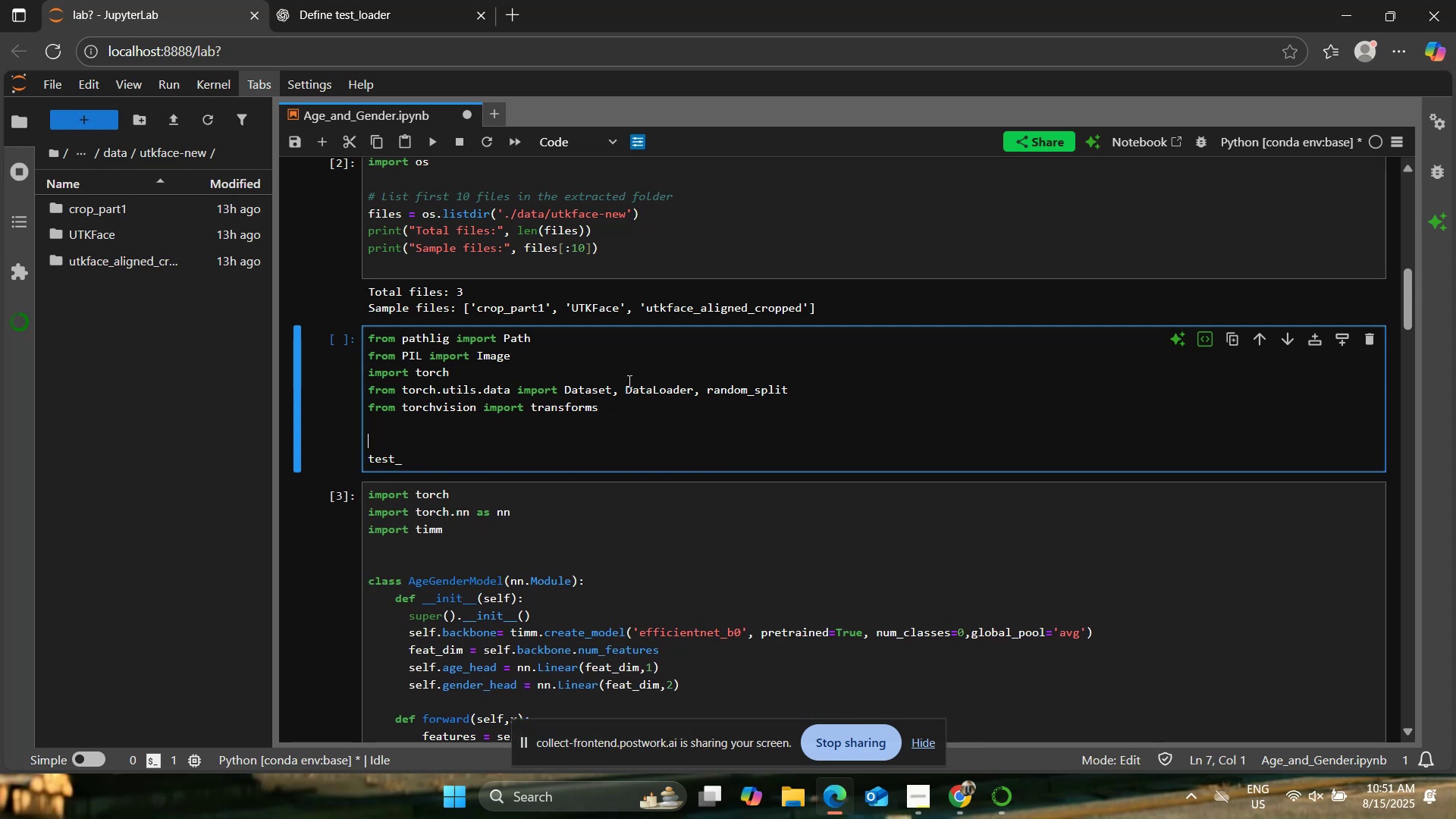 
type(class UTK FaceDataset (Dataset):)
 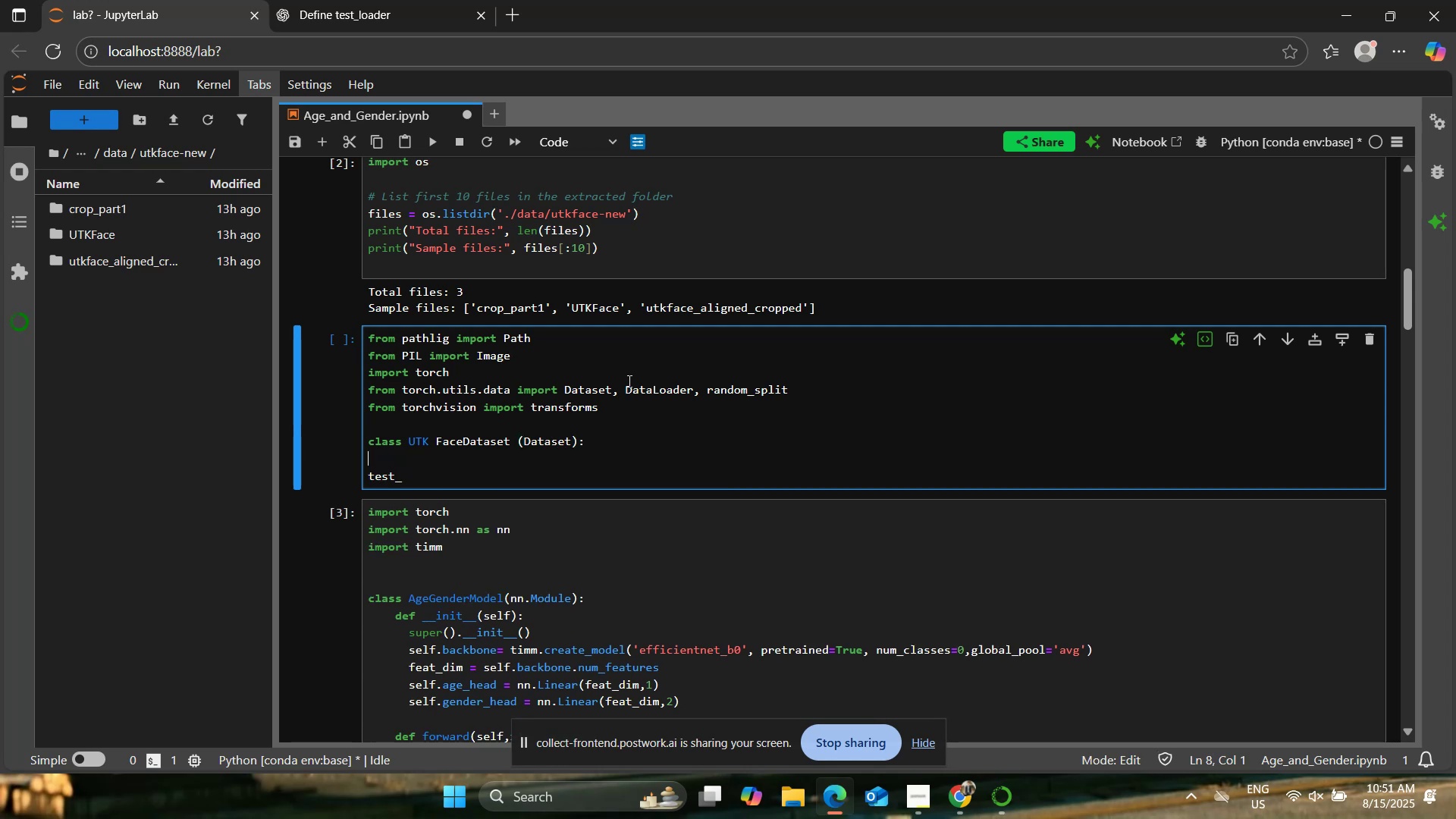 
 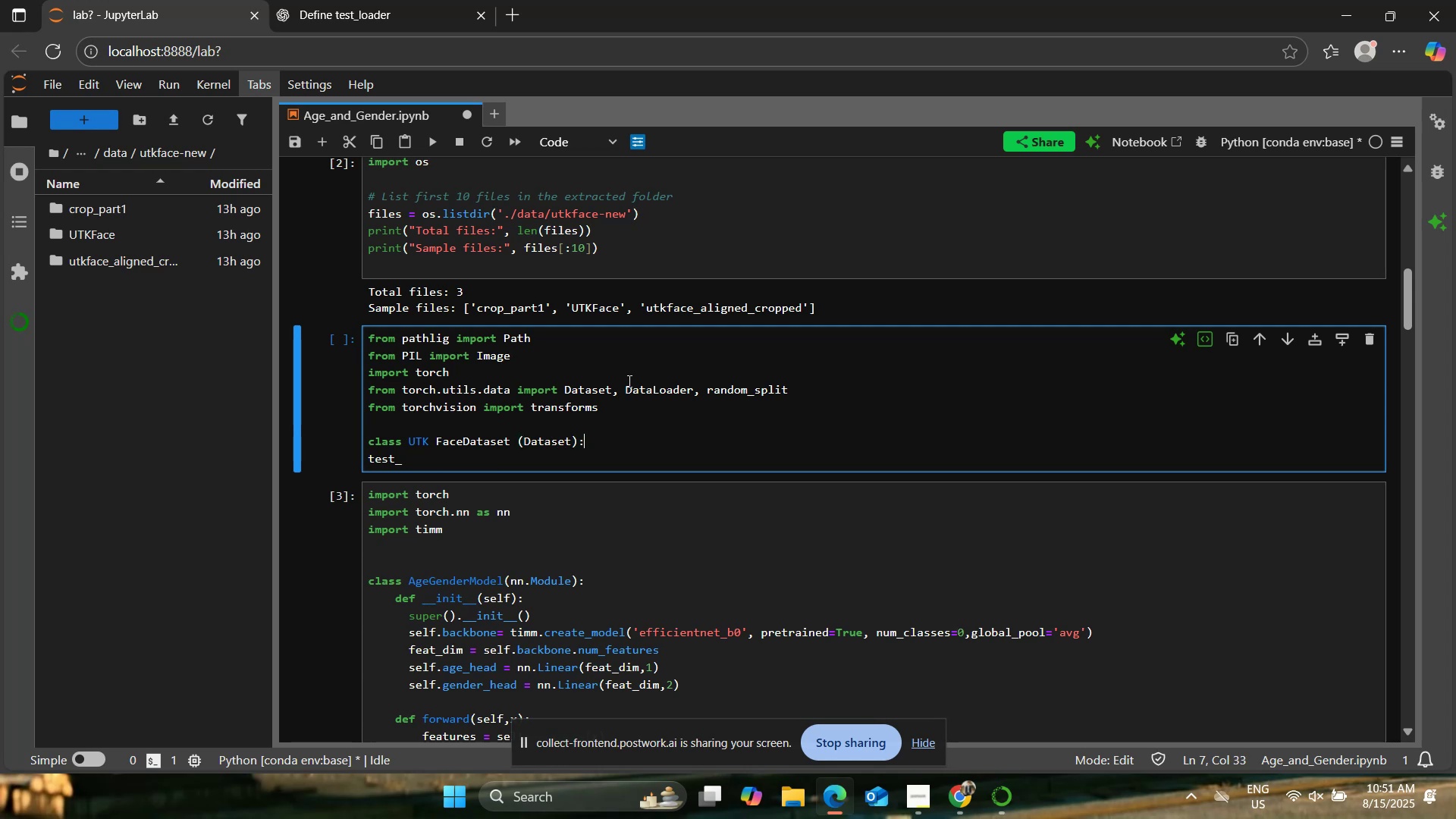 
key(Enter)
 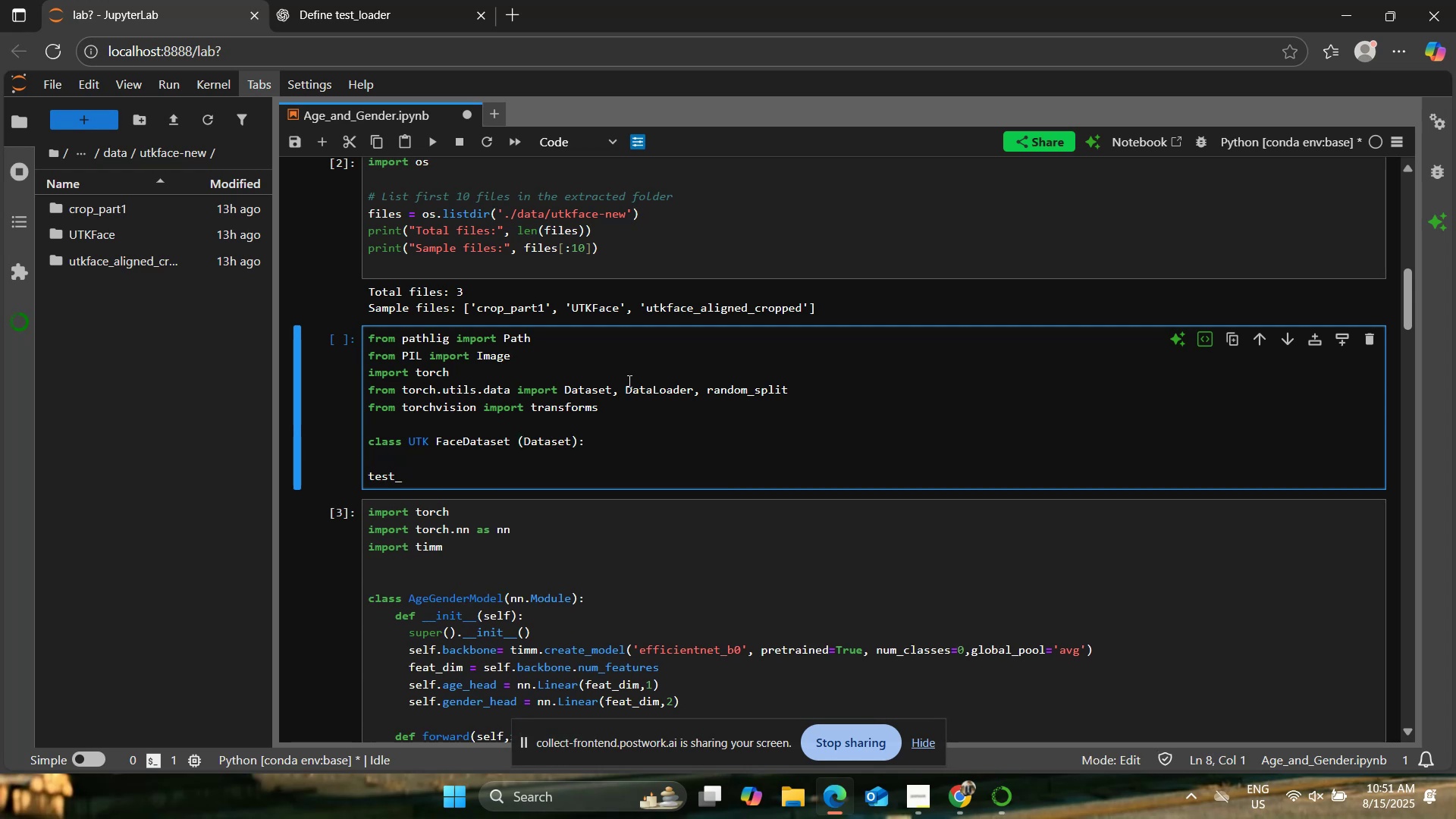 
key(Enter)
 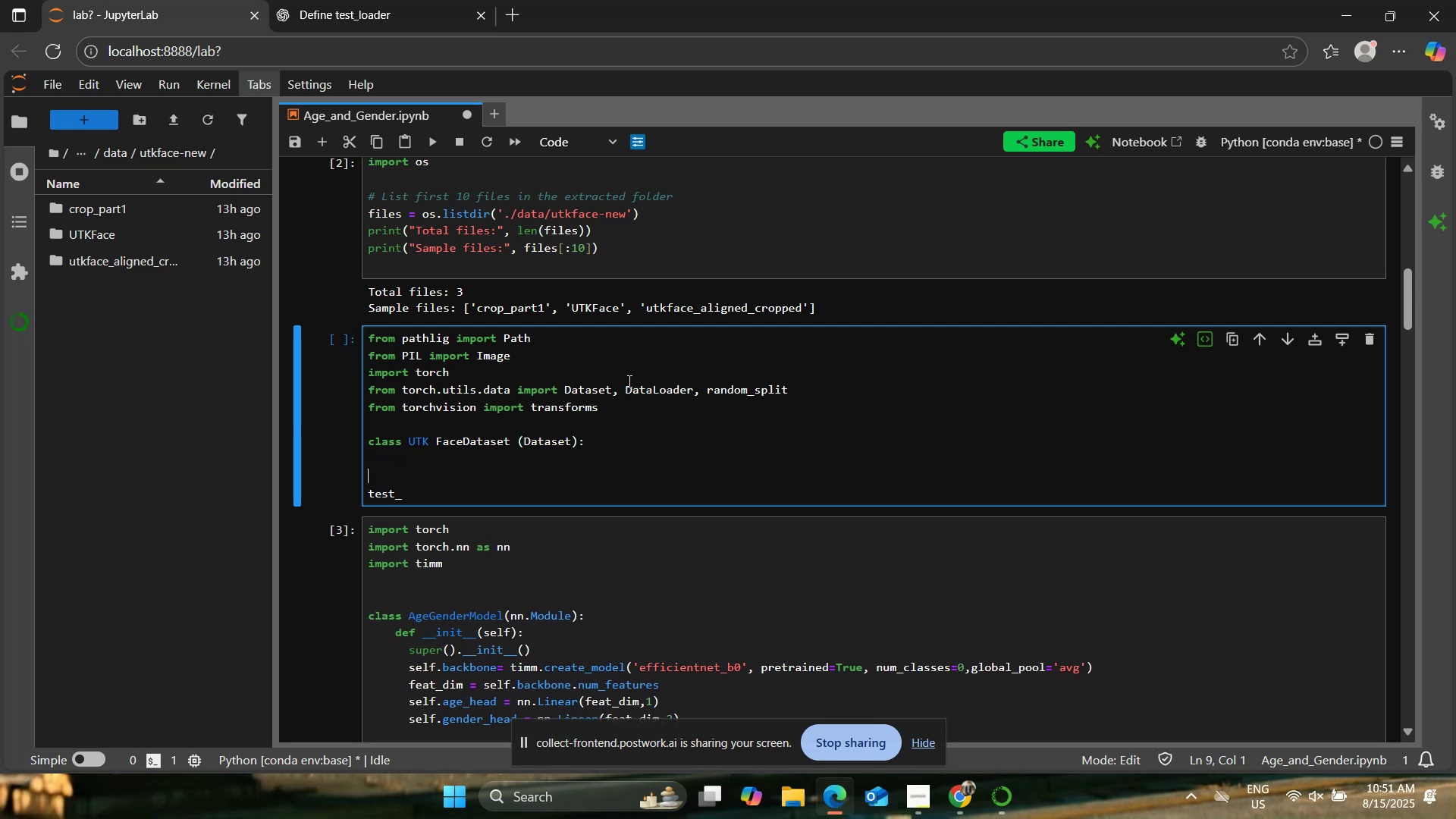 
type(   def__init__ (self,root, transform = None):)
 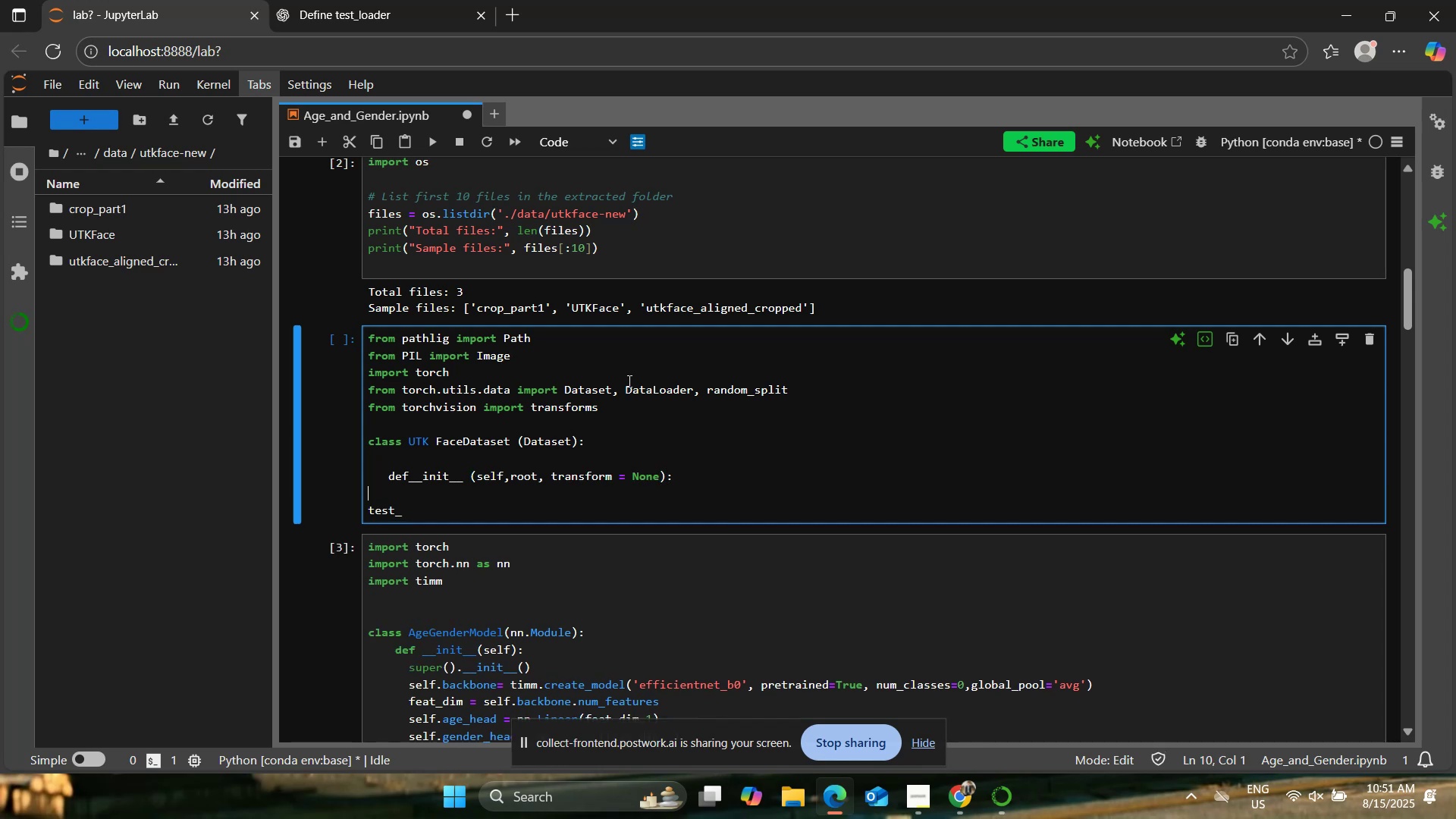 
 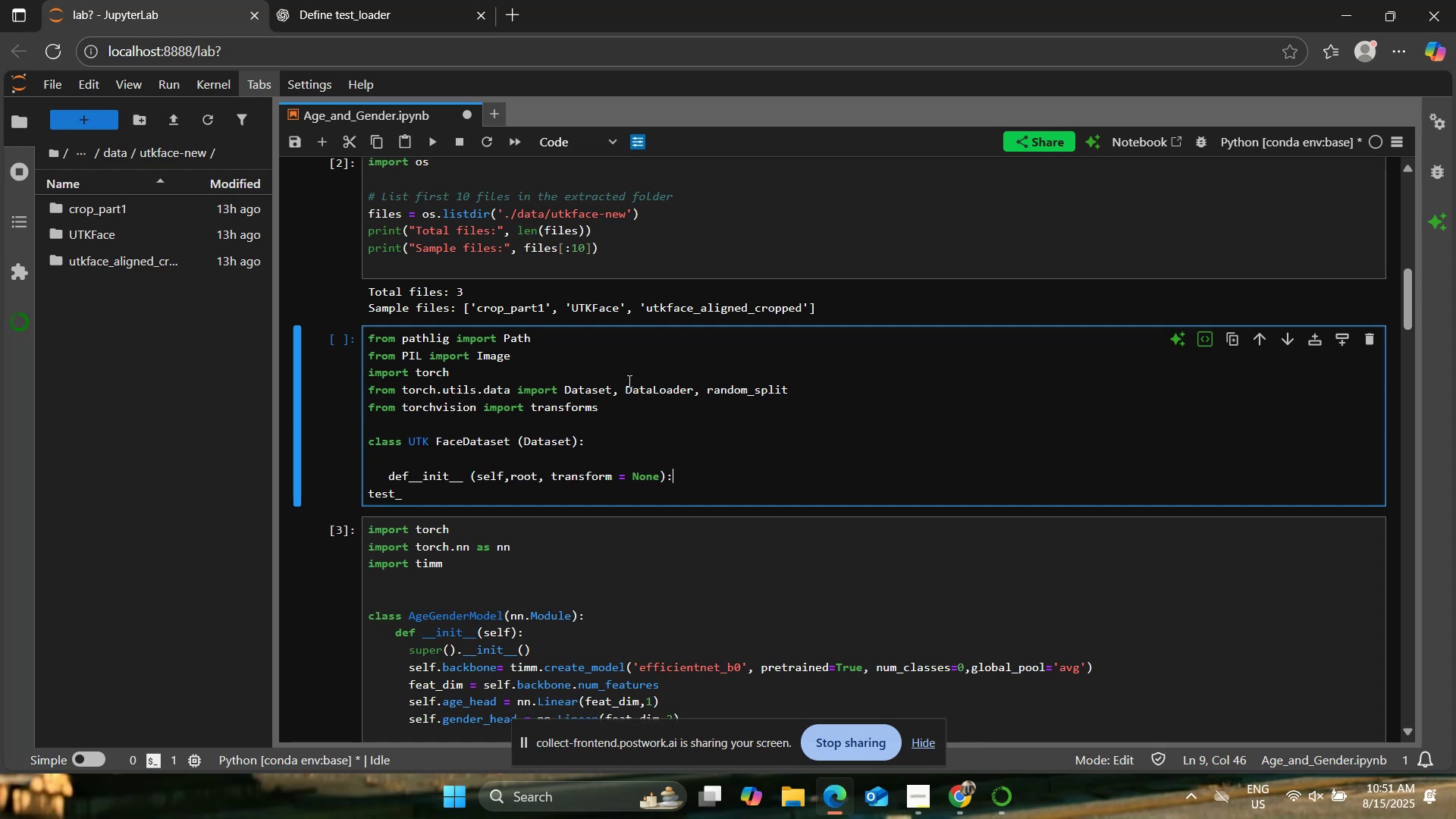 
key(Enter)
 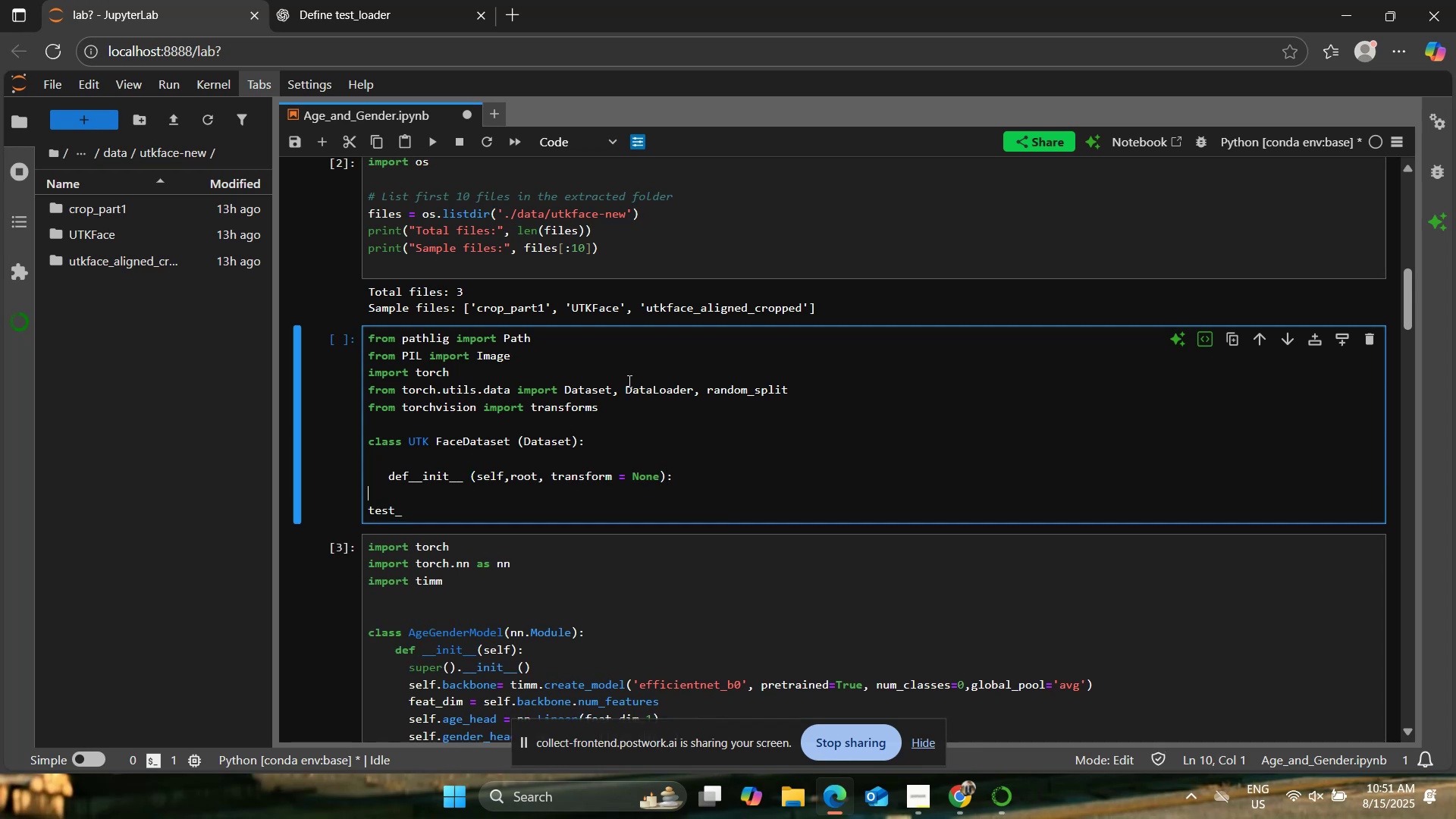 
type(     self.rppt)
key(Backspace)
key(Backspace)
key(Backspace)
type(ott)
key(Backspace)
key(Backspace)
type(ot = Path(root))
 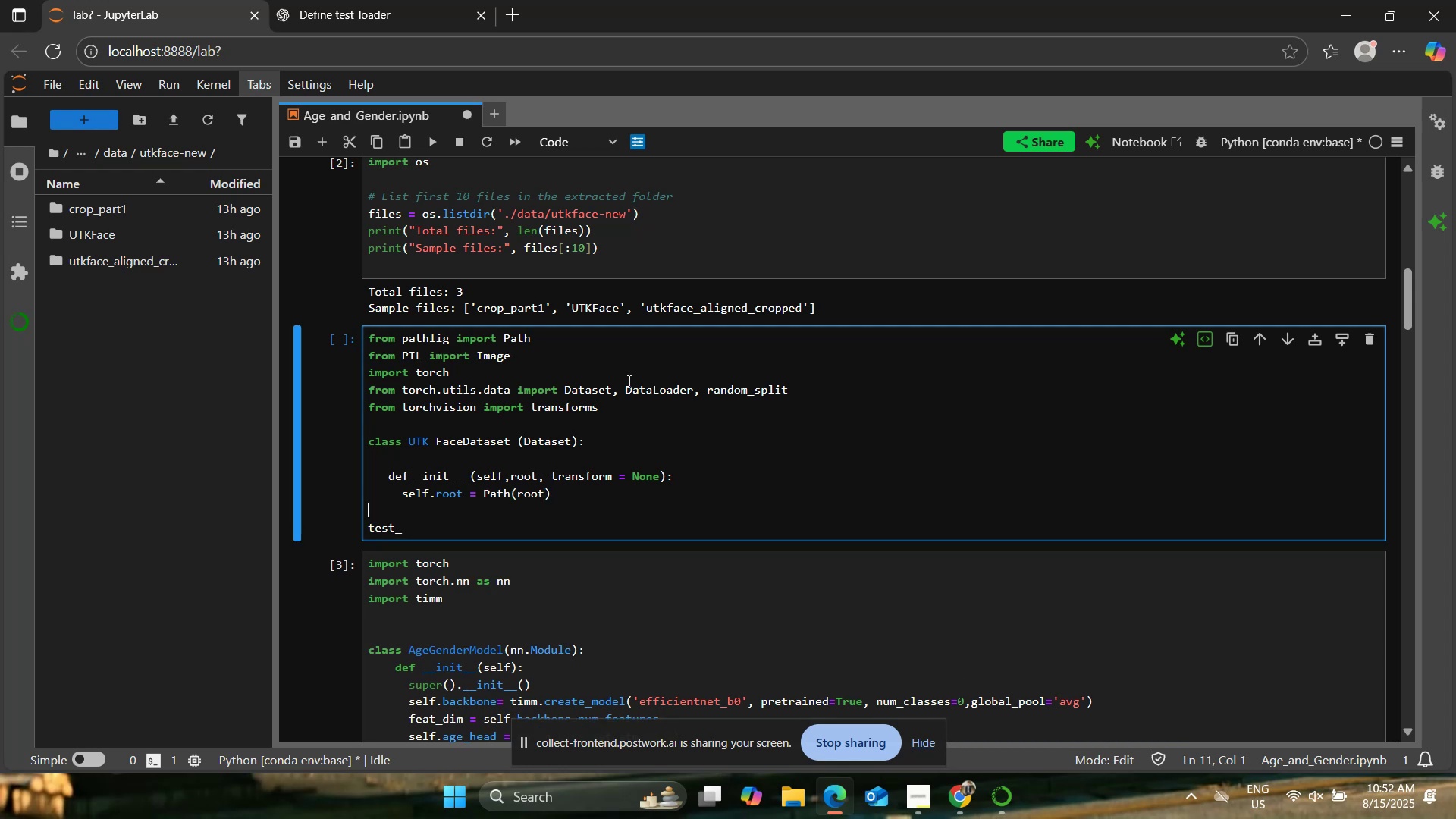 
 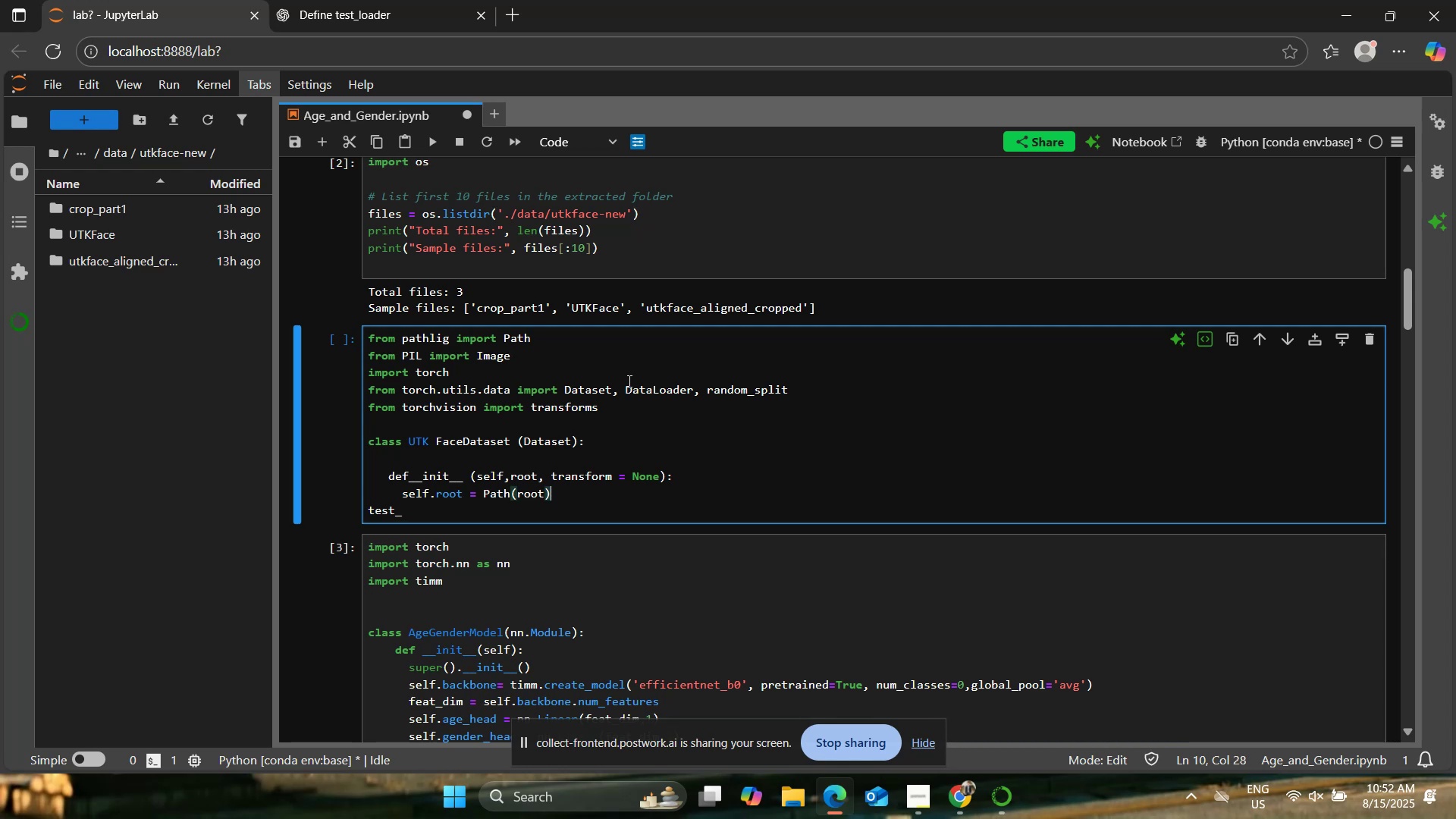 
key(Enter)
 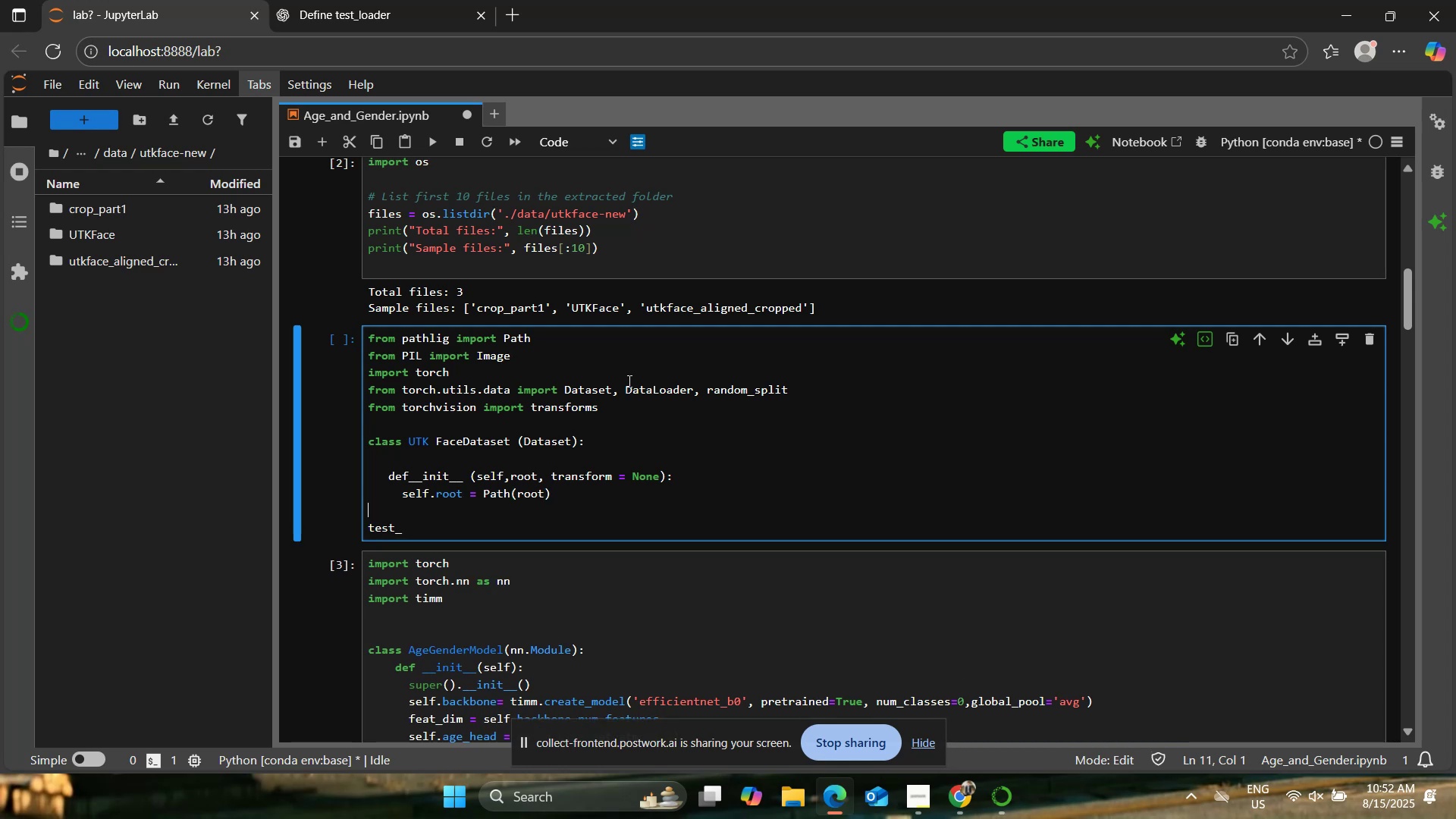 
type(     sl)
key(Backspace)
type(elf.fl)
key(Backspace)
type(iles - l)
key(Backspace)
key(Backspace)
key(Backspace)
type(= list(self.root.glob("*.jpg))
 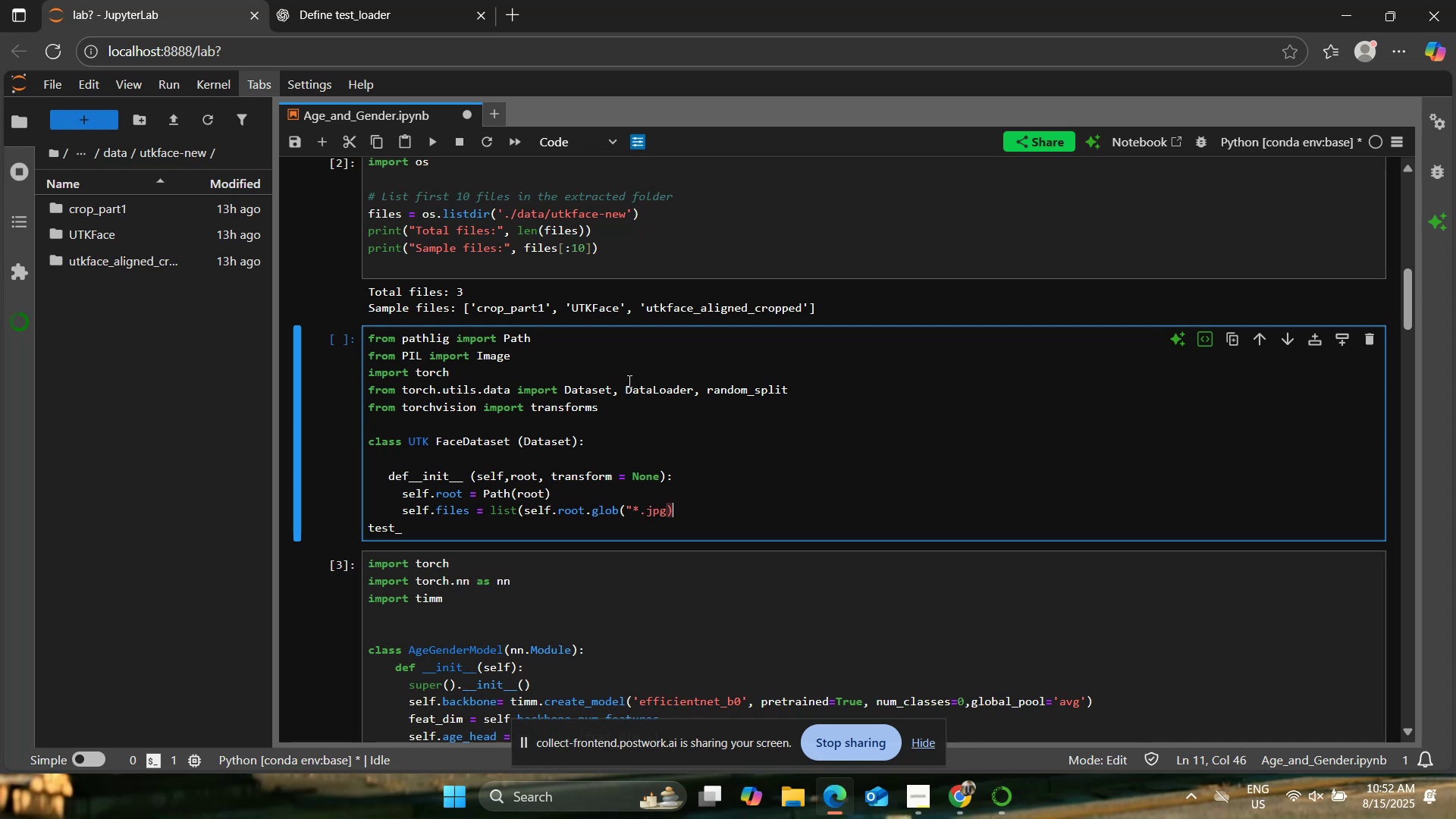 
key(Shift+0)
 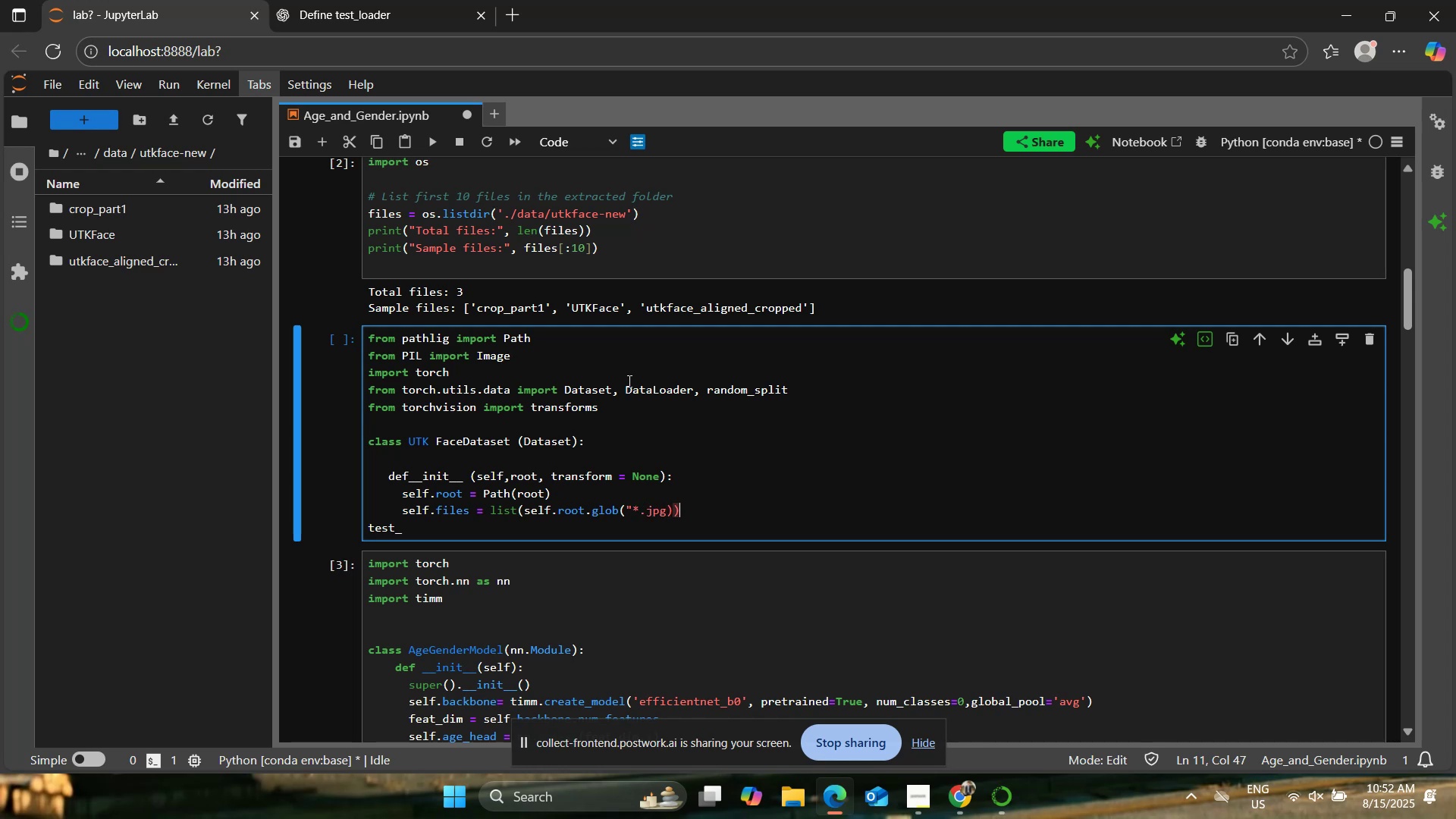 
key(Enter)
 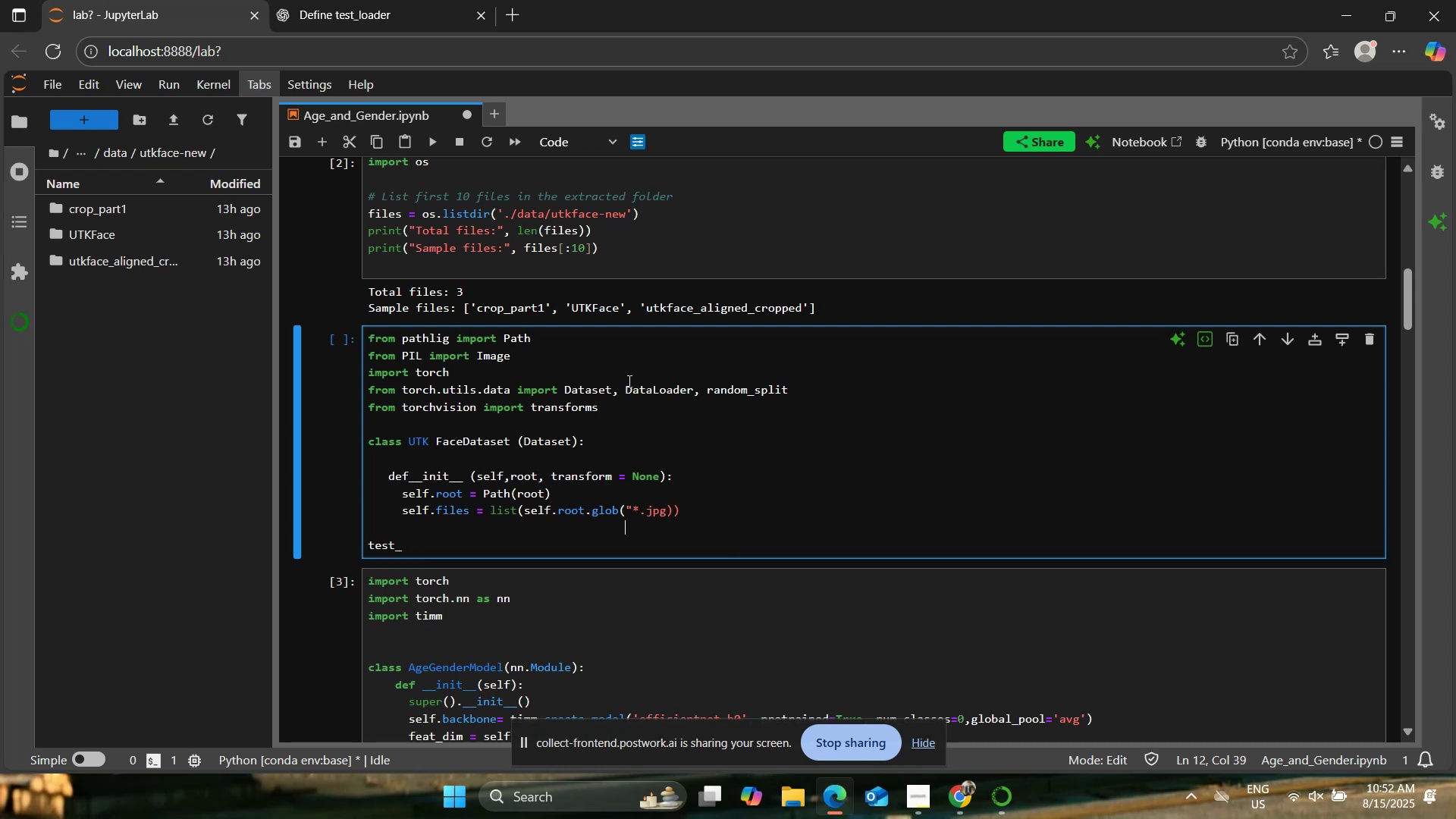 
wait(5.42)
 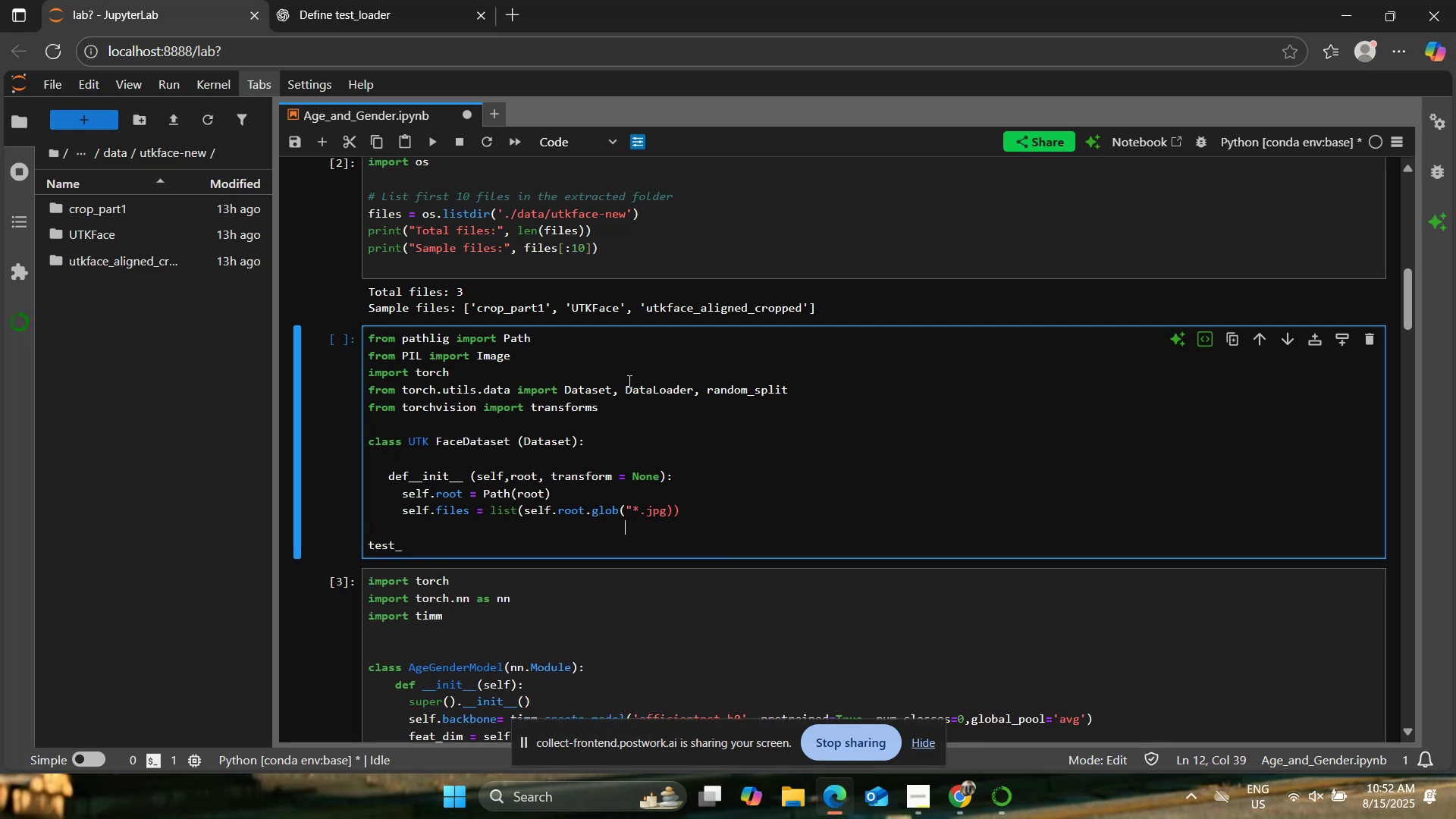 
left_click([696, 508])
 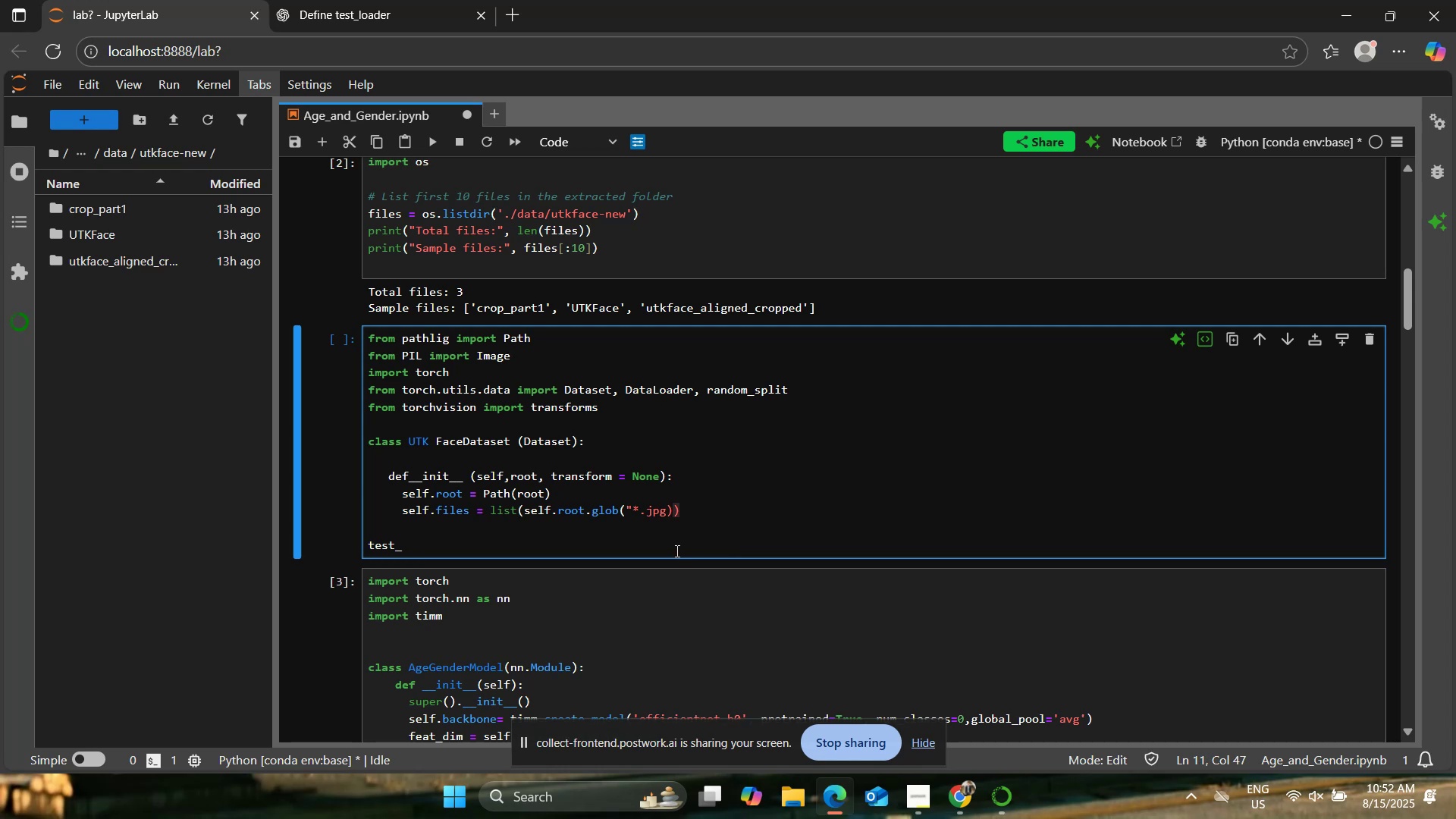 
key(Enter)
 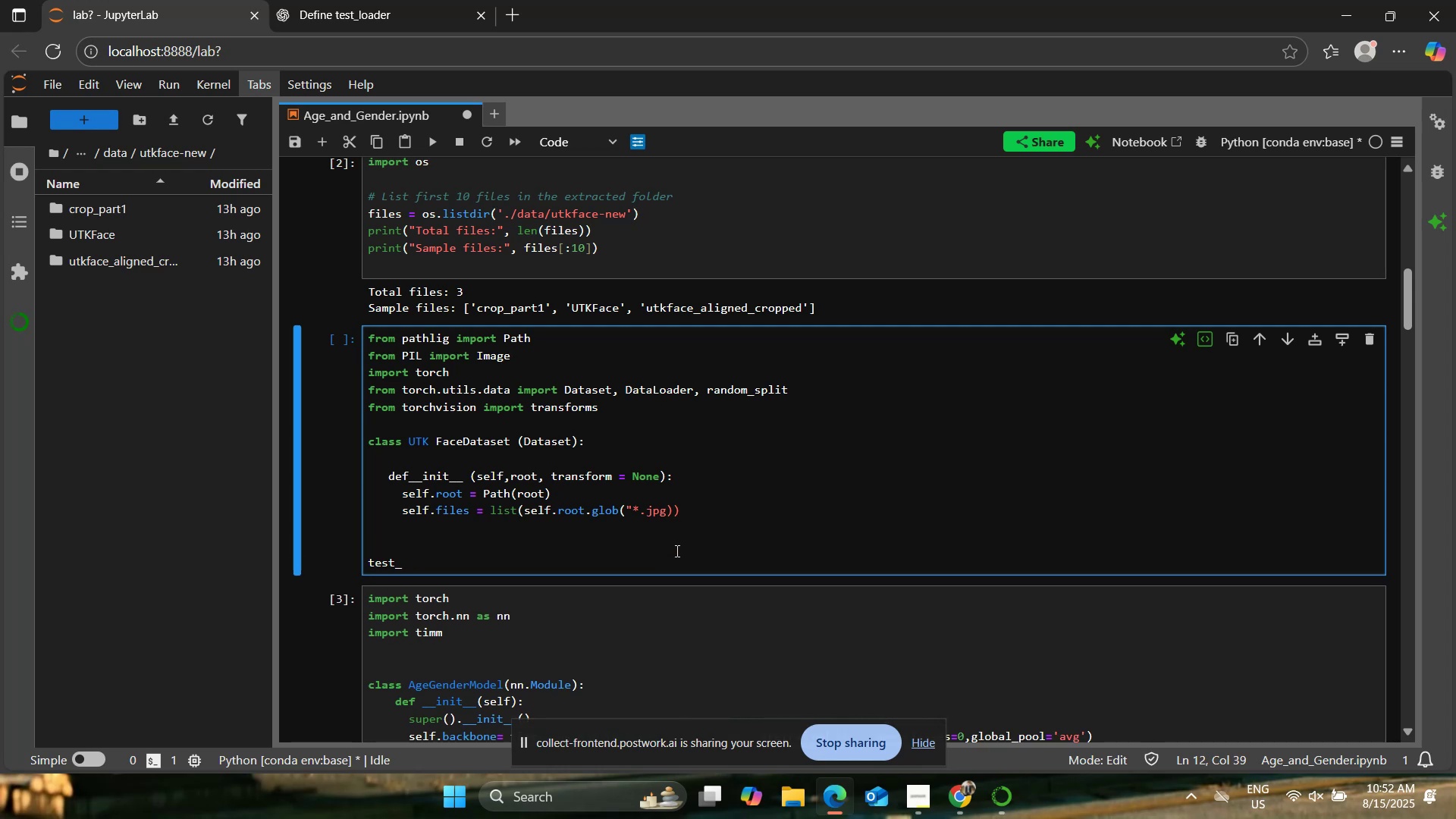 
key(Backspace)
 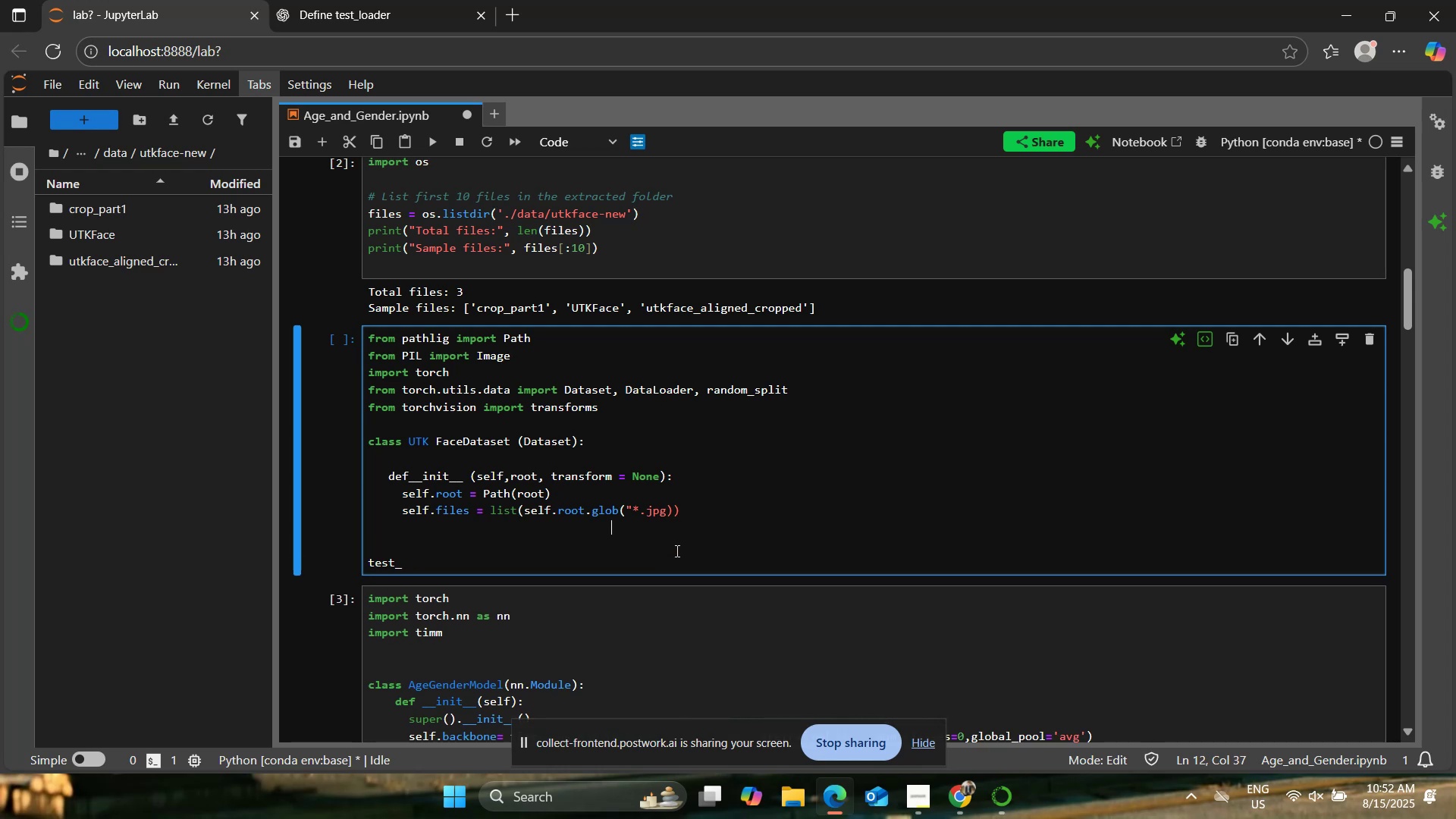 
hold_key(key=Backspace, duration=0.39)
 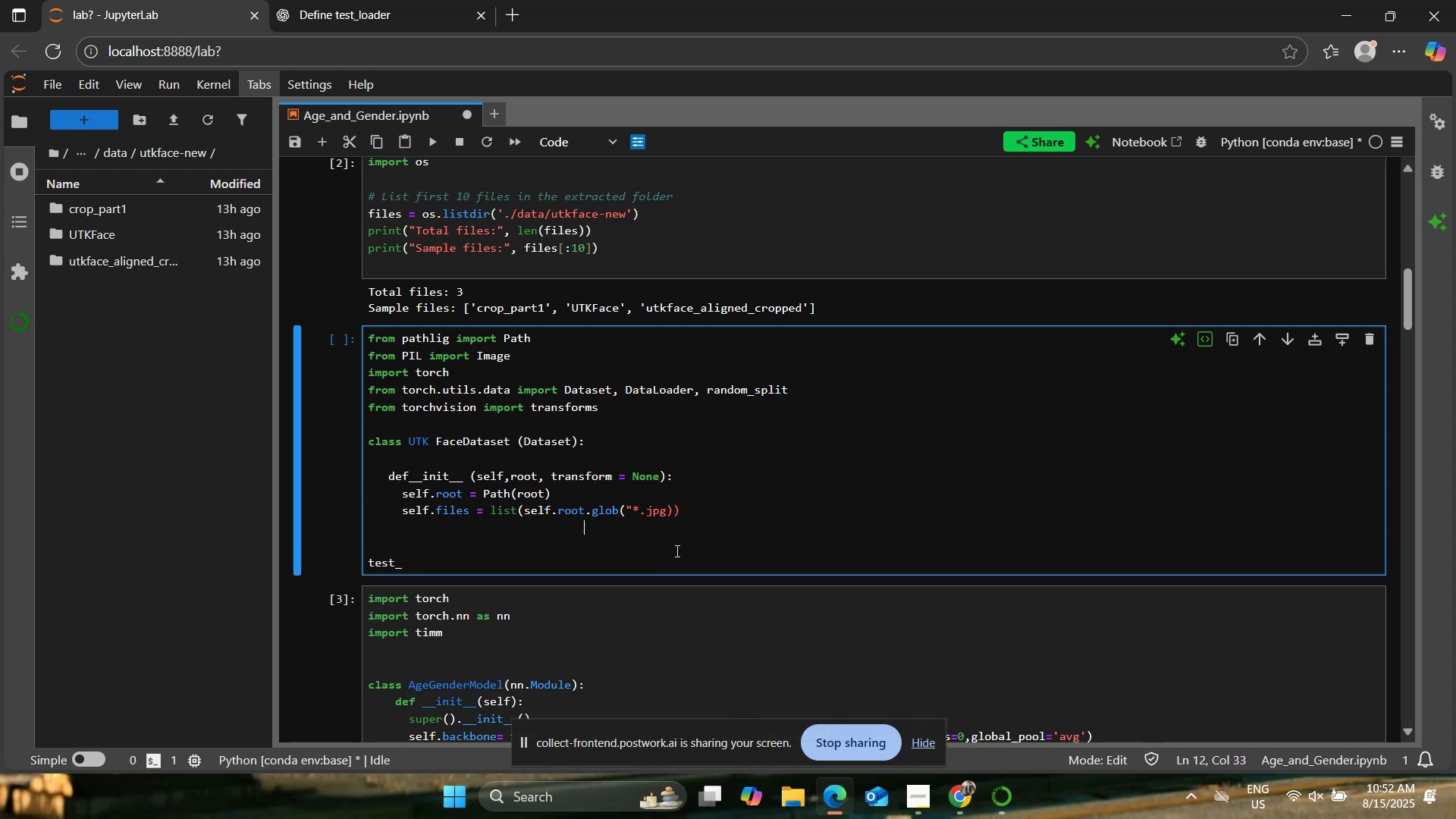 
key(Backspace)
 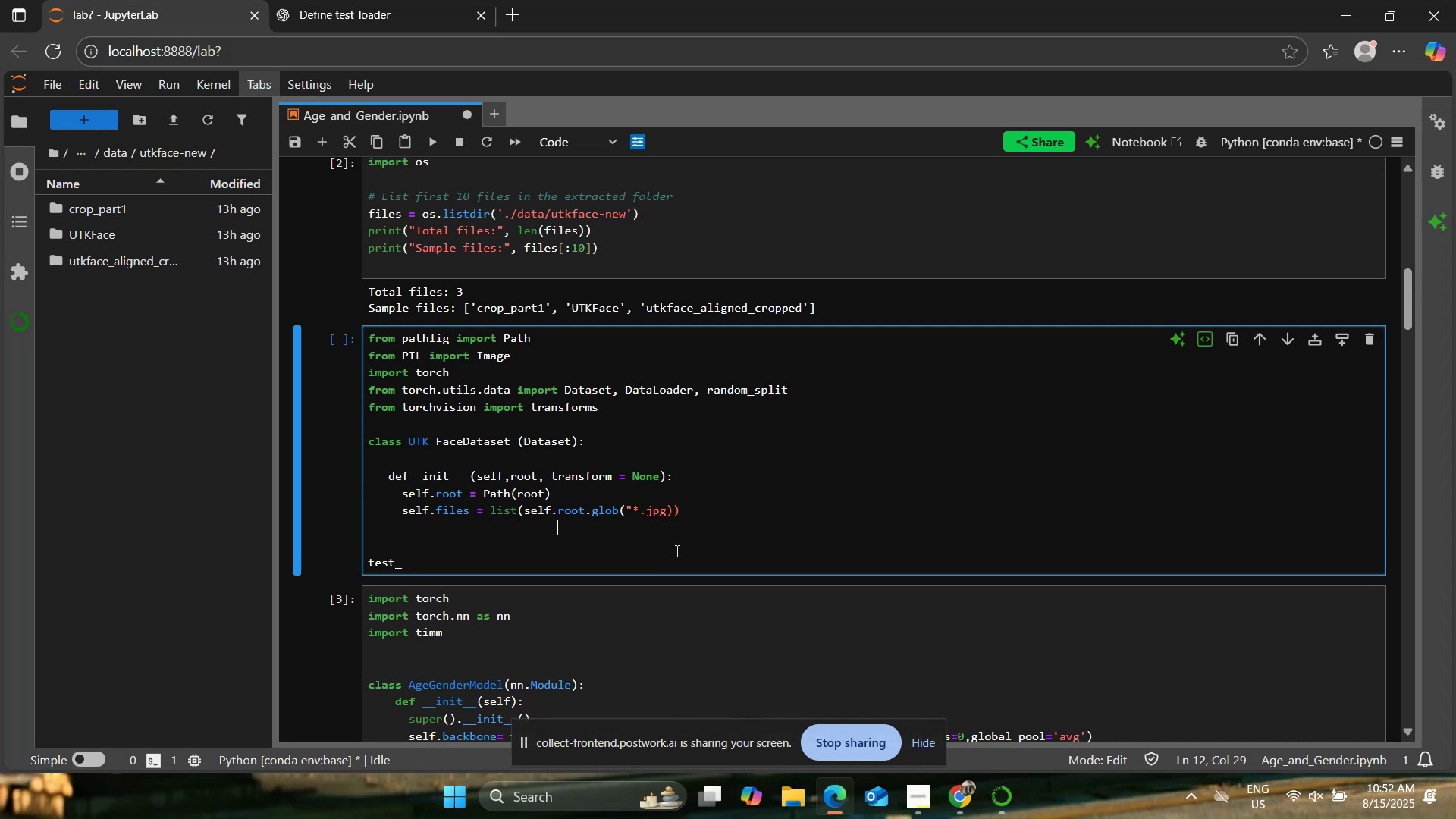 
key(Backspace)
 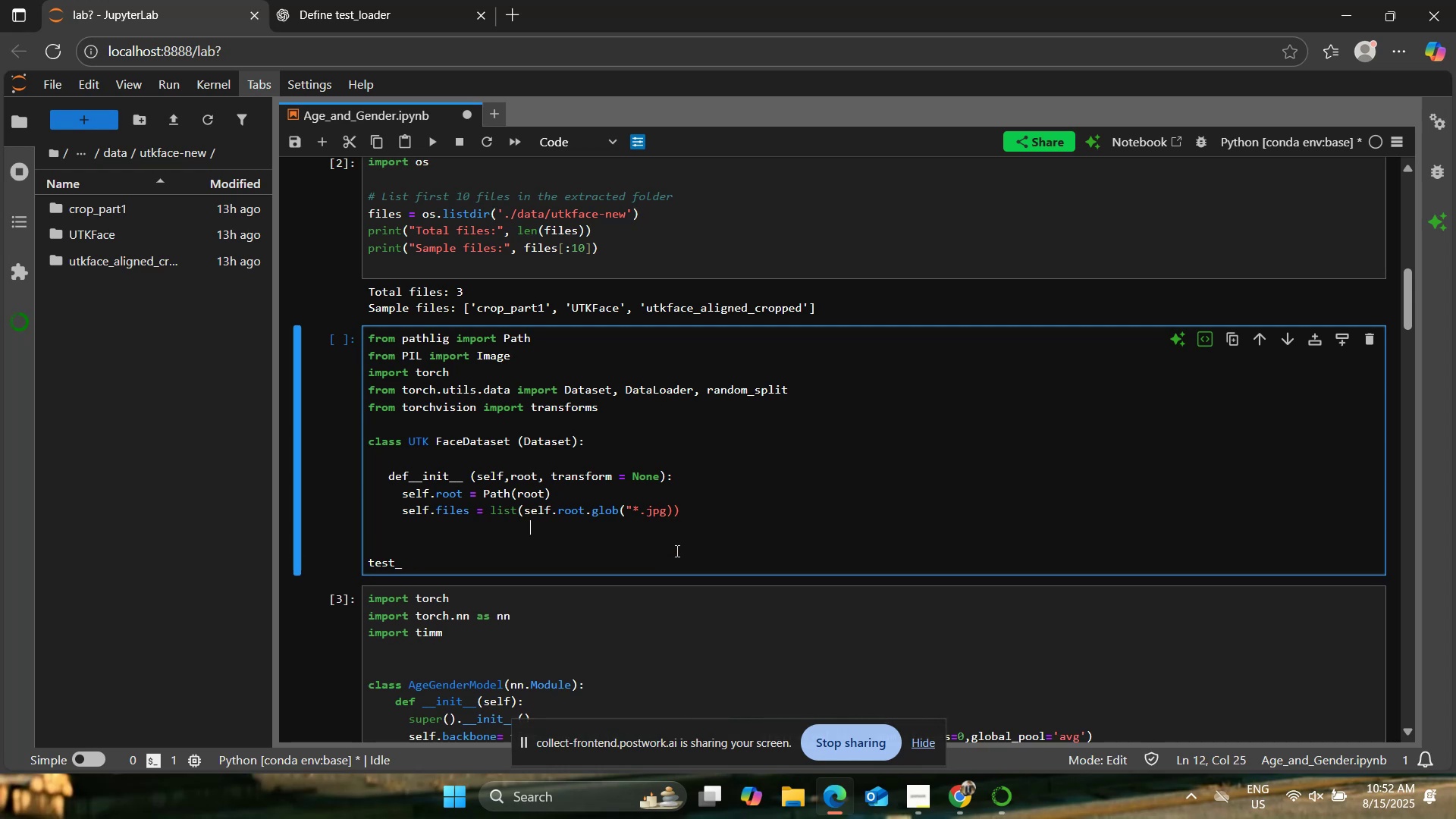 
key(Backspace)
 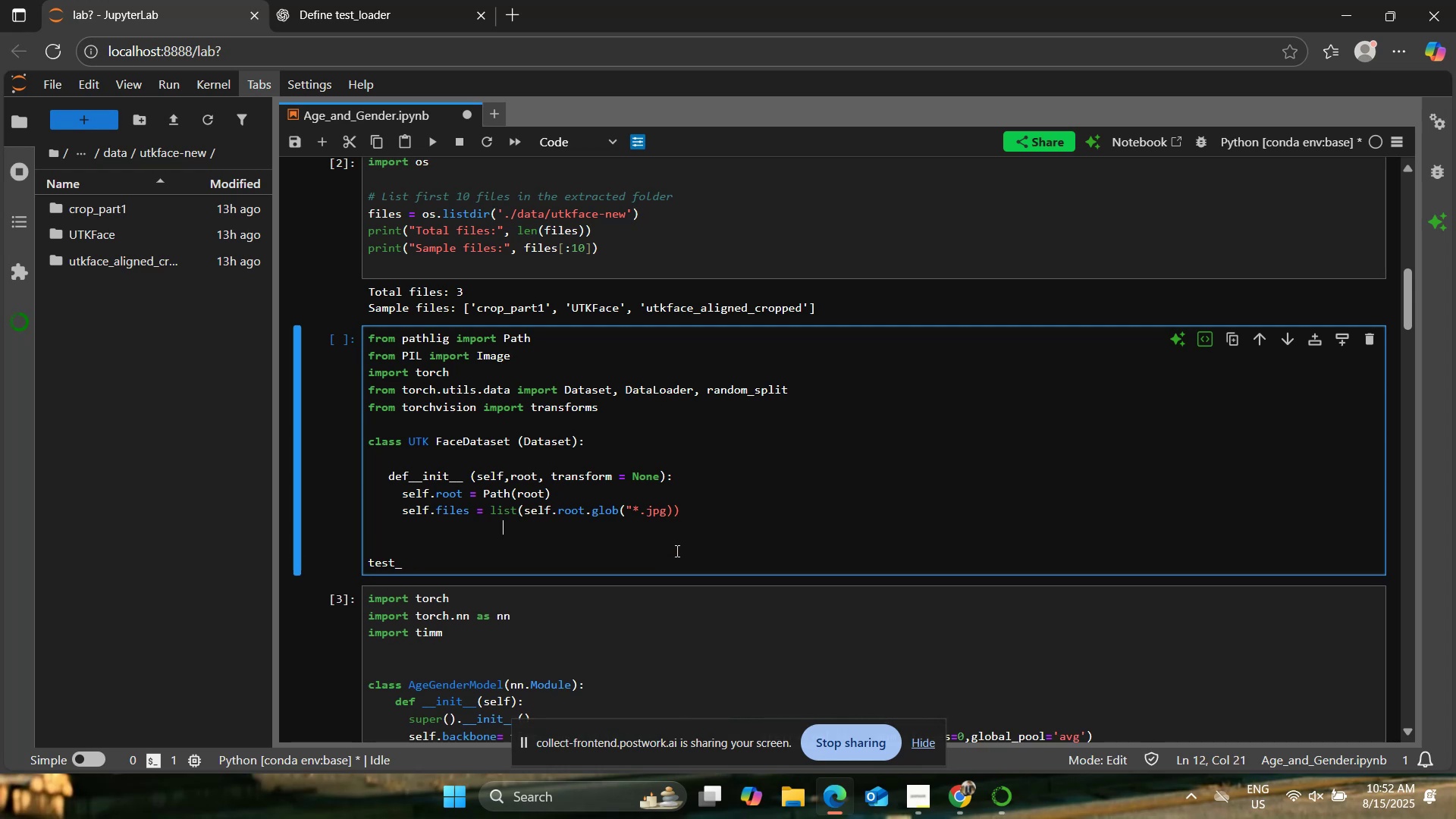 
key(Backspace)
 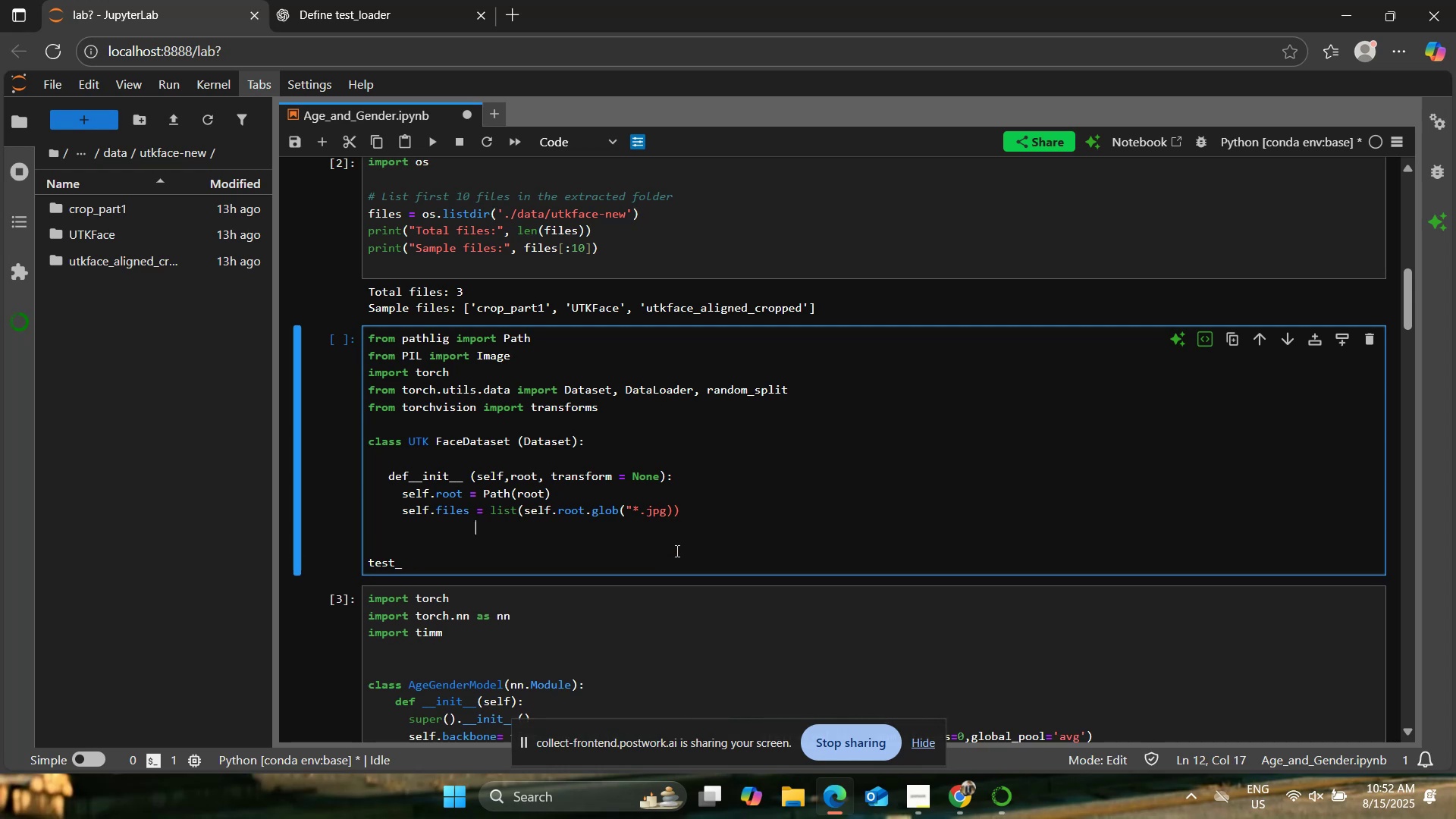 
key(Backspace)
 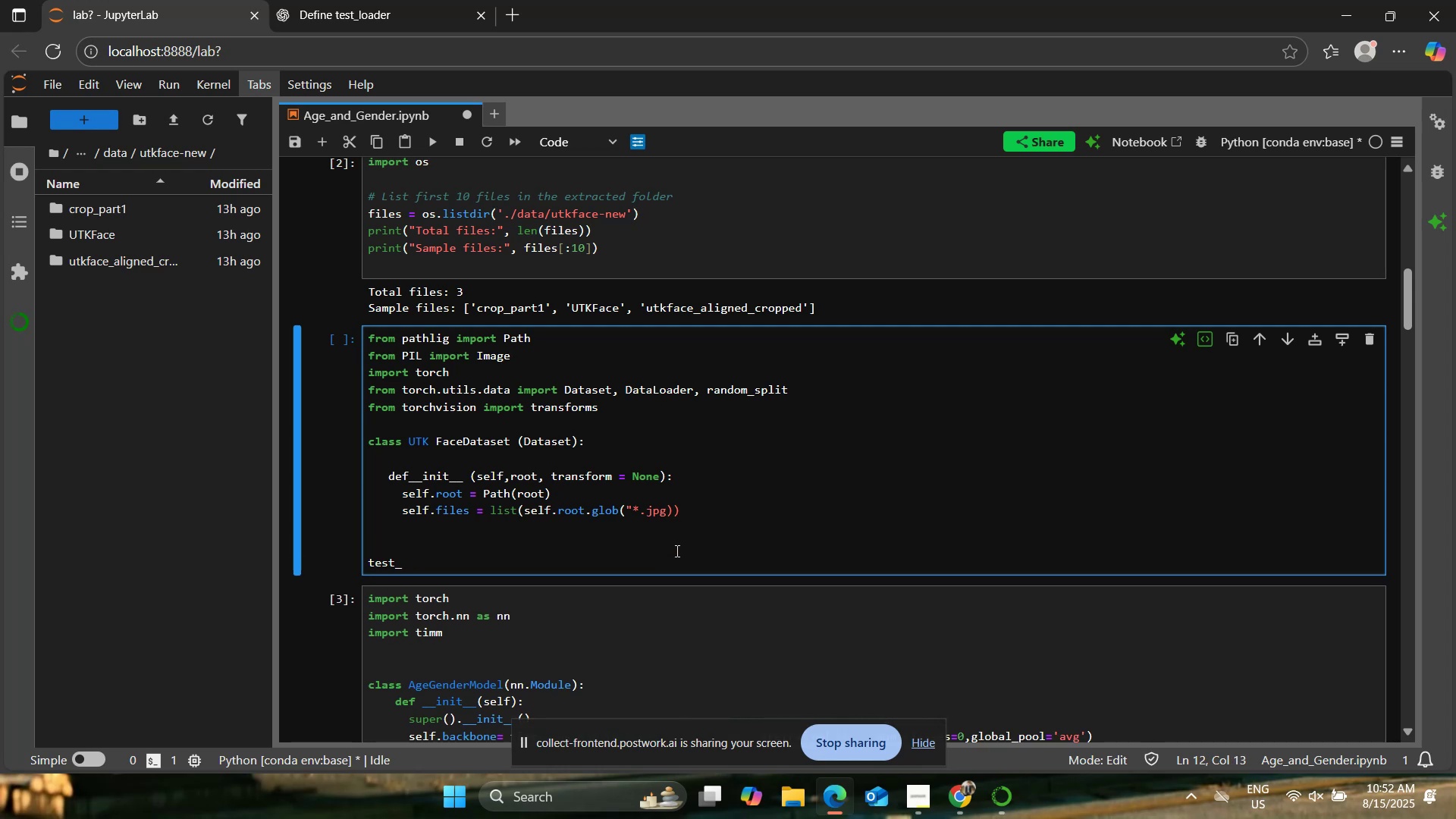 
key(Backspace)
 